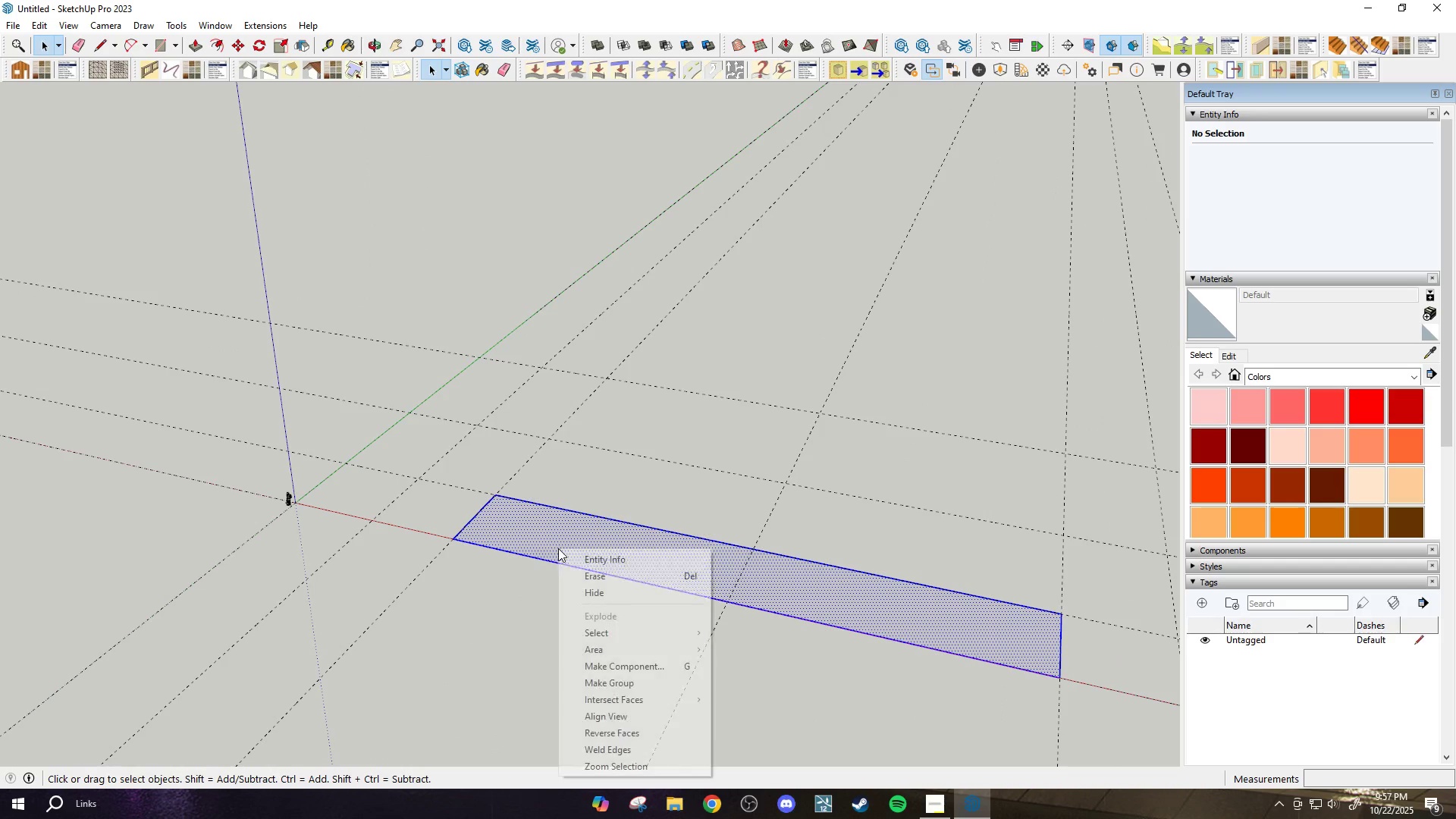 
right_click([558, 548])
 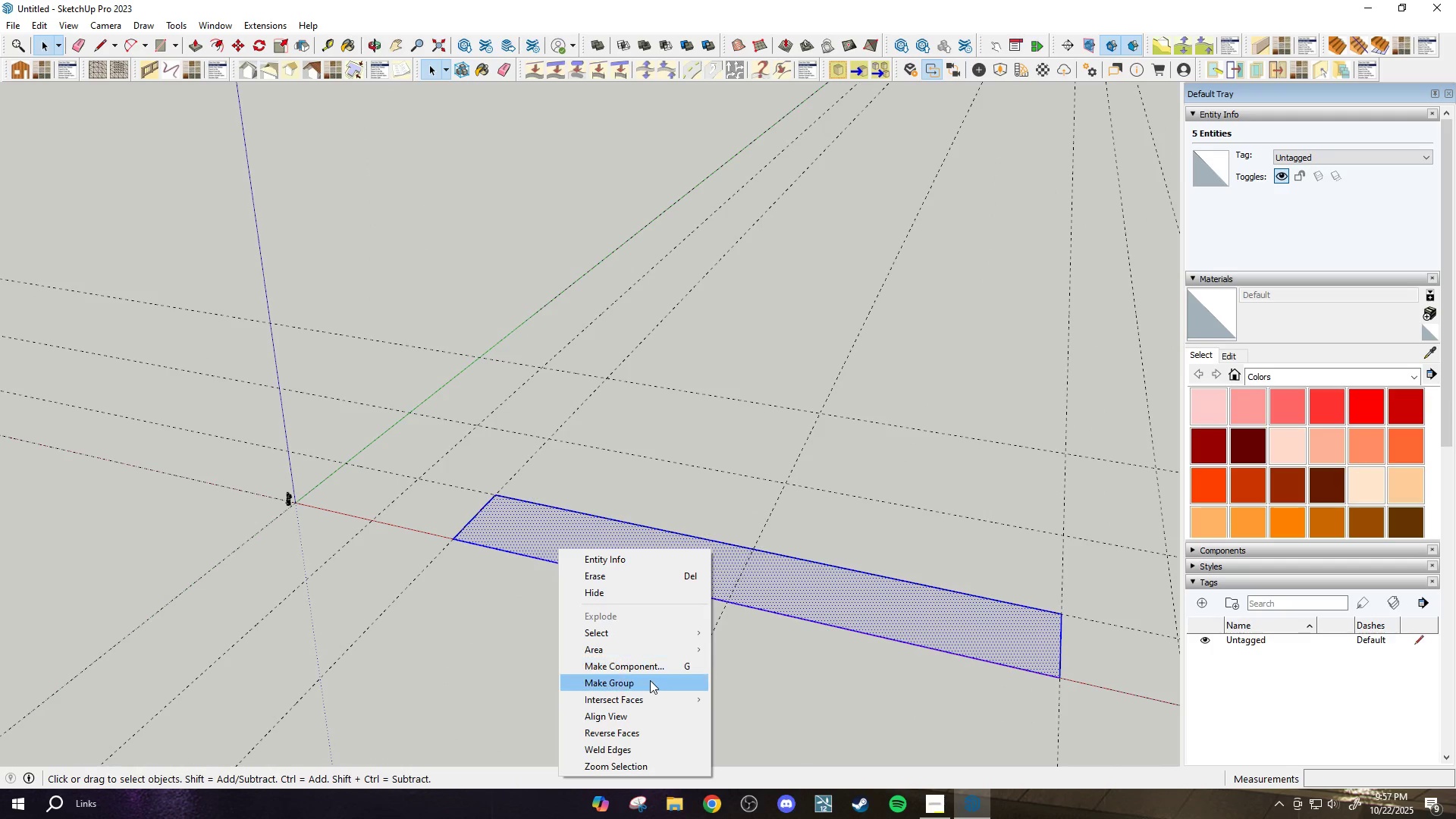 
left_click([643, 685])
 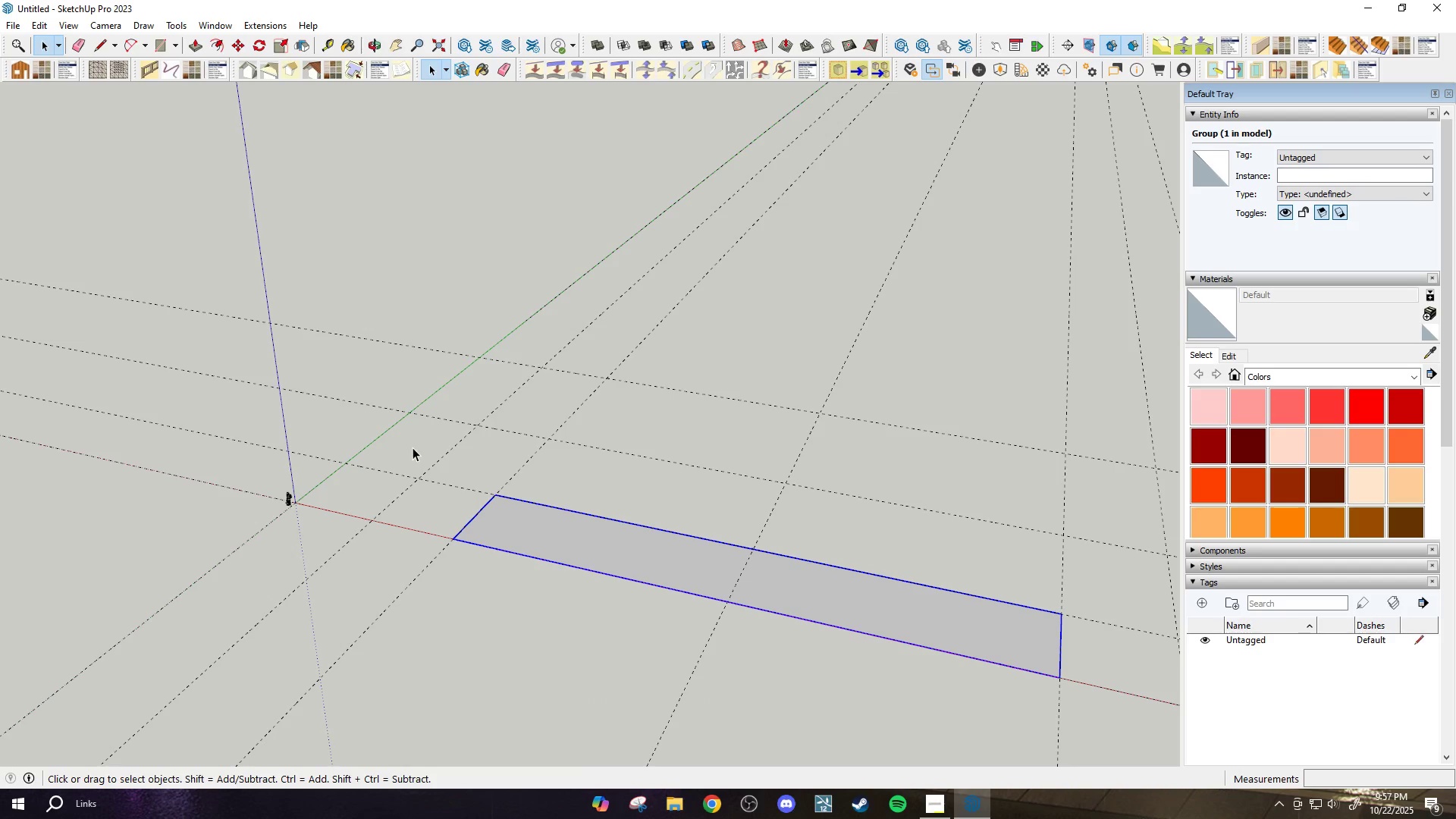 
scroll: coordinate [413, 447], scroll_direction: up, amount: 2.0
 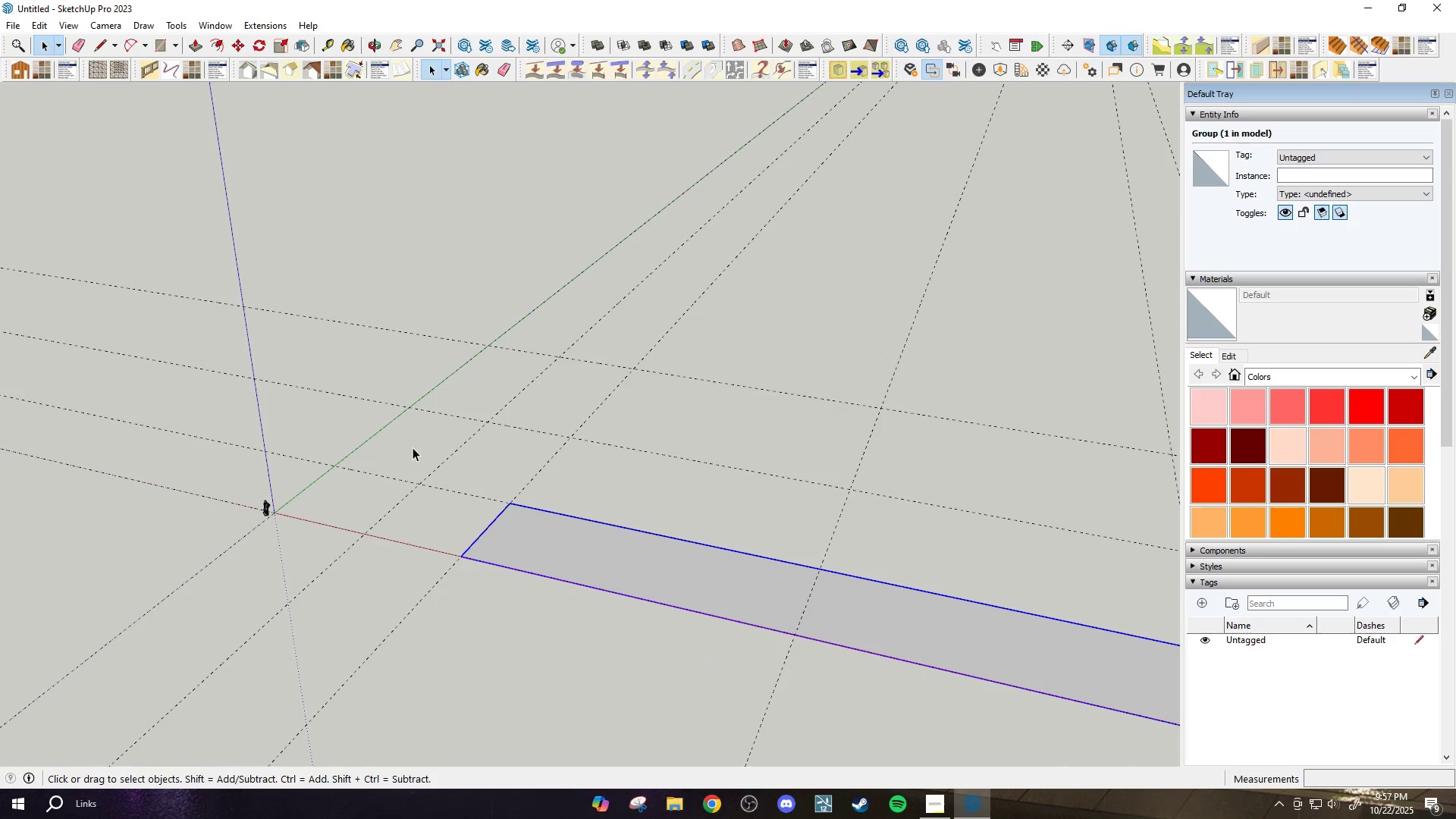 
key(R)
 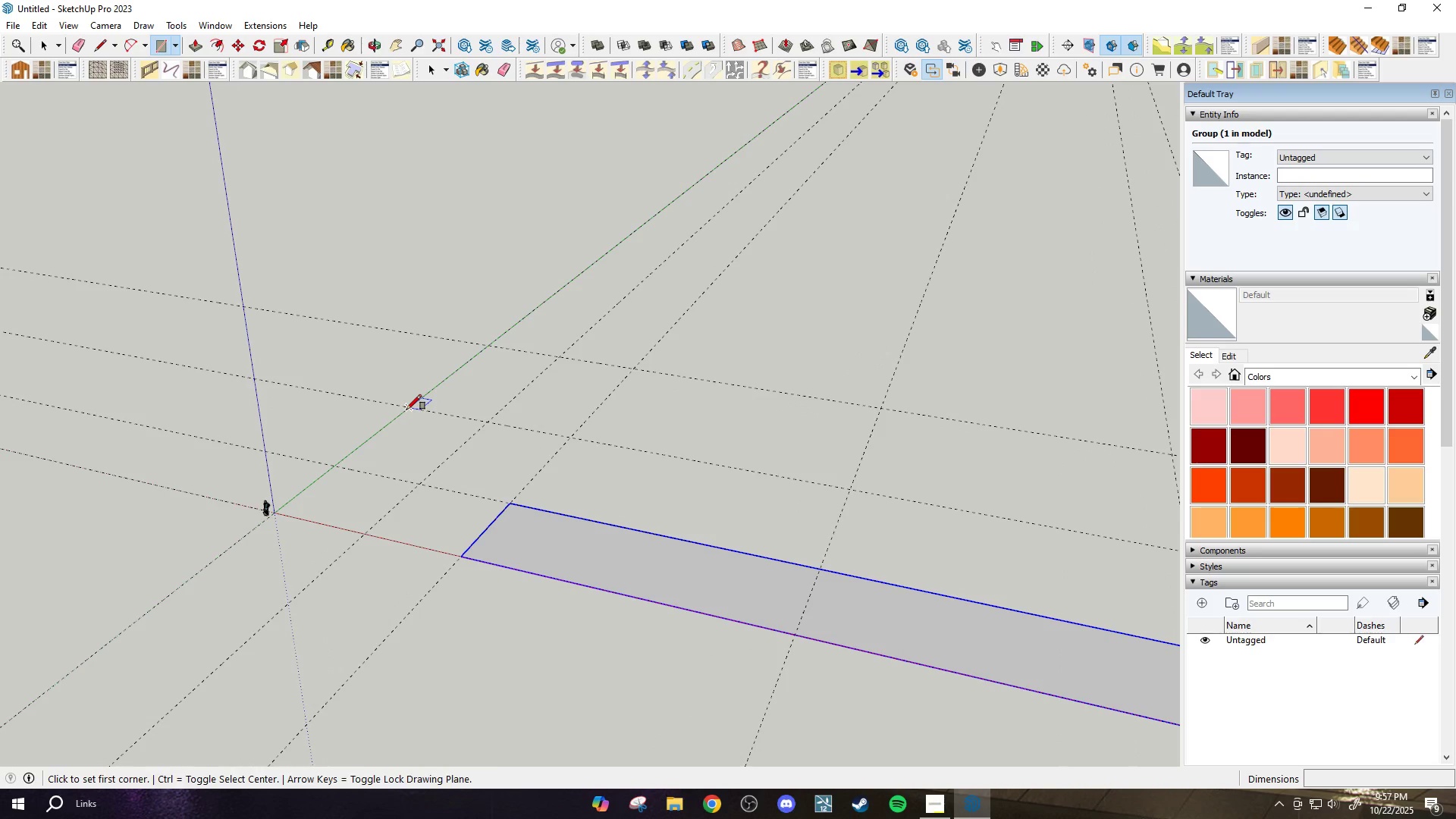 
left_click([406, 410])
 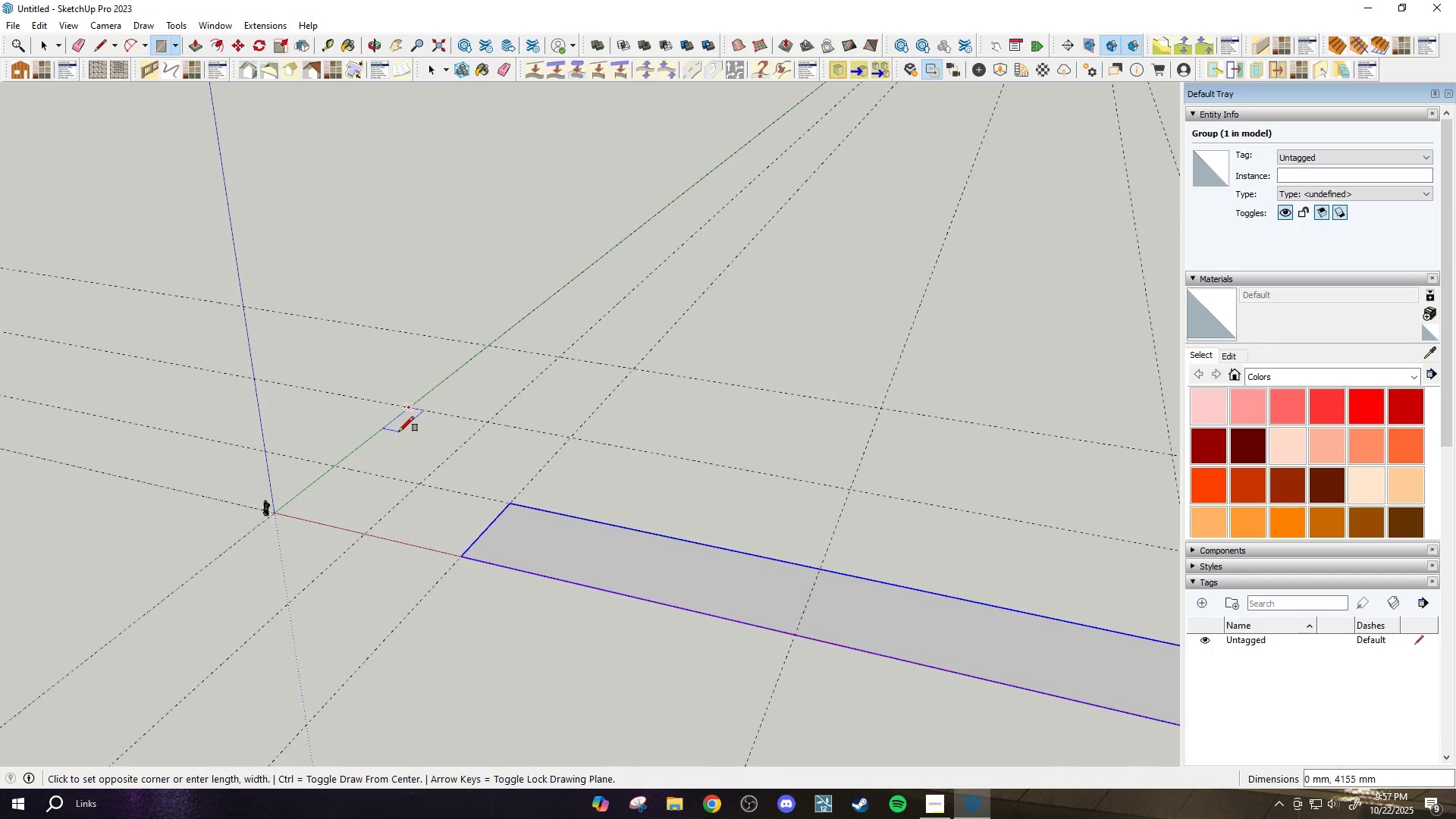 
scroll: coordinate [399, 431], scroll_direction: down, amount: 5.0
 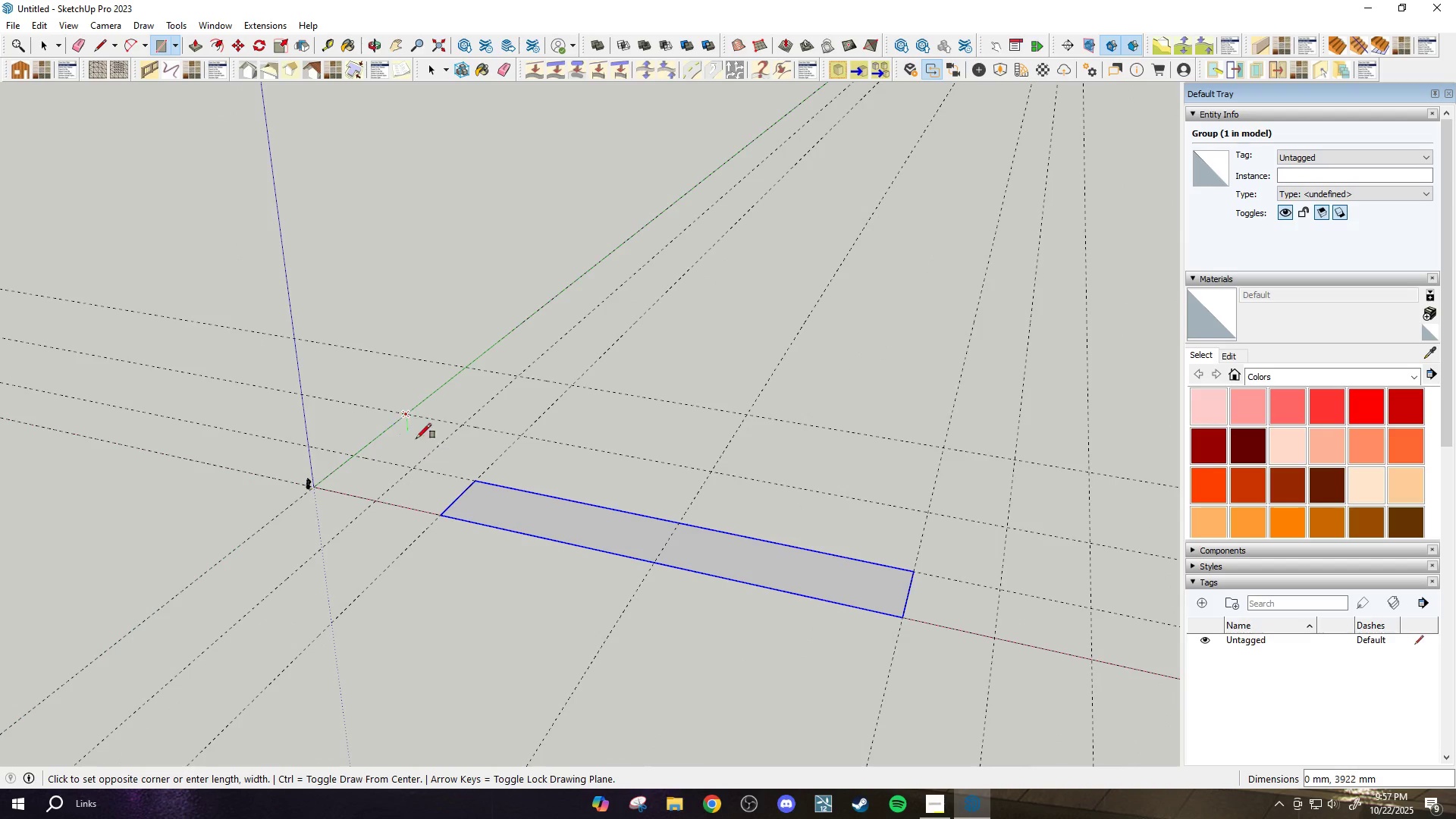 
key(Escape)
 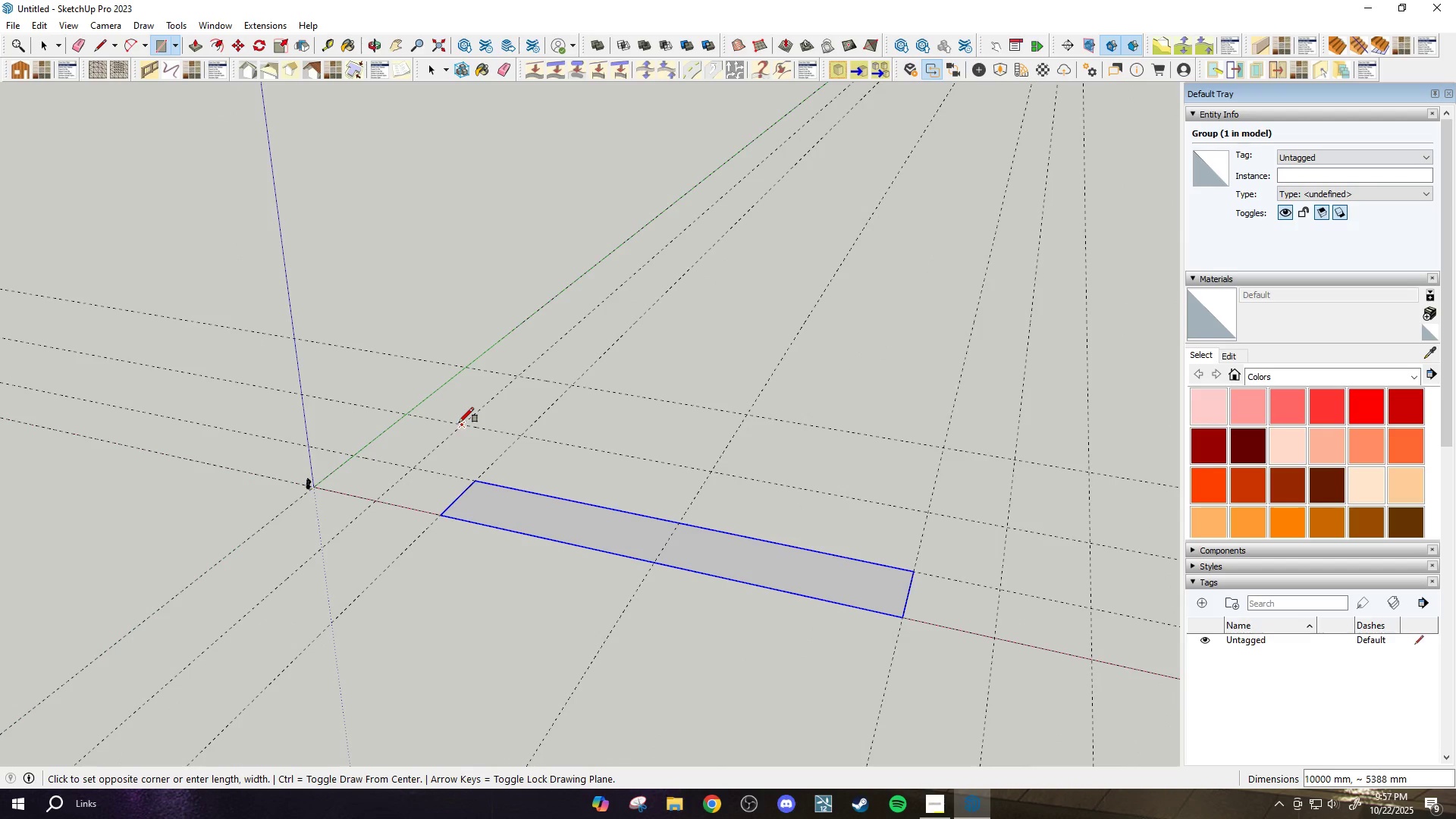 
scroll: coordinate [793, 538], scroll_direction: down, amount: 1.0
 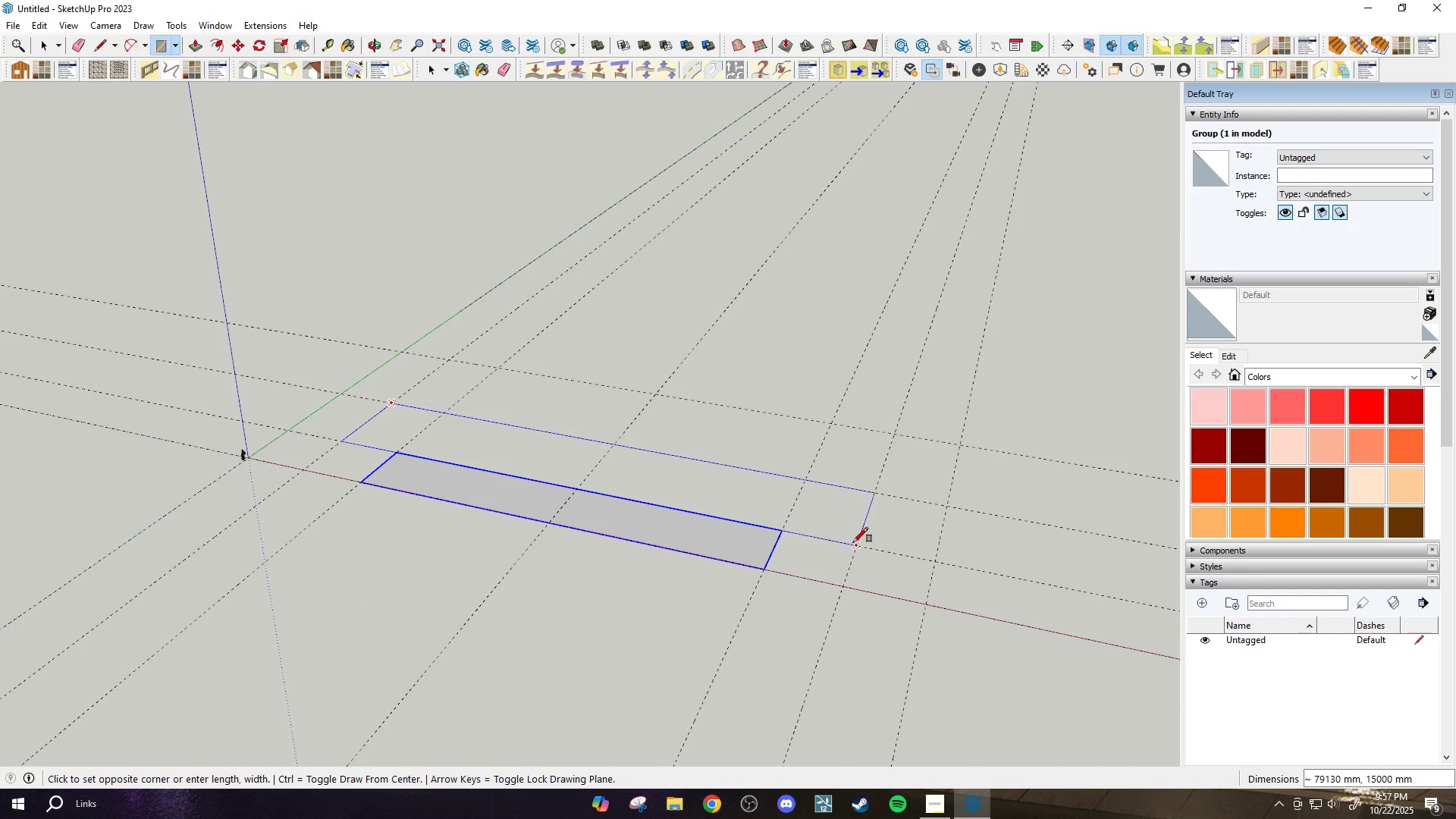 
left_click([856, 544])
 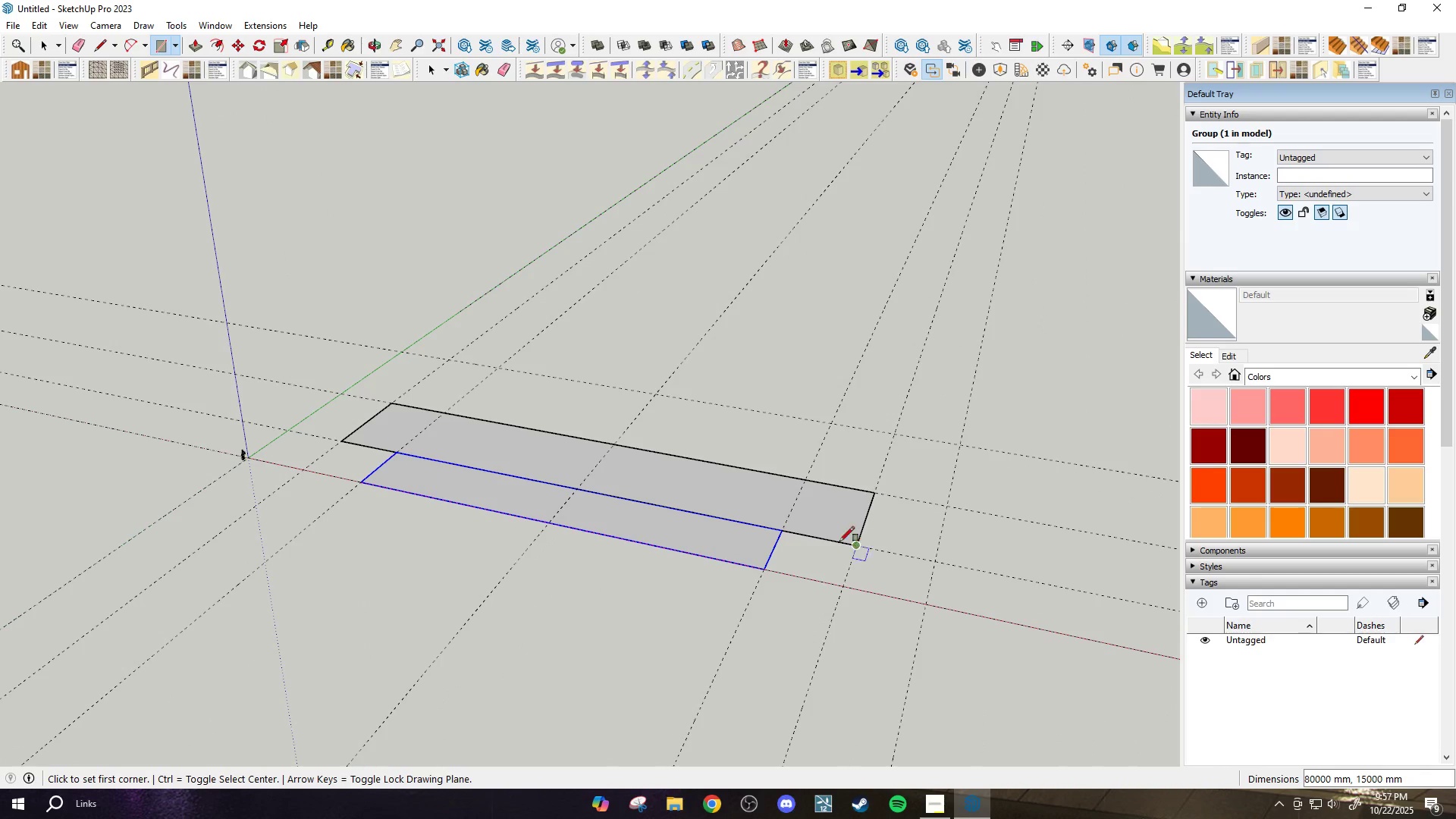 
key(Space)
 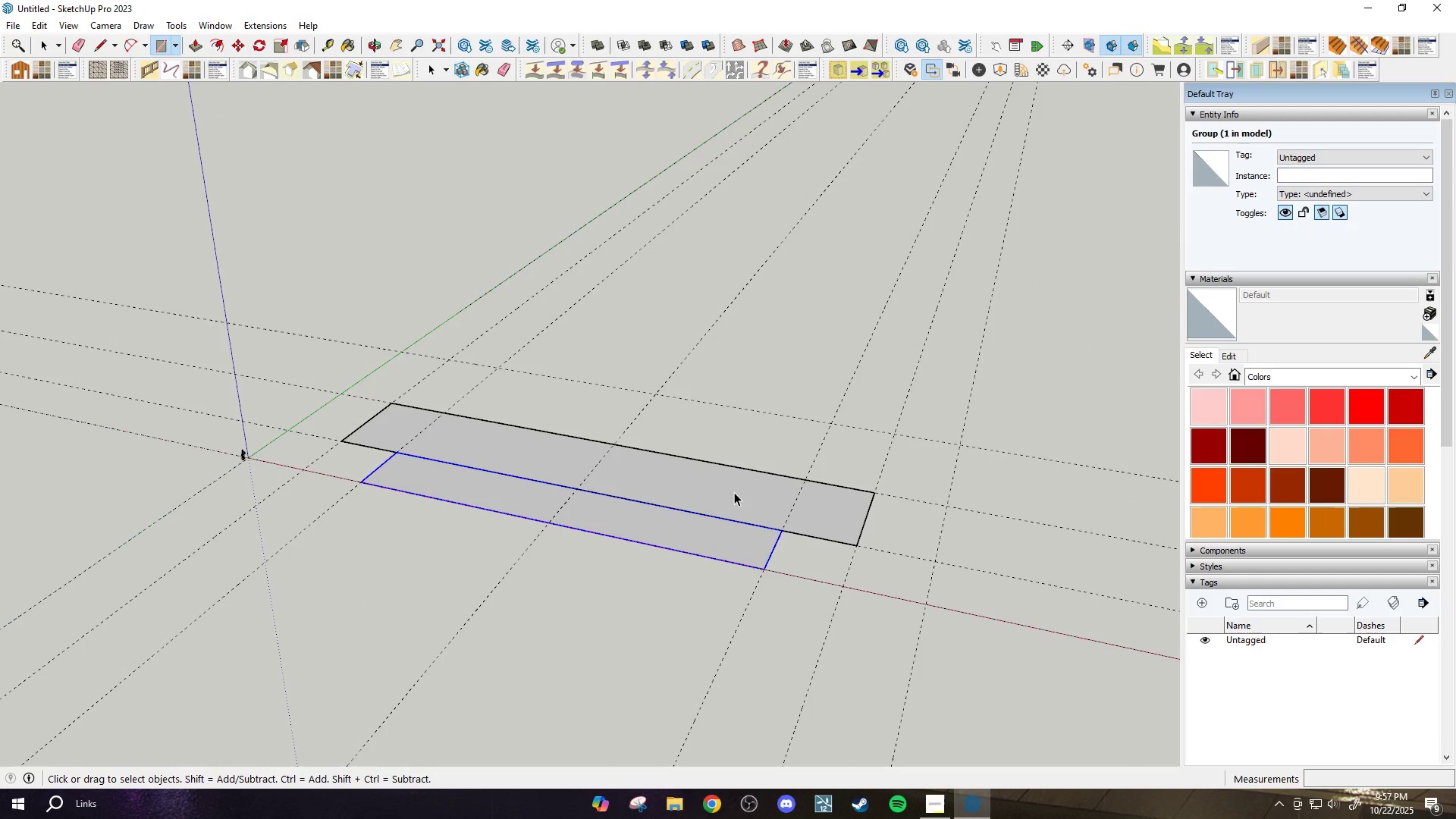 
double_click([734, 492])
 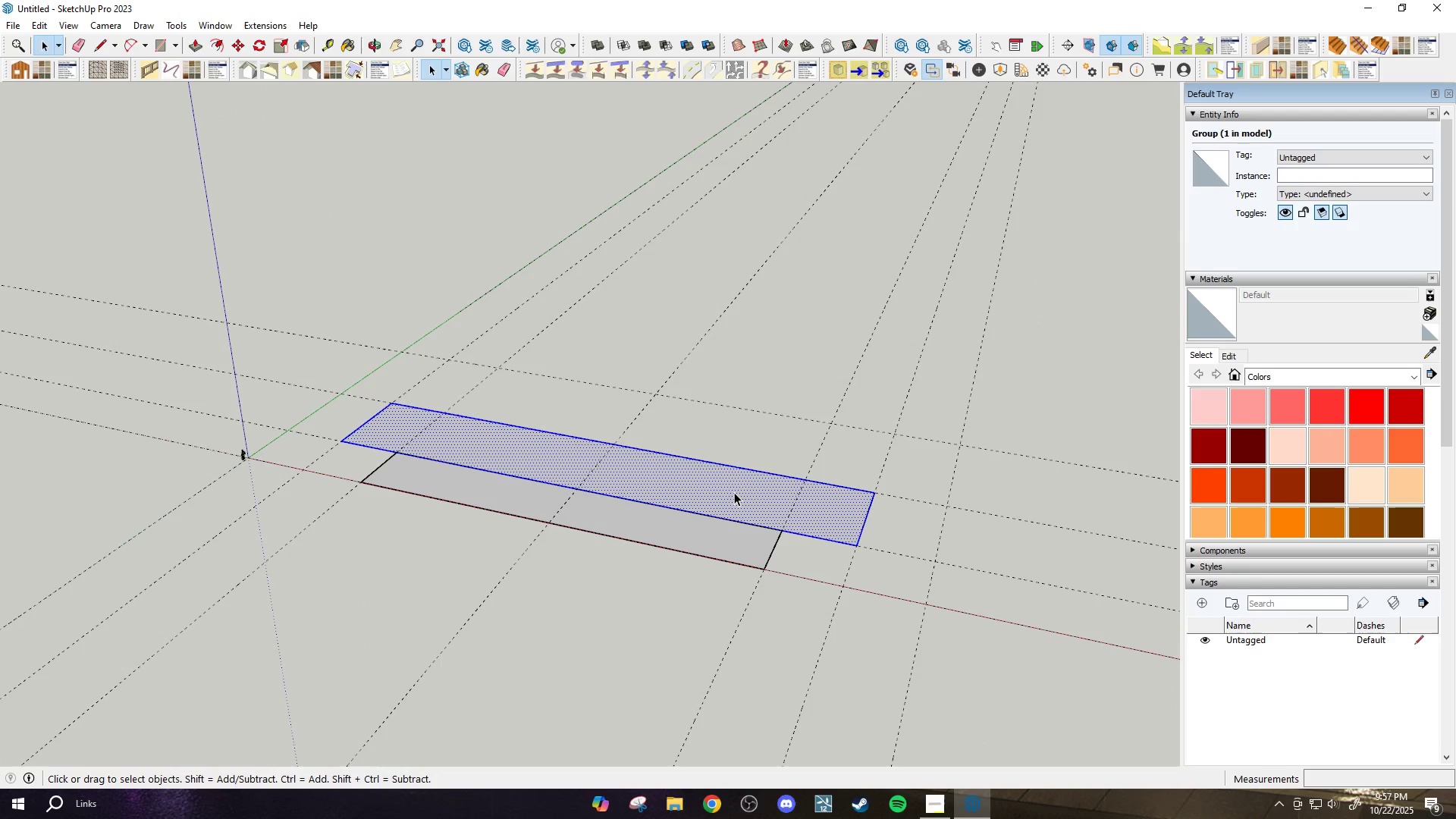 
triple_click([734, 492])
 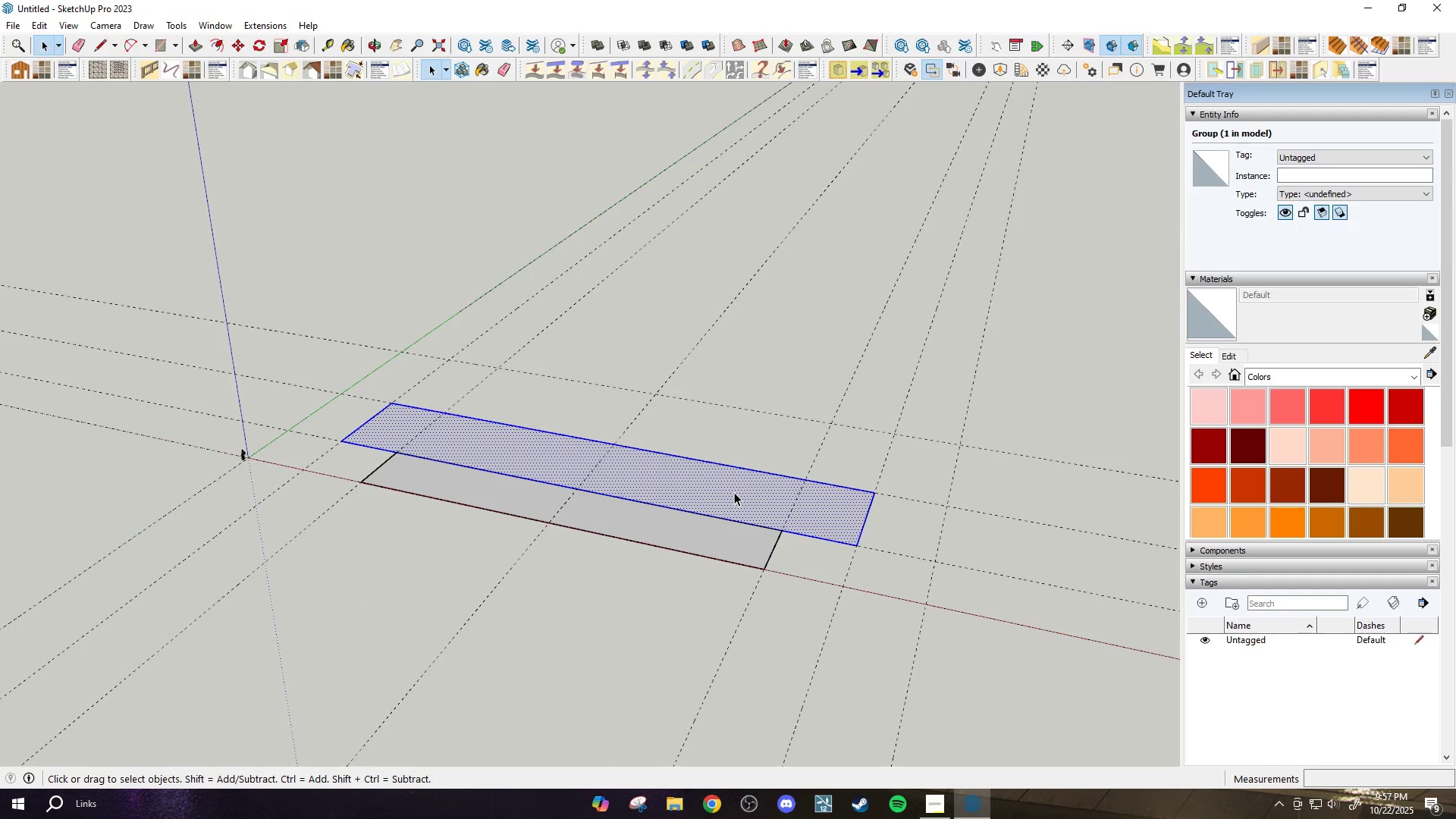 
triple_click([734, 492])
 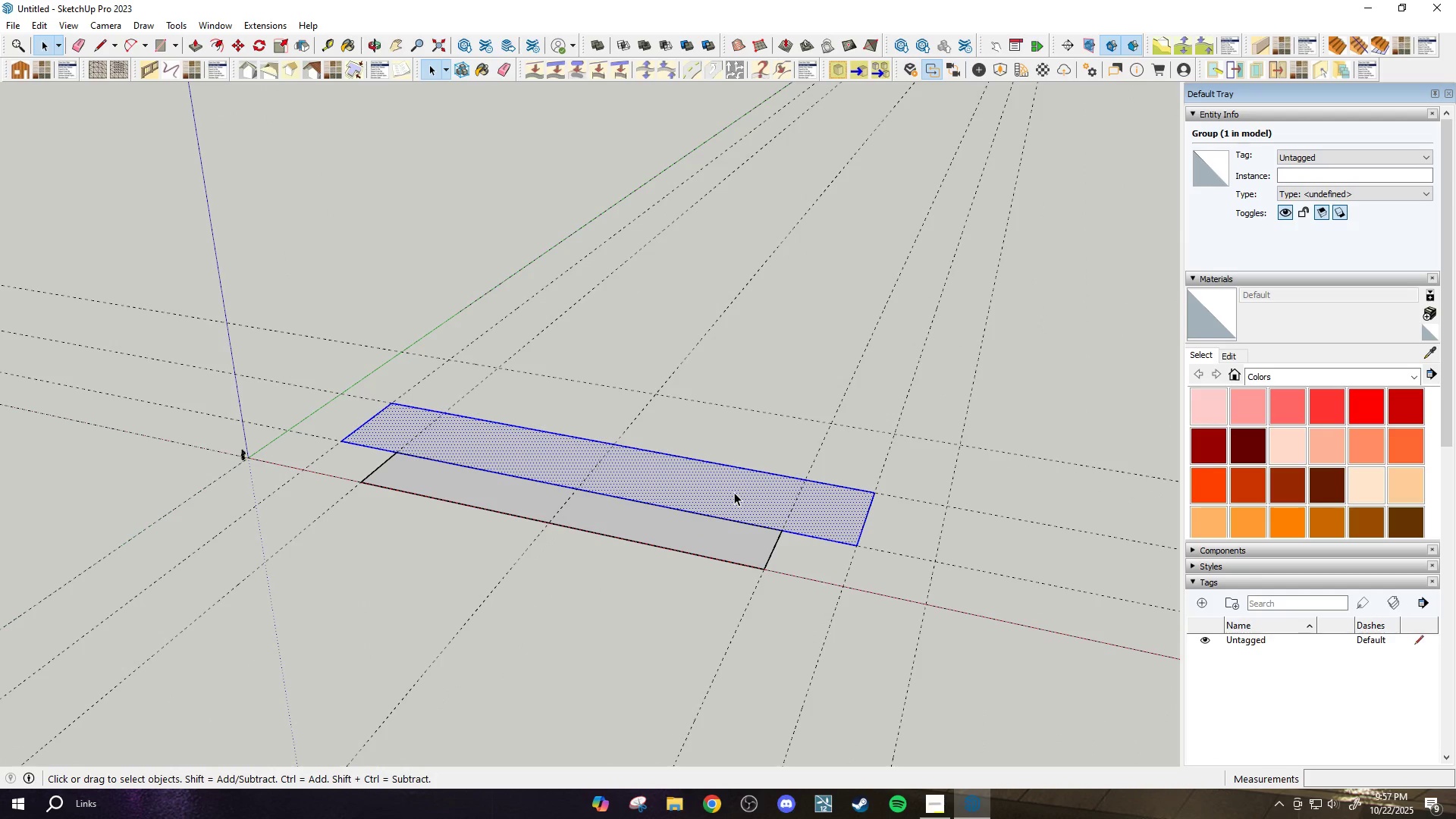 
triple_click([734, 492])
 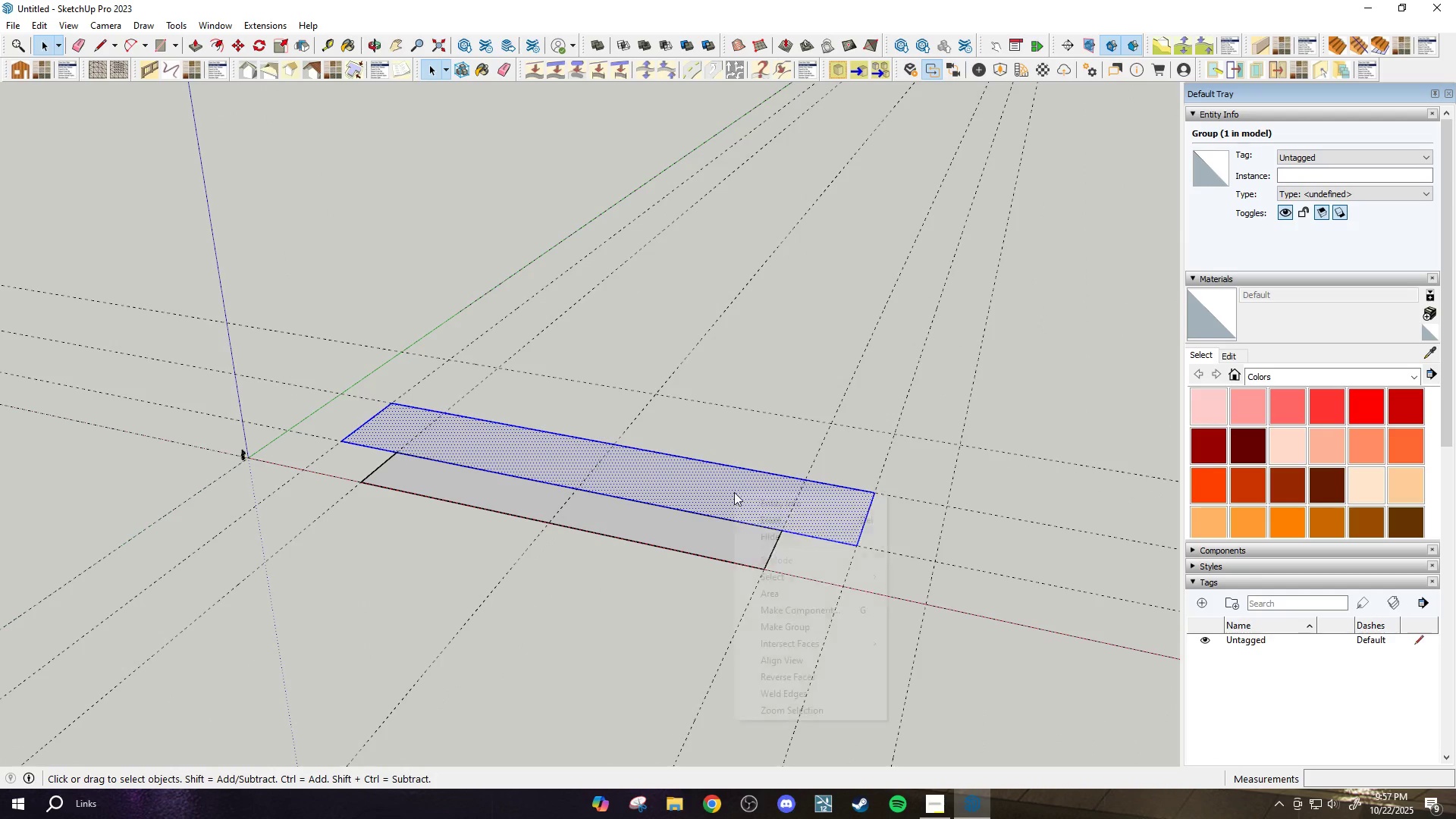 
right_click([734, 492])
 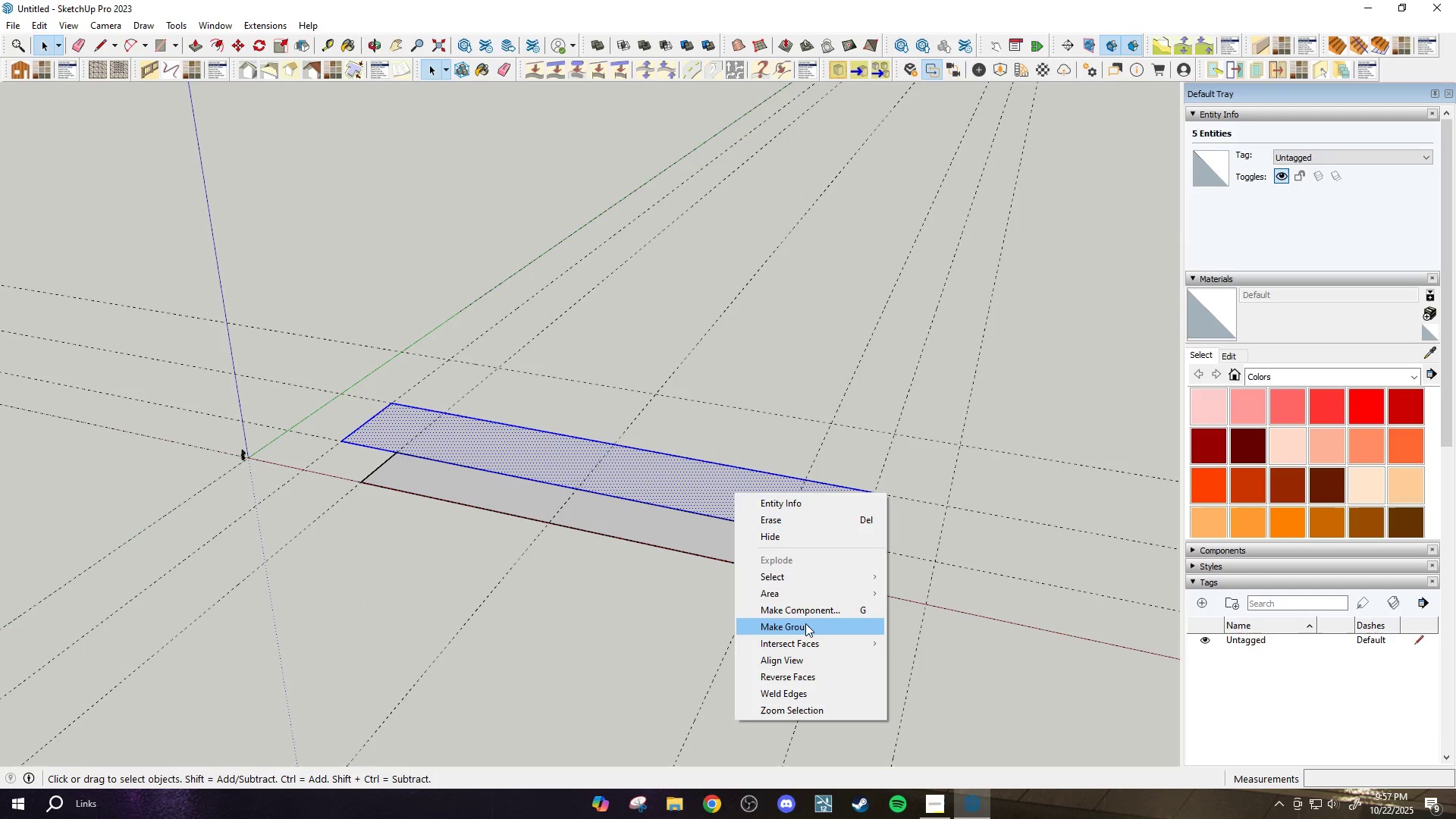 
left_click([804, 626])
 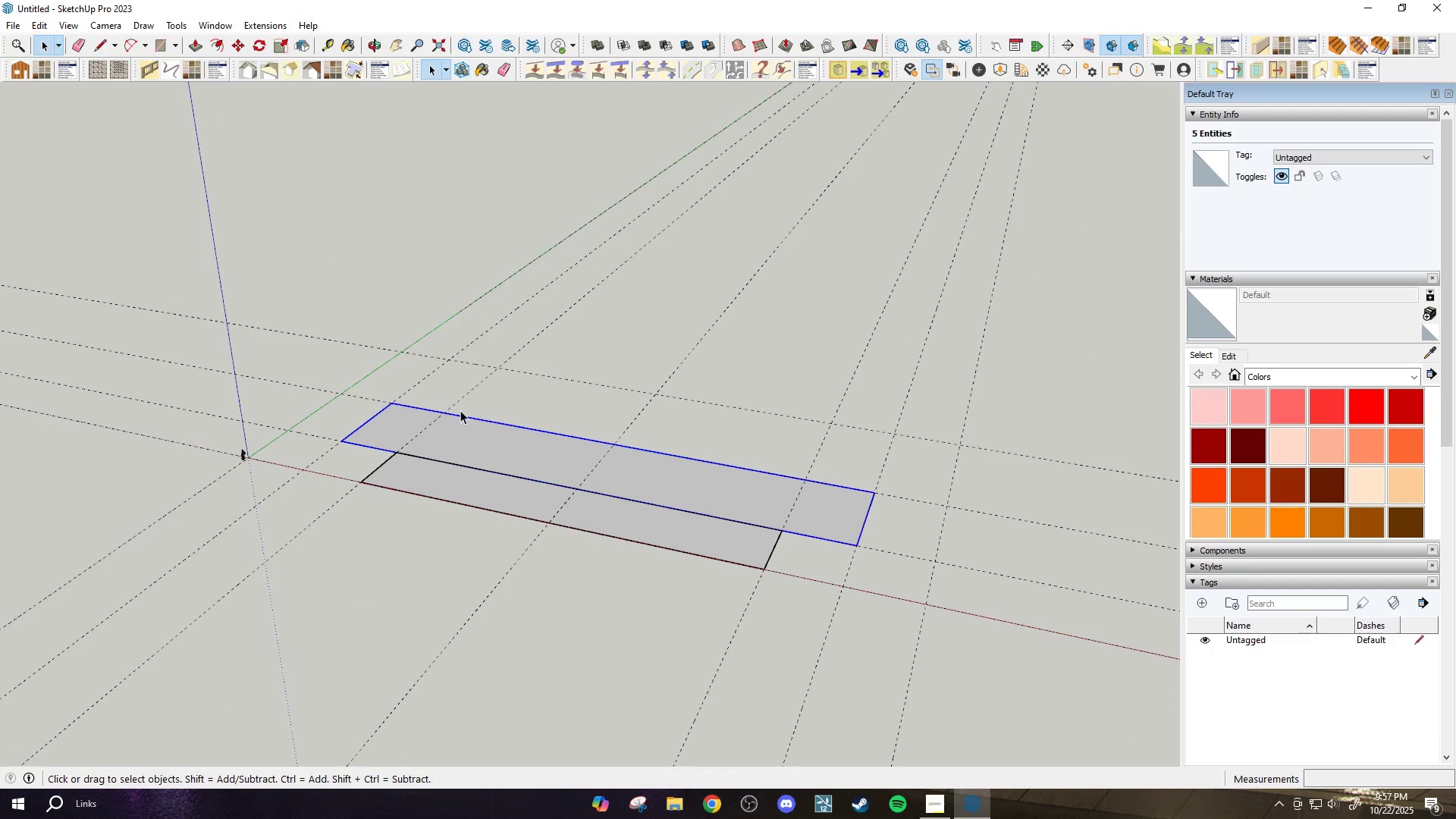 
scroll: coordinate [419, 381], scroll_direction: up, amount: 6.0
 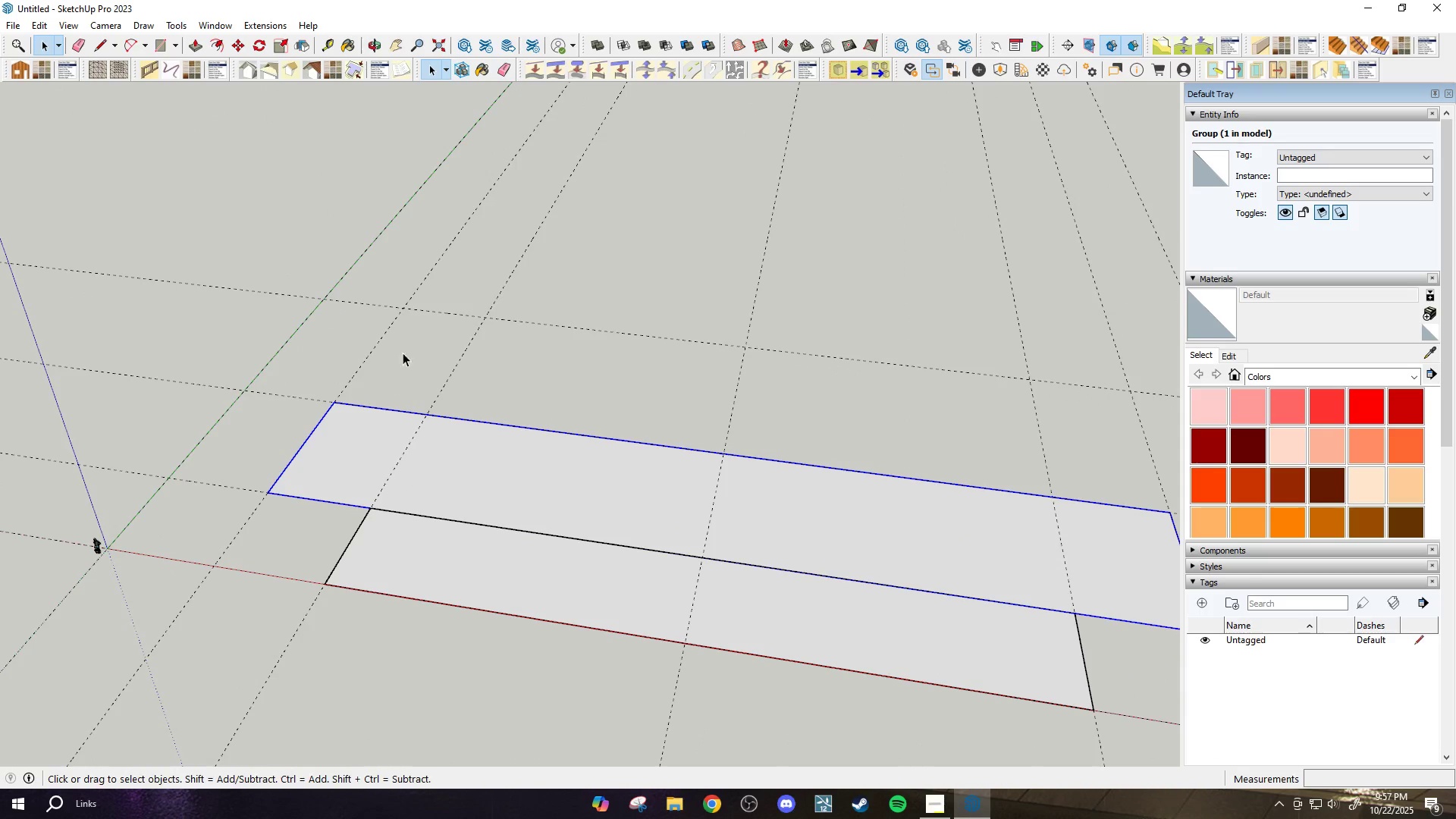 
key(R)
 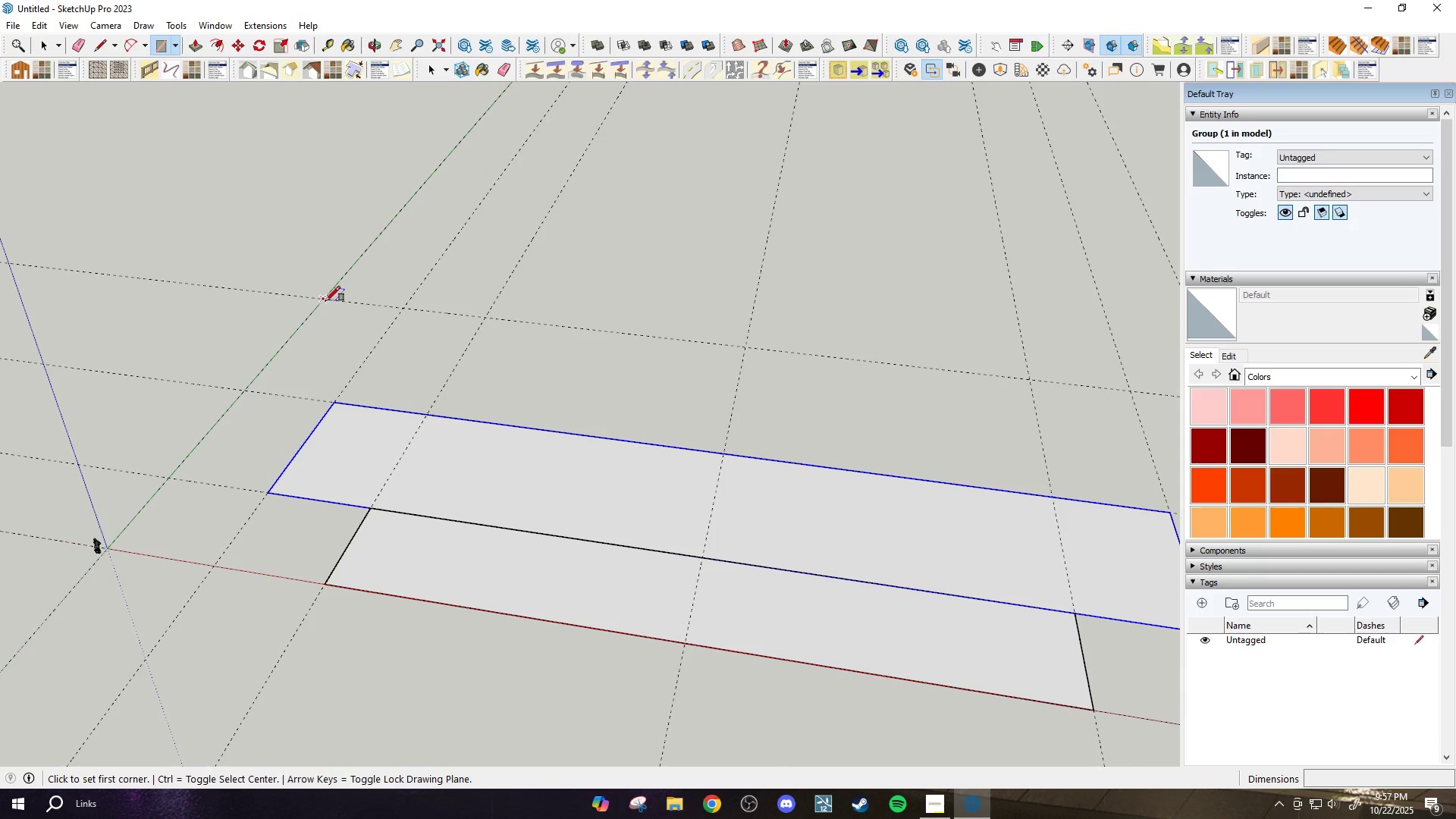 
left_click([324, 300])
 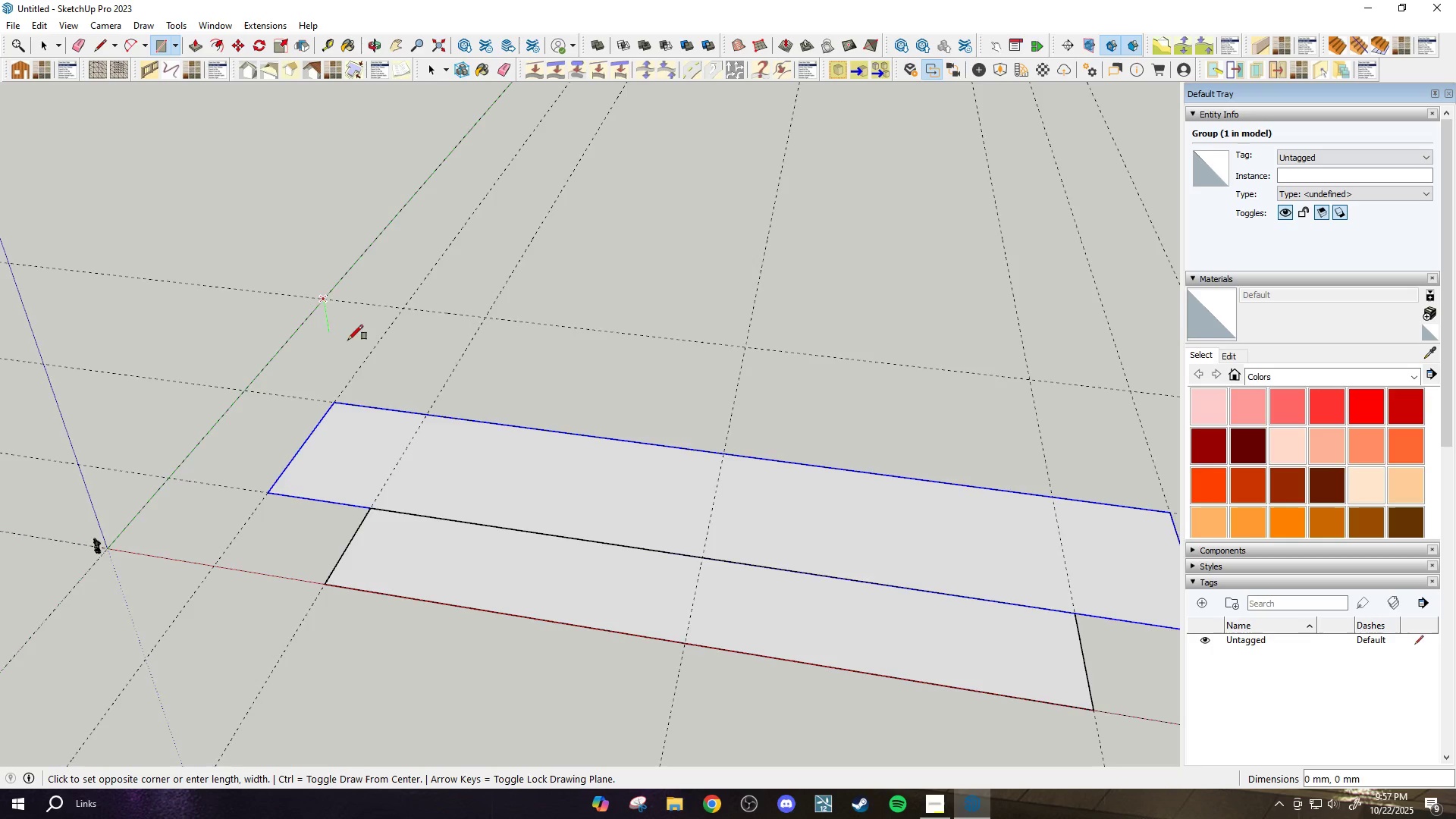 
scroll: coordinate [418, 356], scroll_direction: down, amount: 4.0
 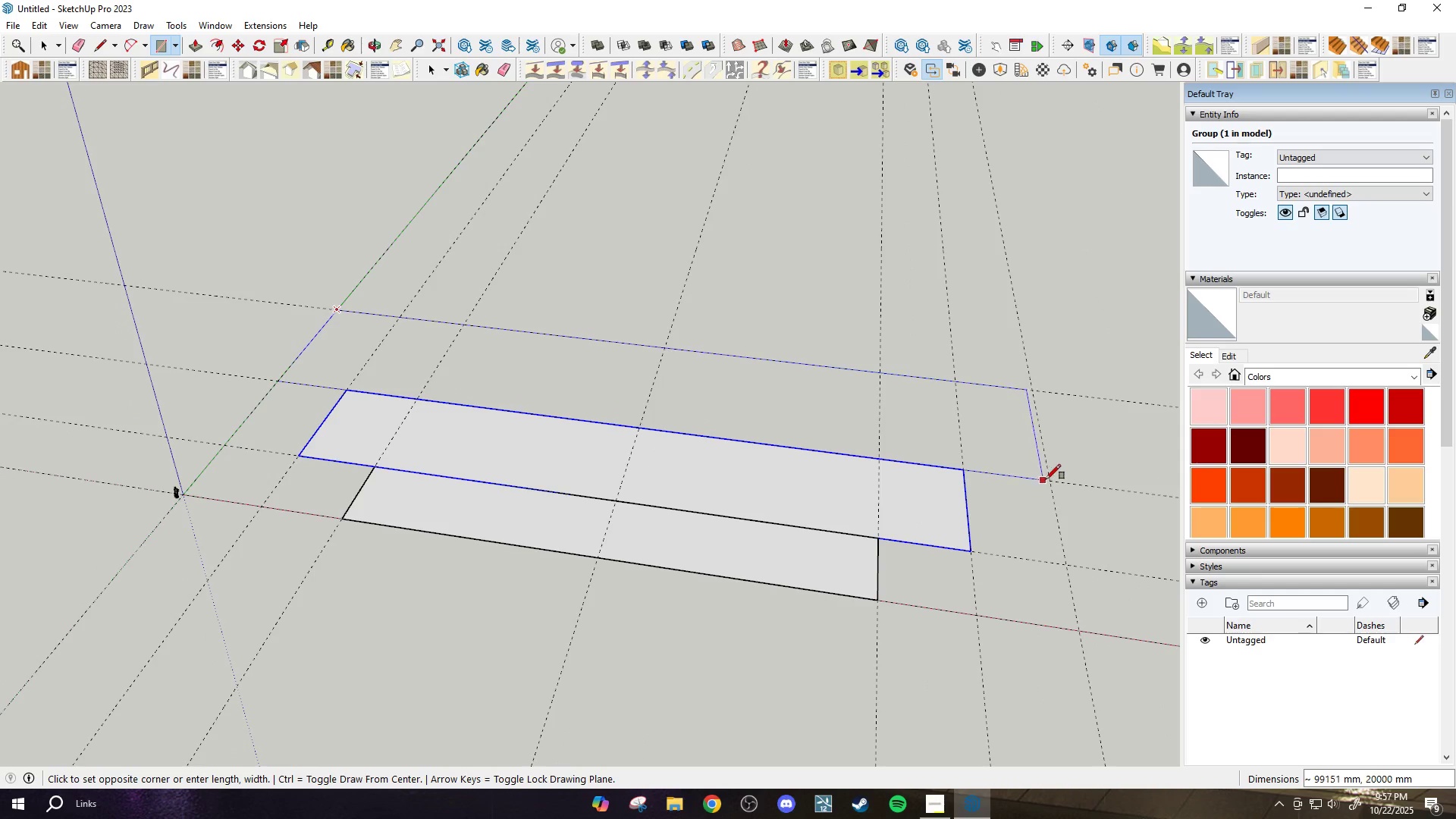 
left_click([1047, 479])
 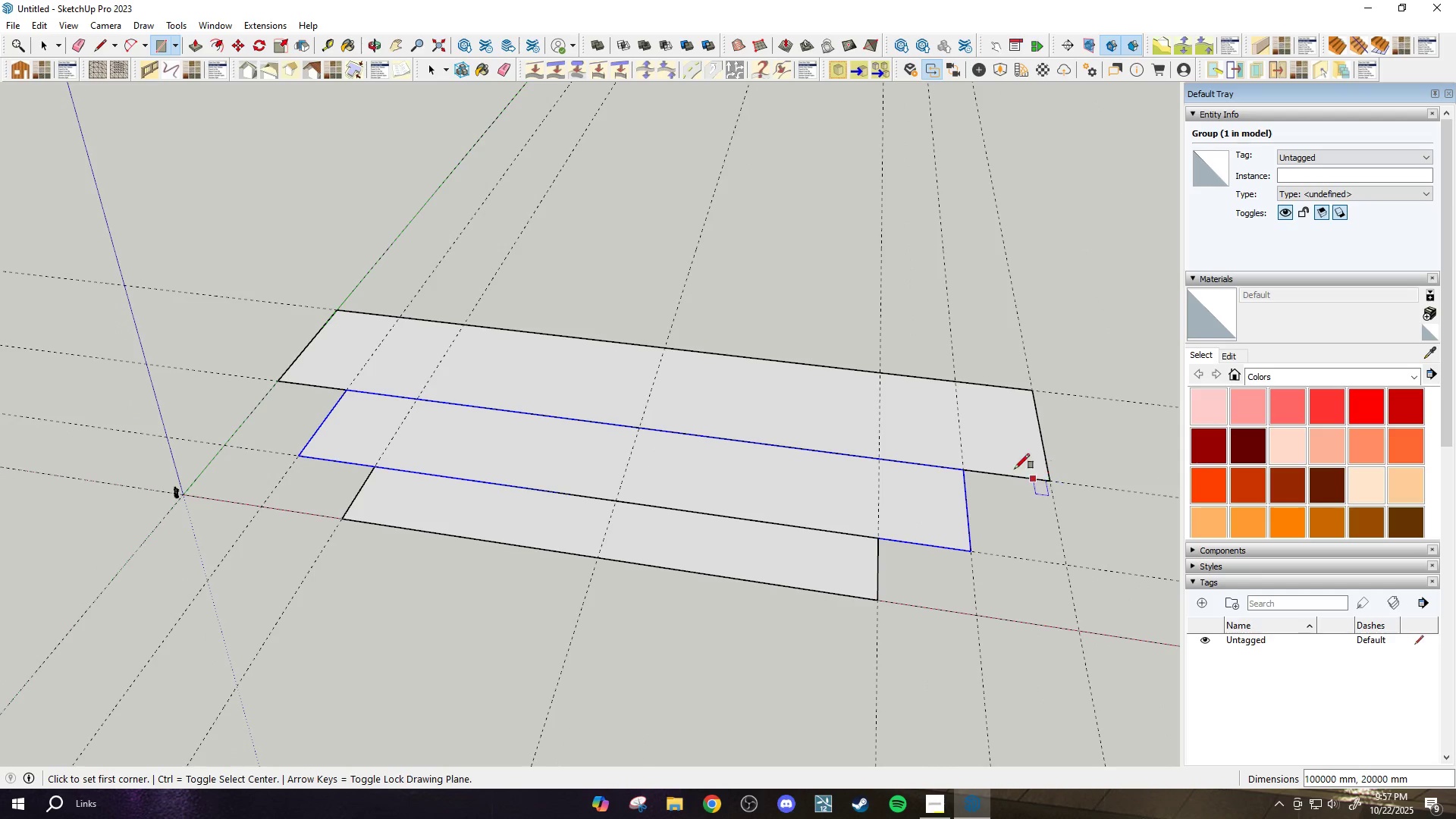 
key(Space)
 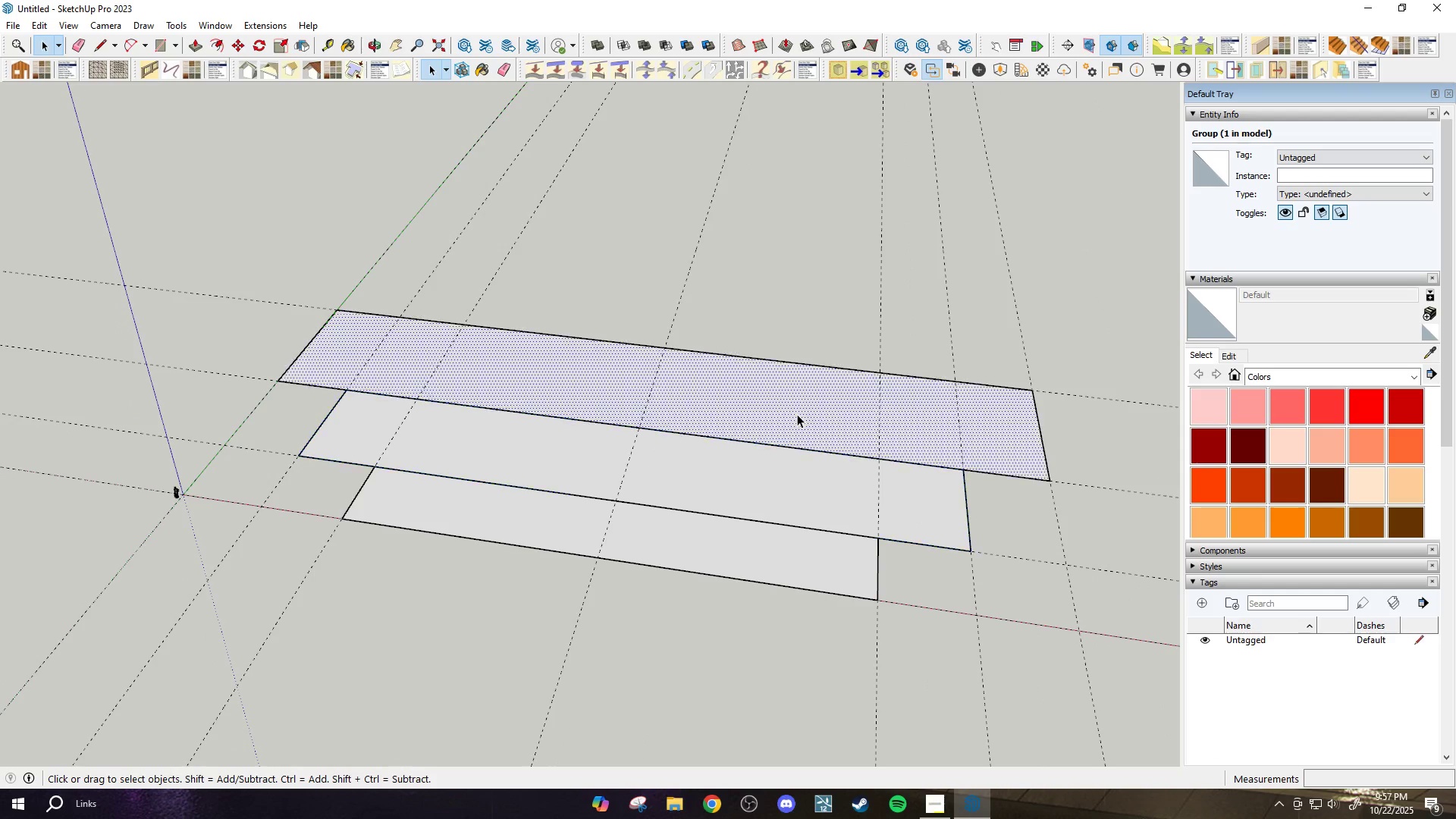 
double_click([797, 414])
 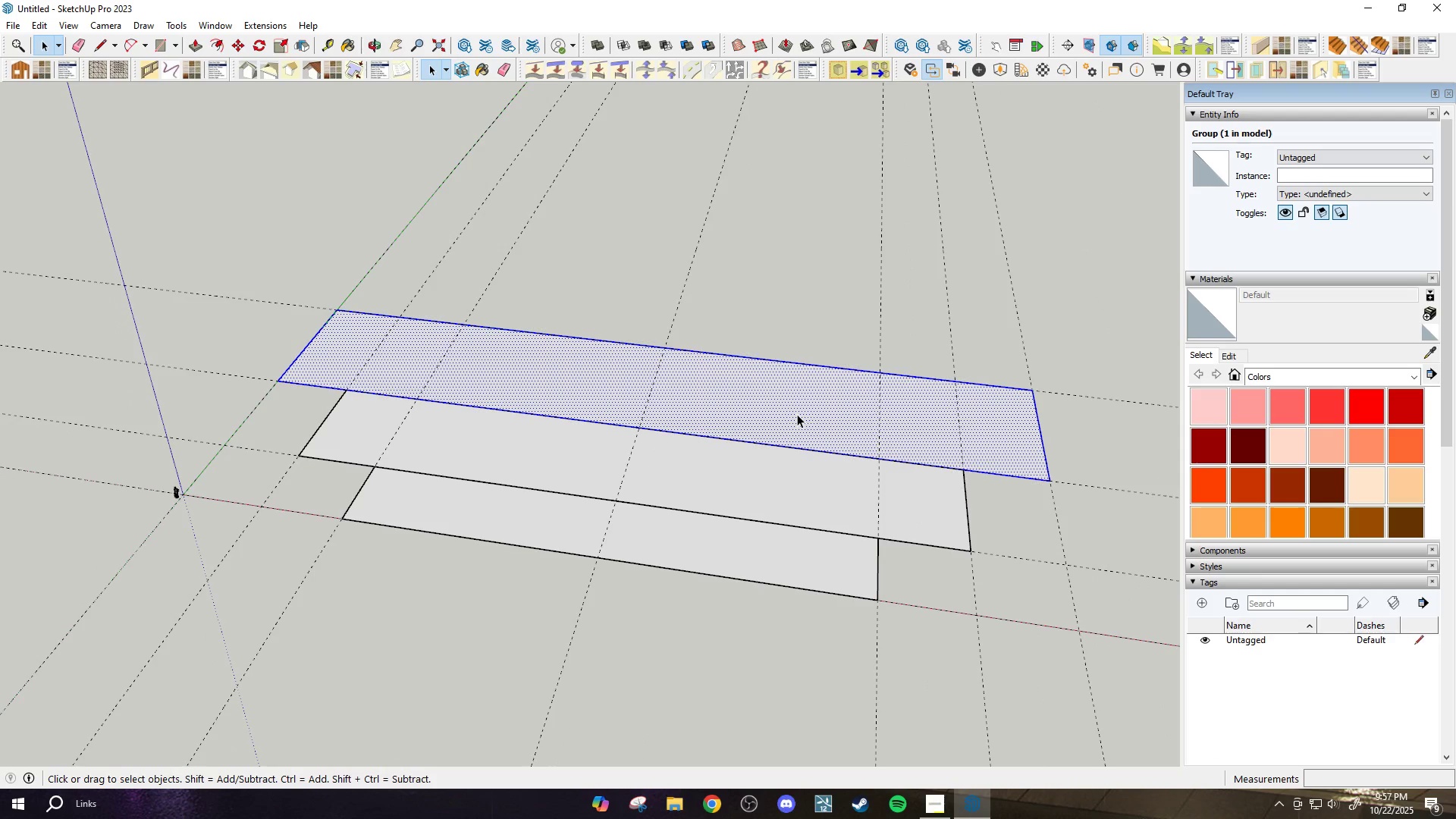 
triple_click([797, 414])
 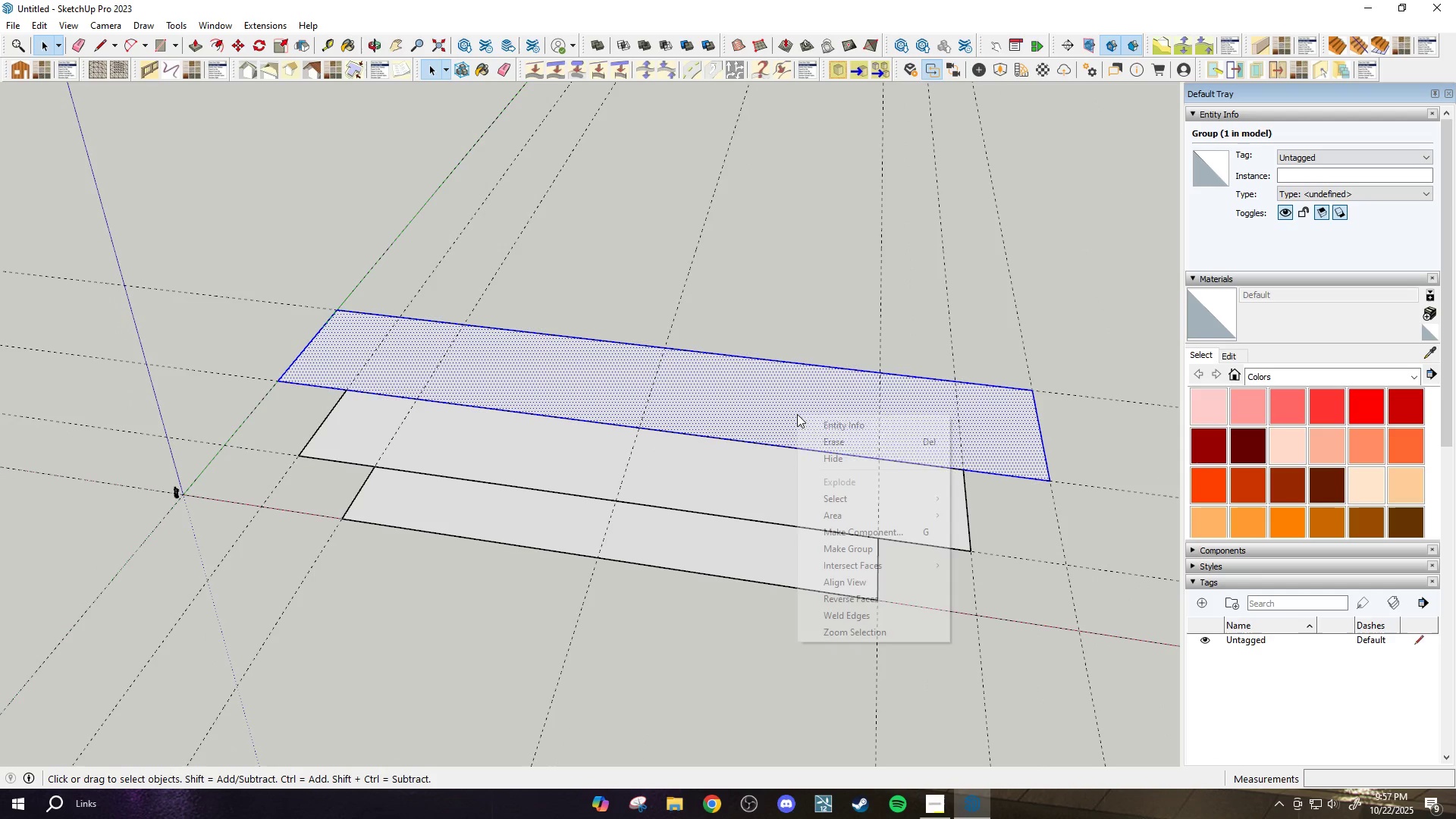 
right_click([797, 414])
 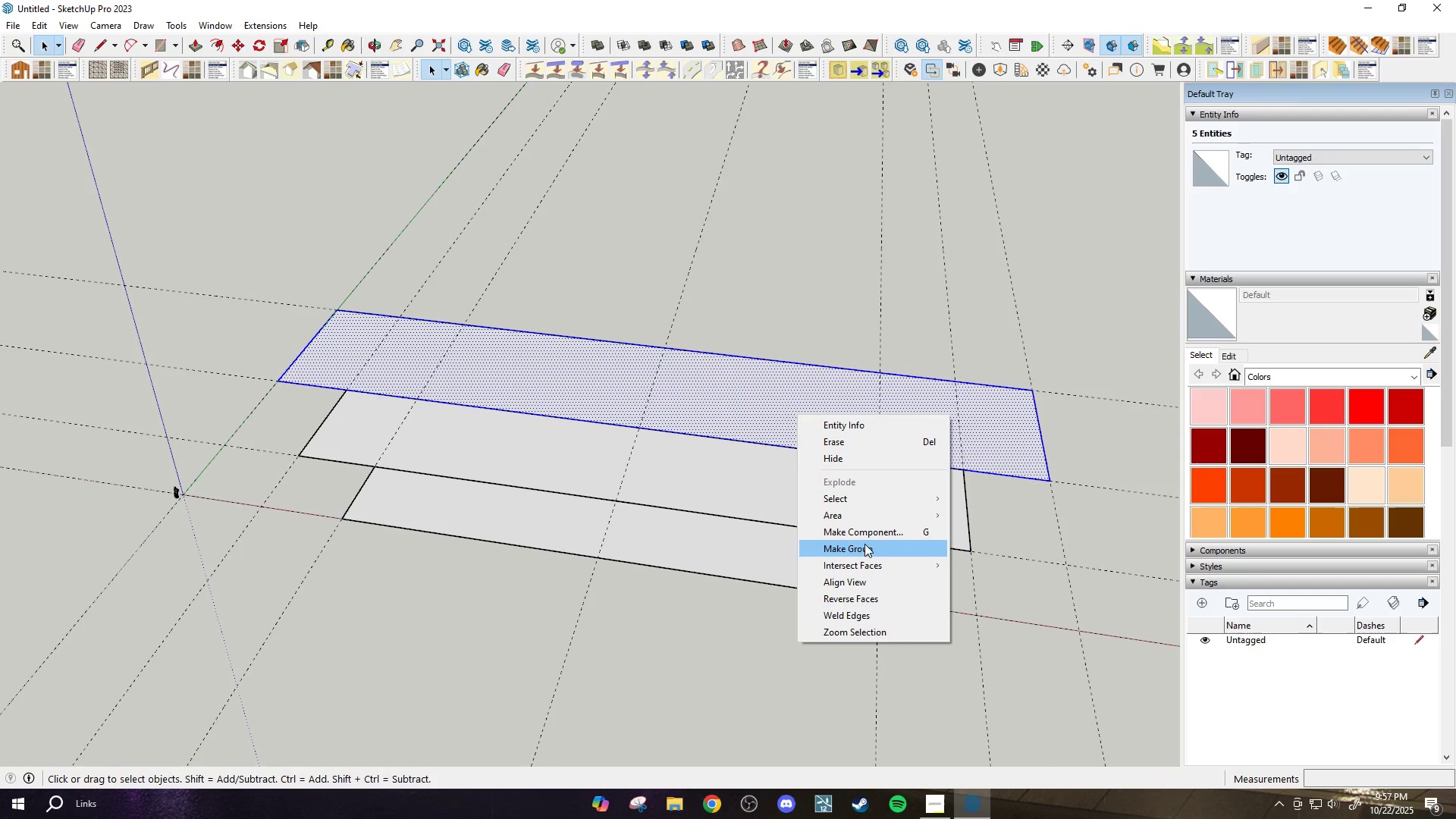 
left_click([858, 549])
 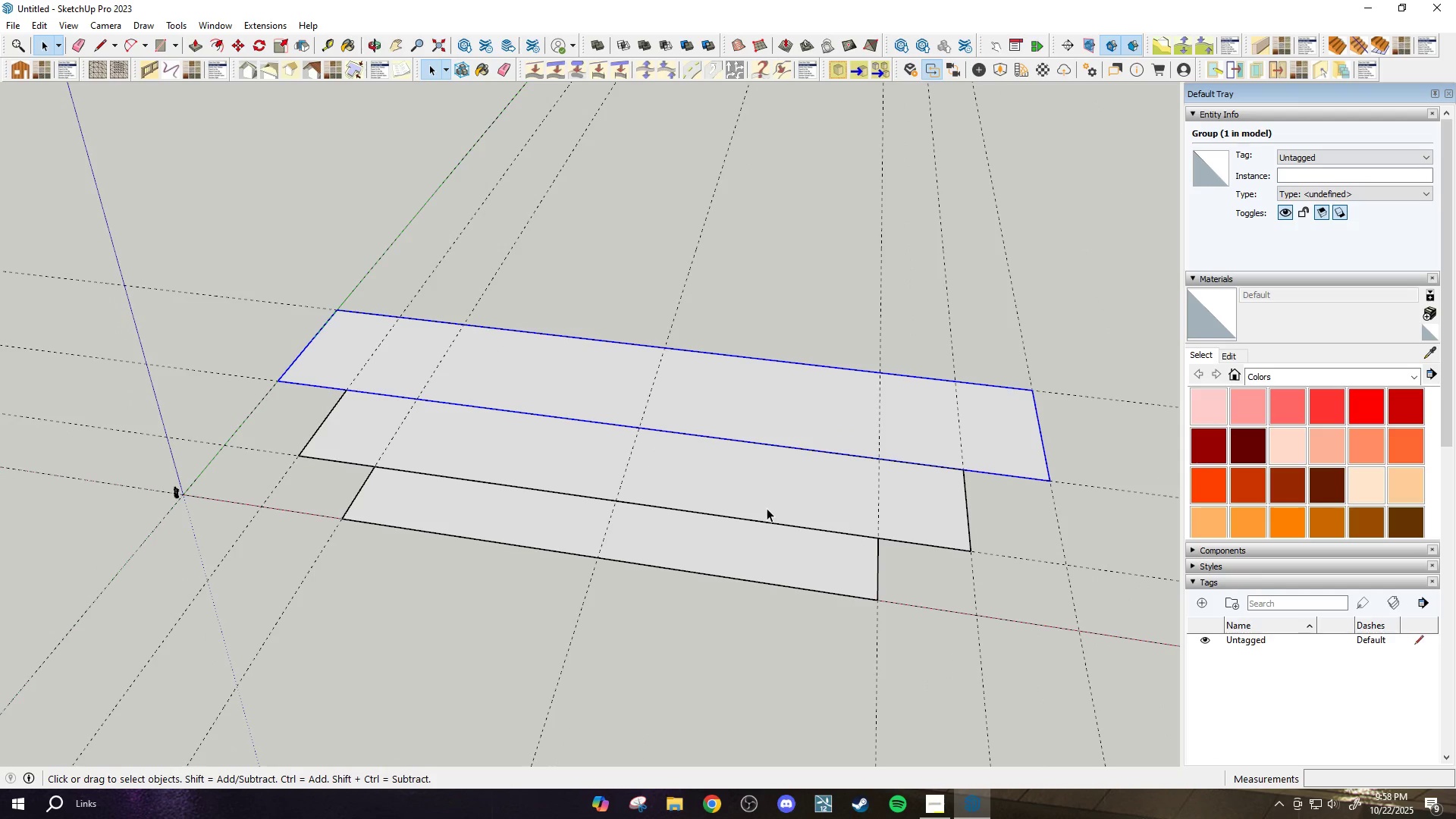 
wait(5.34)
 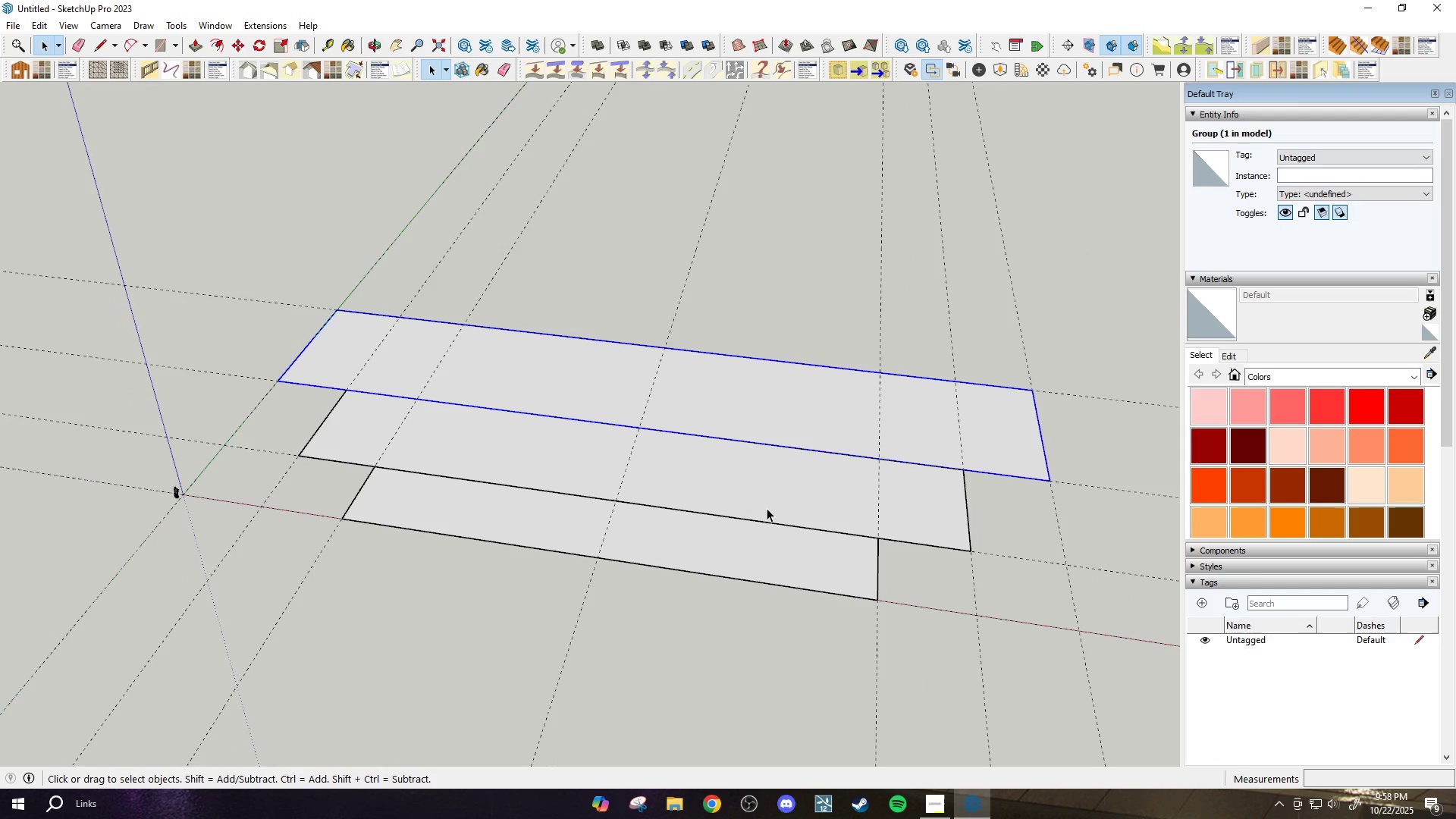 
scroll: coordinate [821, 795], scroll_direction: down, amount: 10.0
 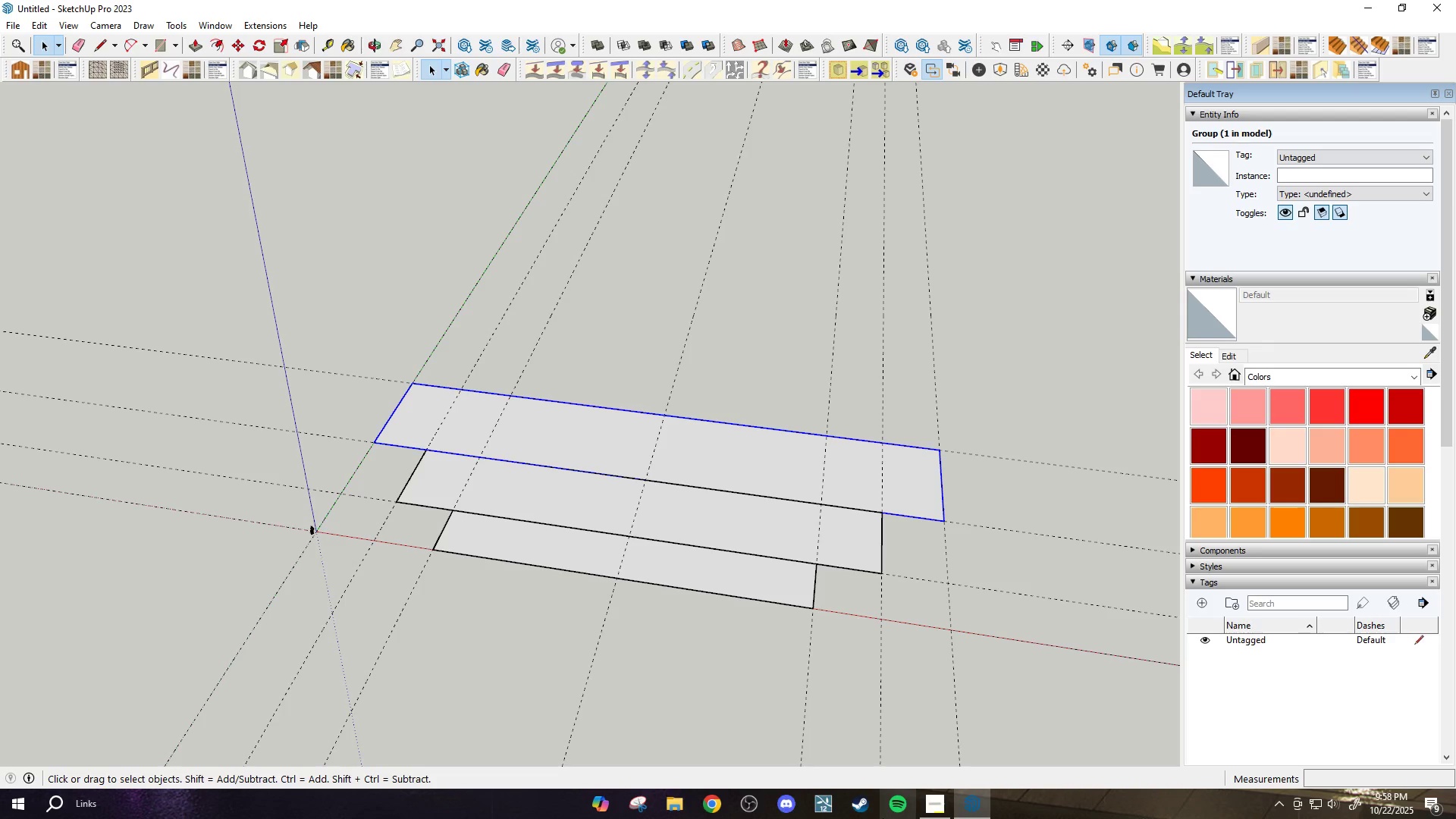 
wait(18.64)
 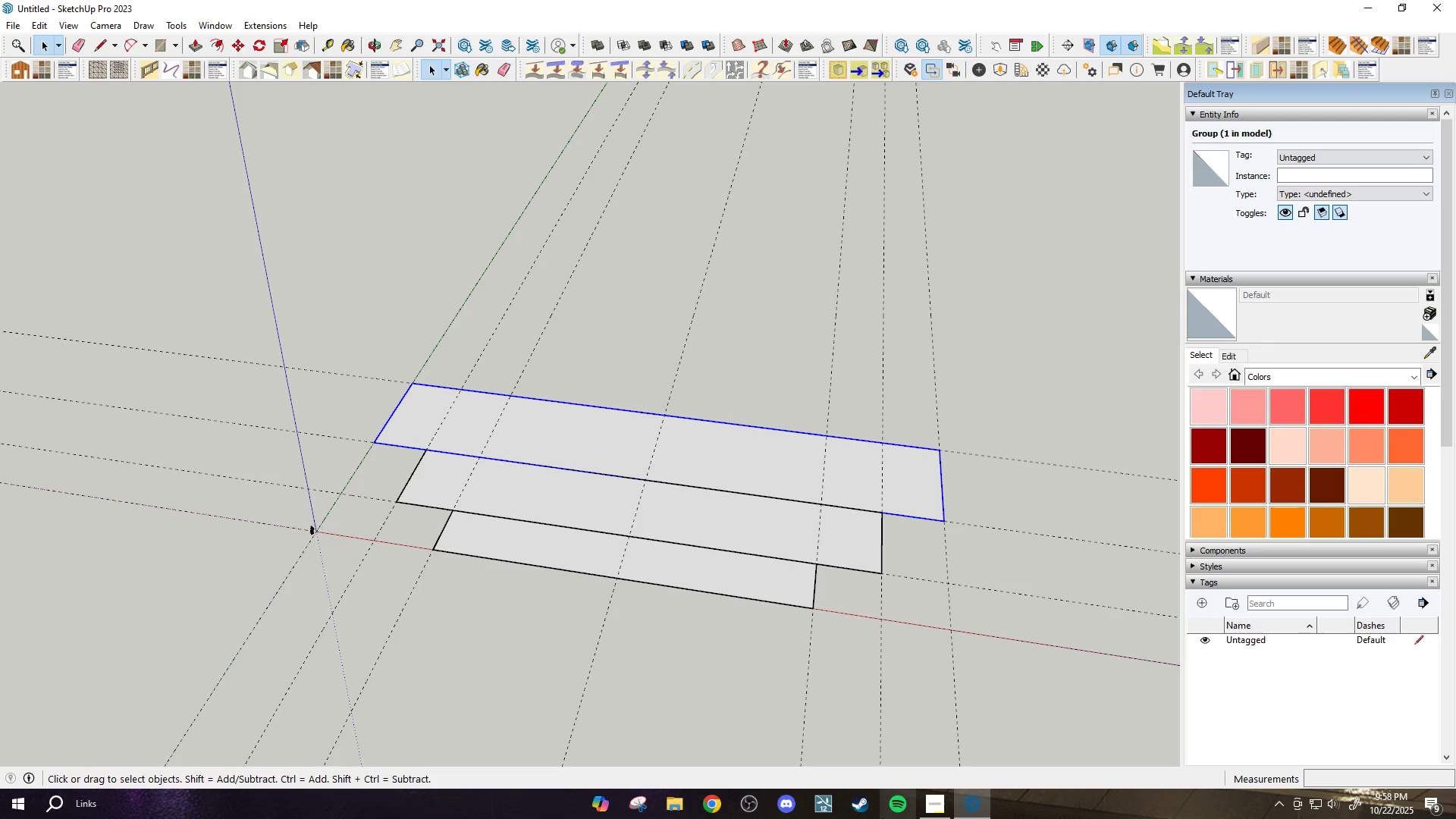 
scroll: coordinate [621, 525], scroll_direction: down, amount: 2.0
 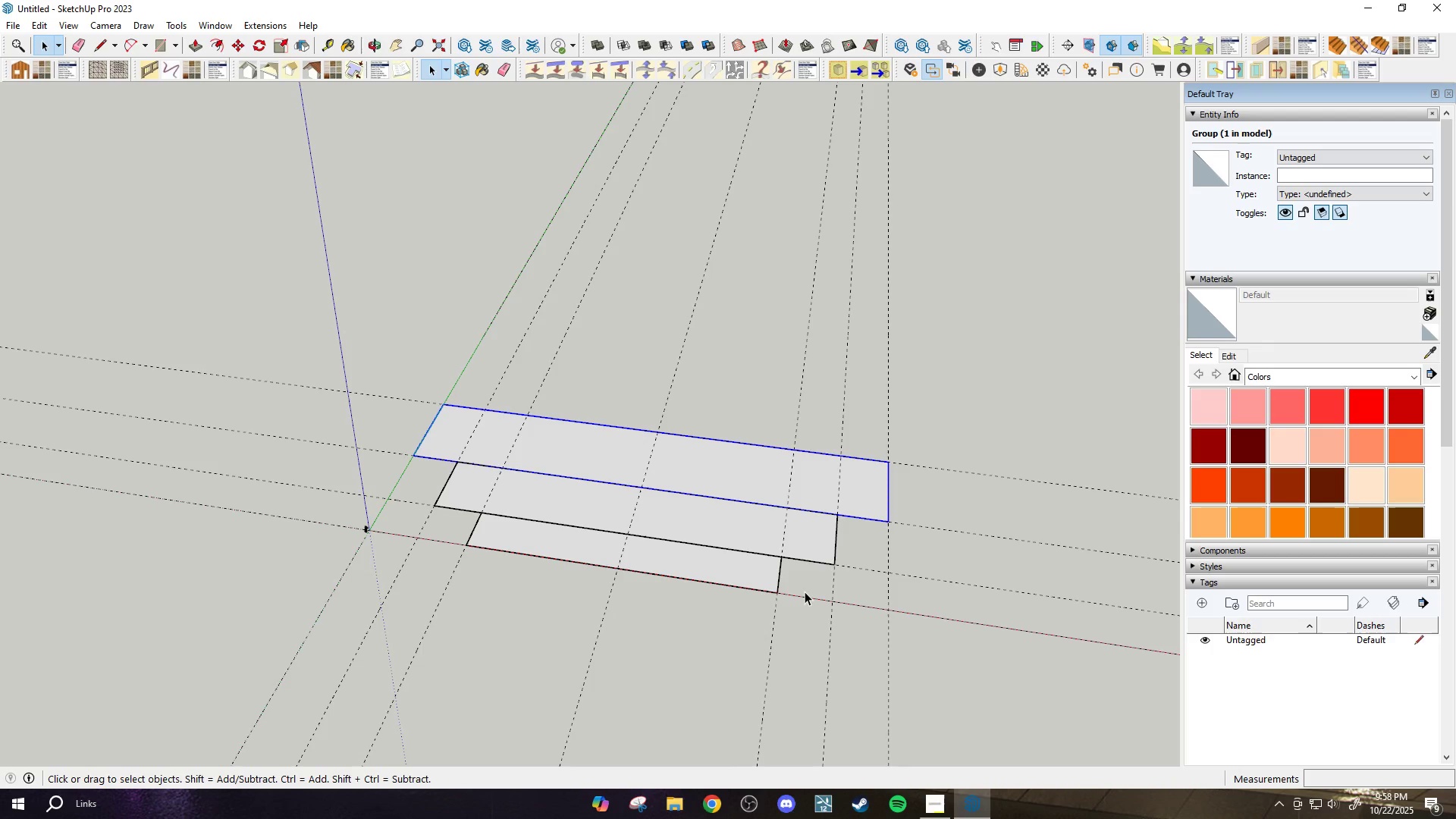 
wait(9.28)
 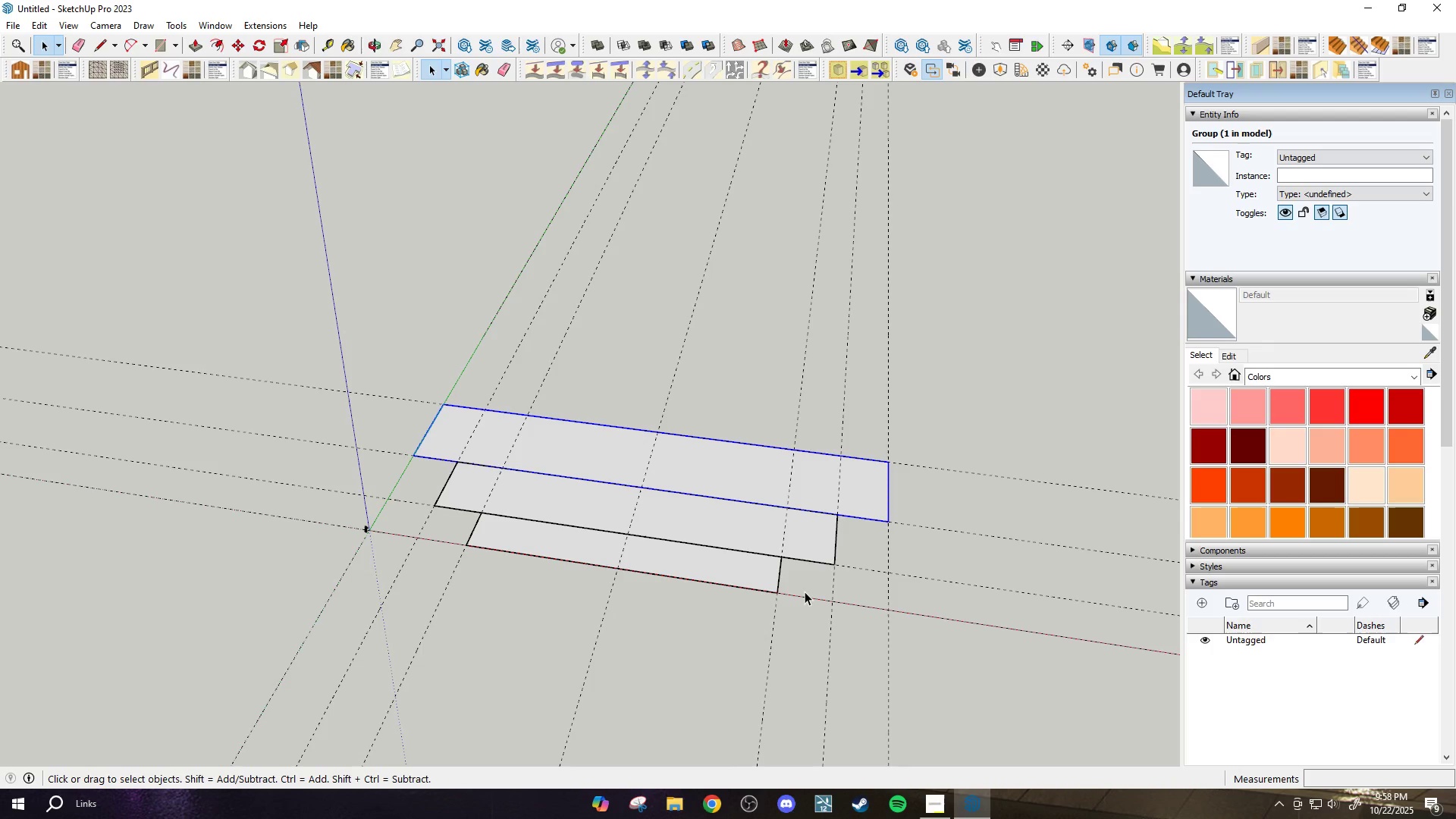 
scroll: coordinate [612, 436], scroll_direction: down, amount: 2.0
 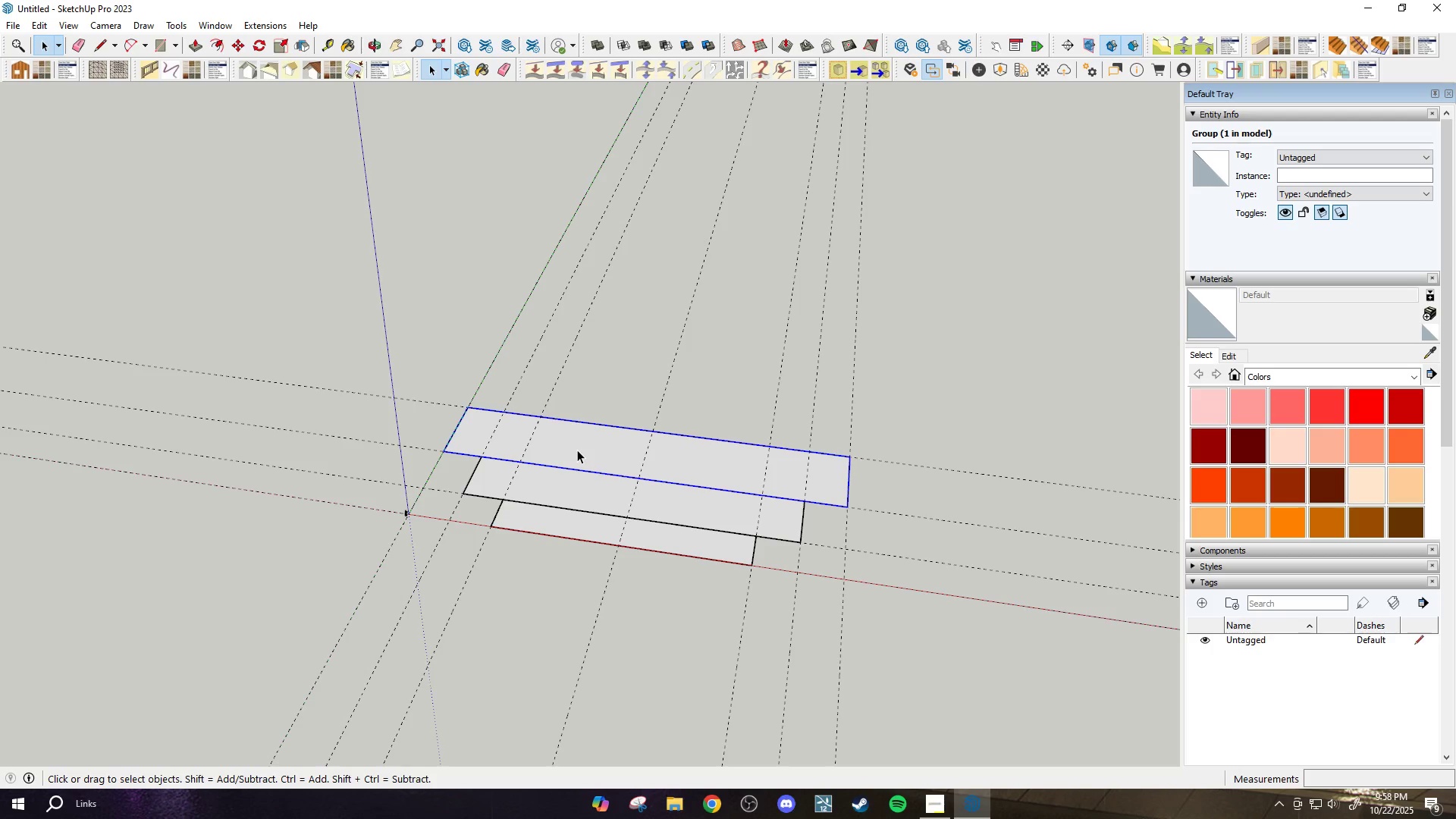 
key(Escape)
 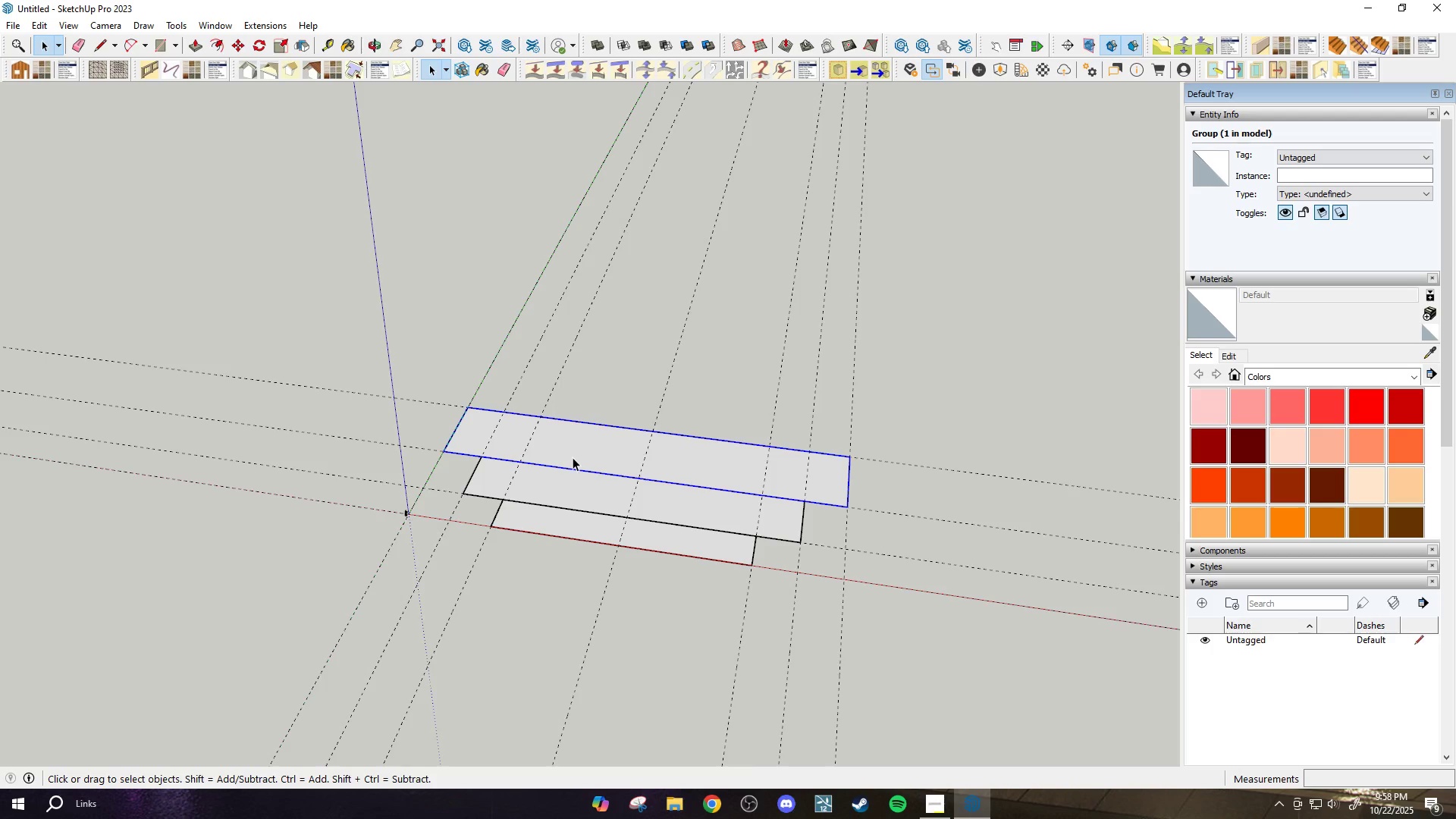 
scroll: coordinate [566, 565], scroll_direction: up, amount: 5.0
 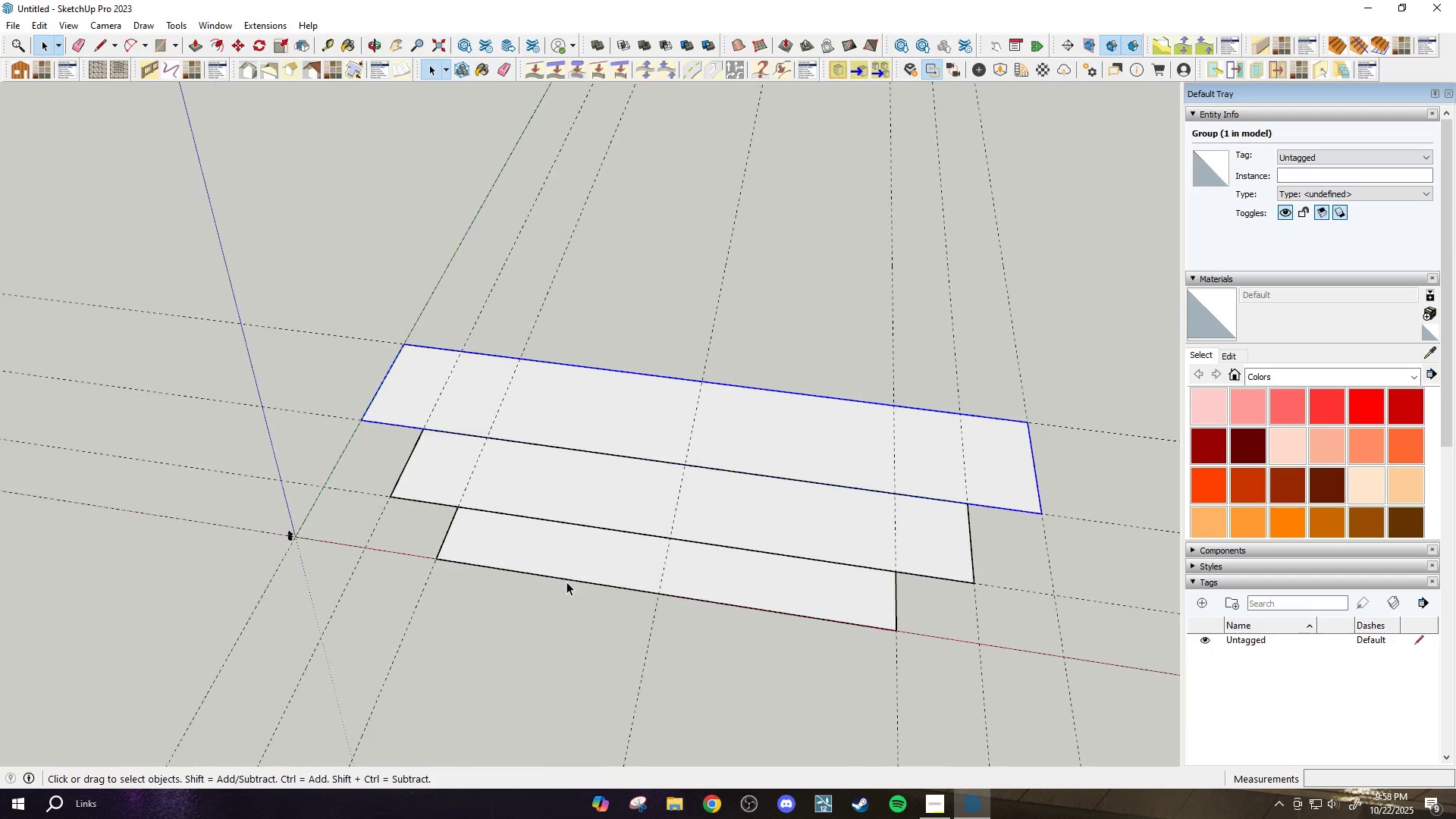 
key(Space)
 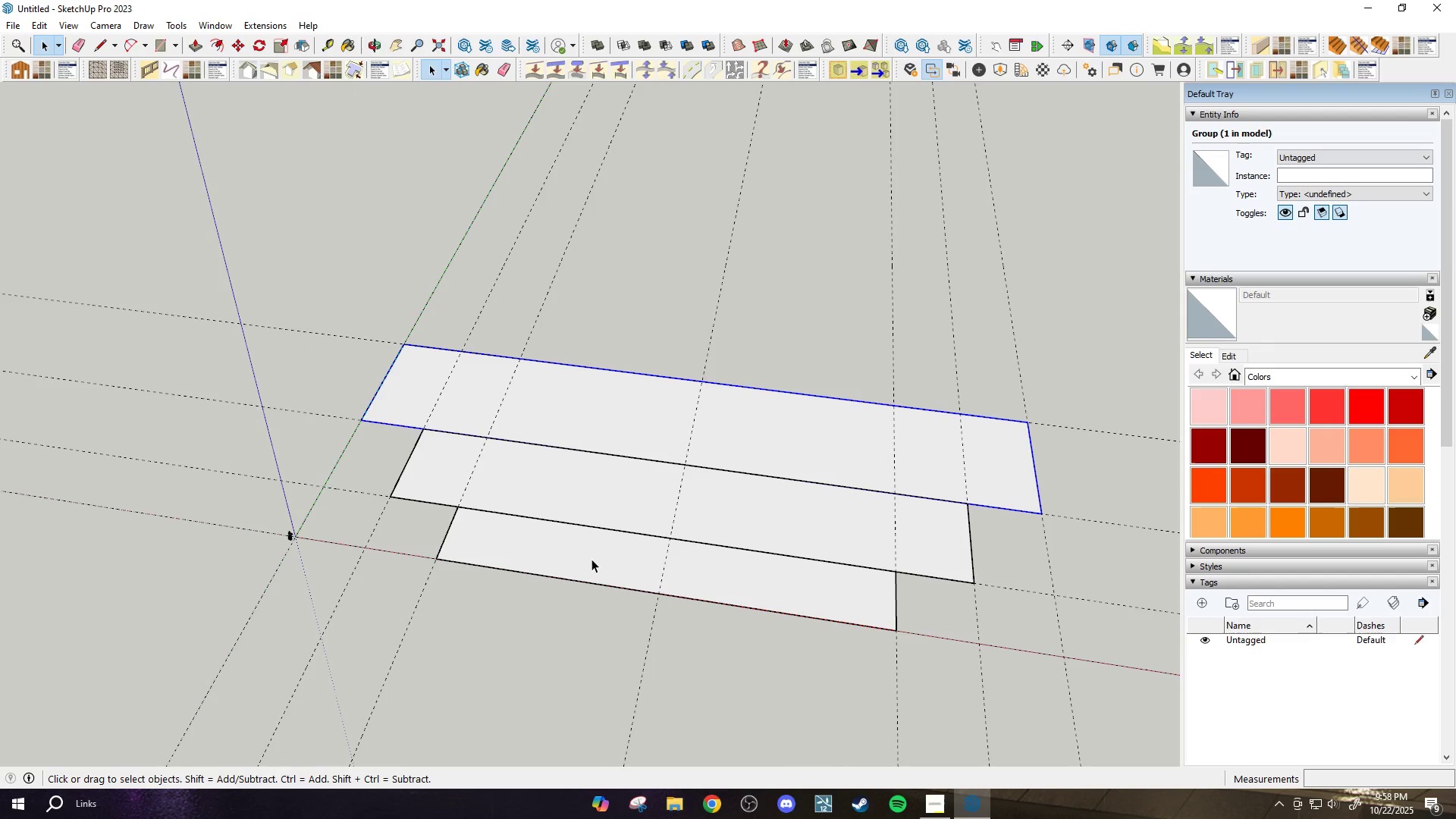 
left_click([592, 559])
 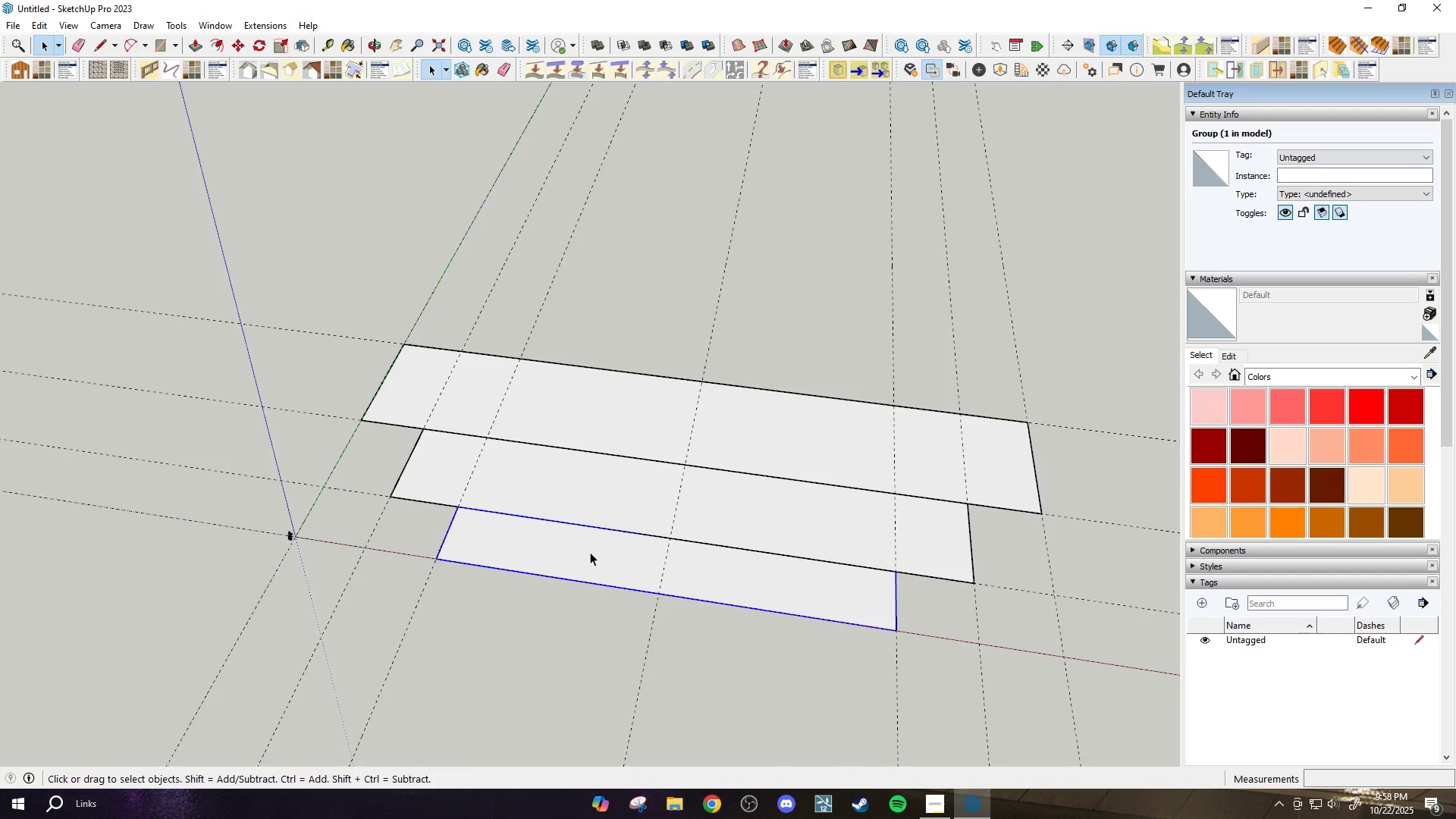 
scroll: coordinate [590, 552], scroll_direction: up, amount: 4.0
 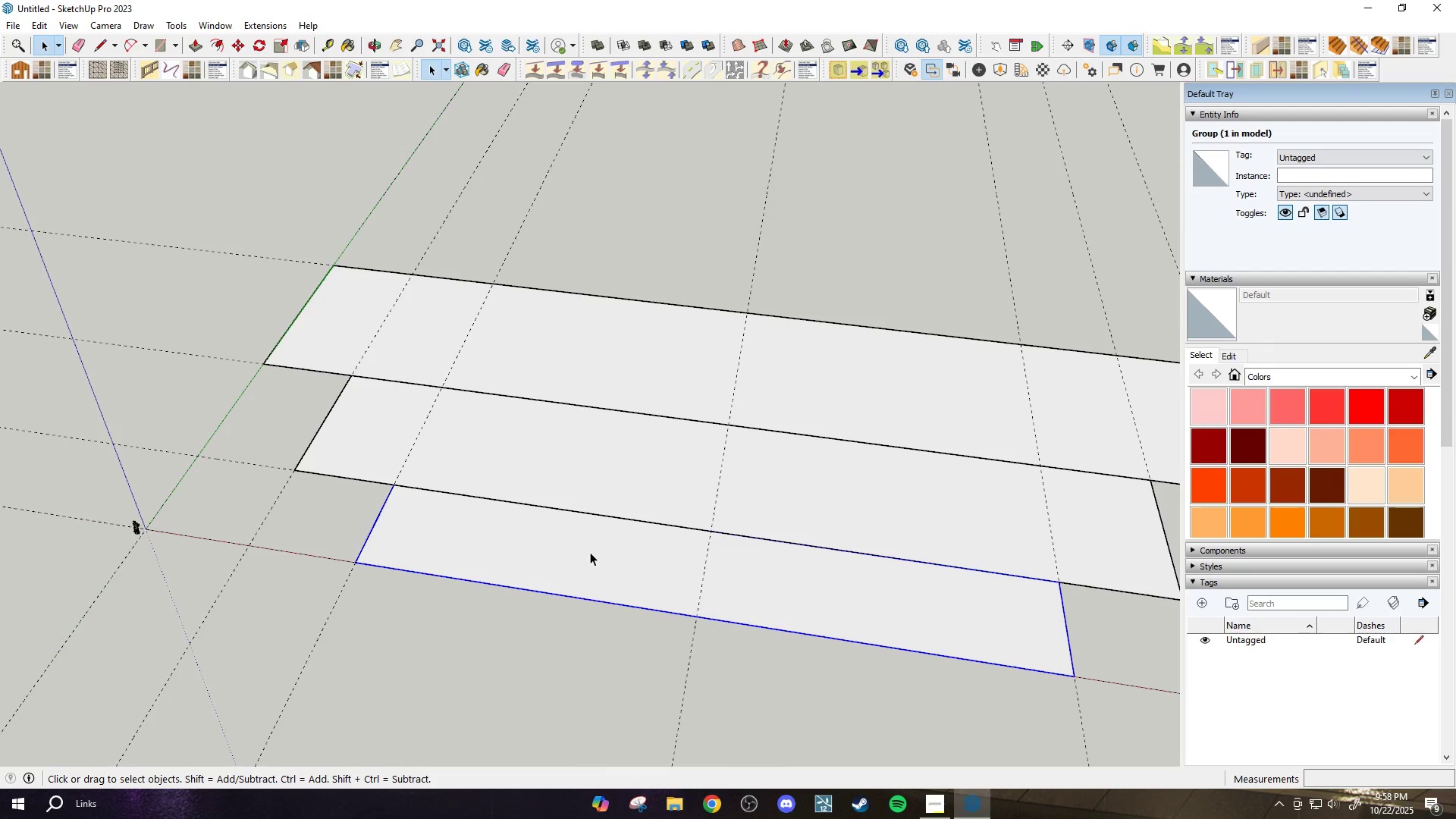 
double_click([590, 552])
 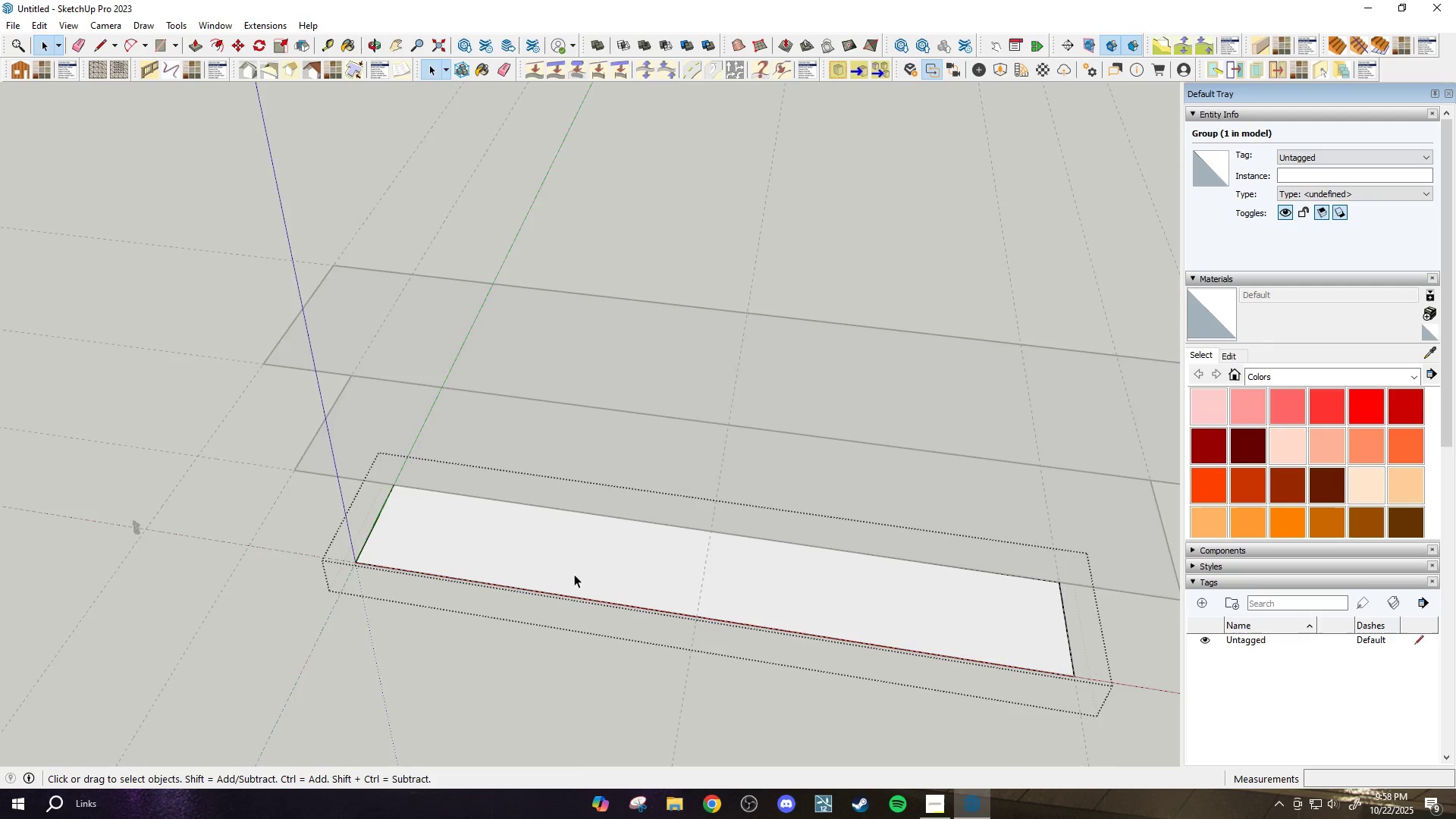 
scroll: coordinate [573, 576], scroll_direction: down, amount: 2.0
 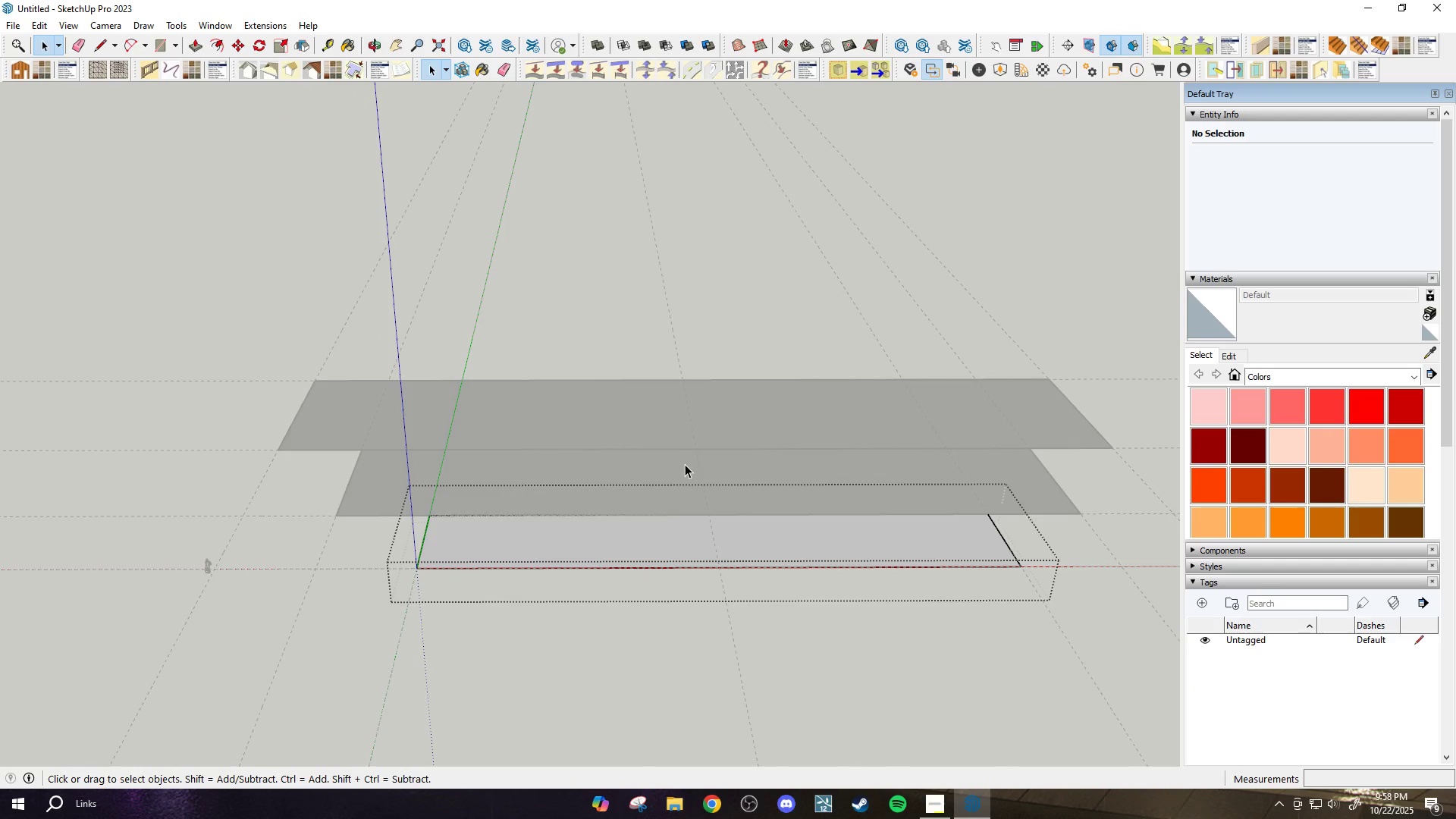 
scroll: coordinate [638, 519], scroll_direction: up, amount: 2.0
 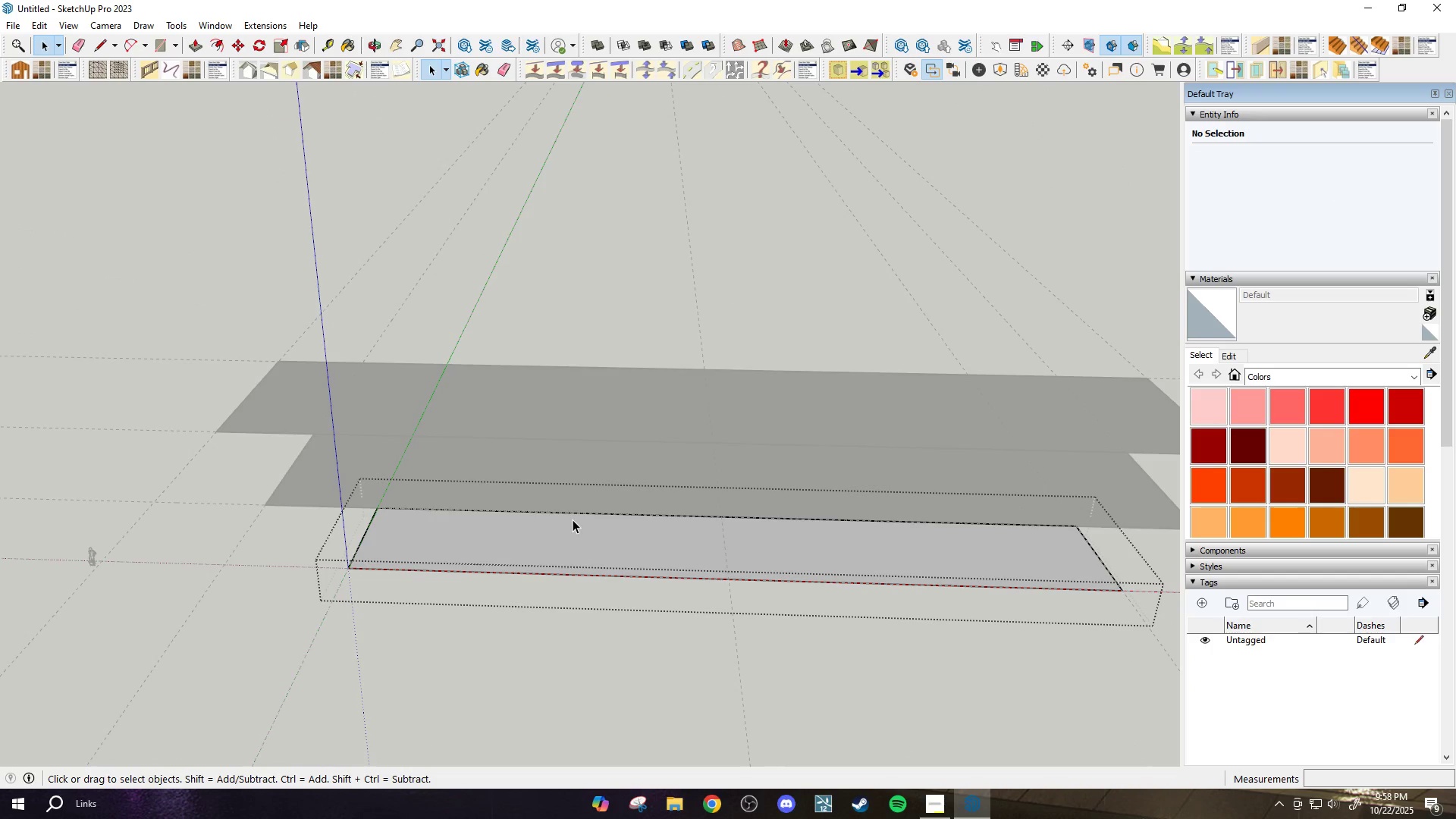 
key(P)
 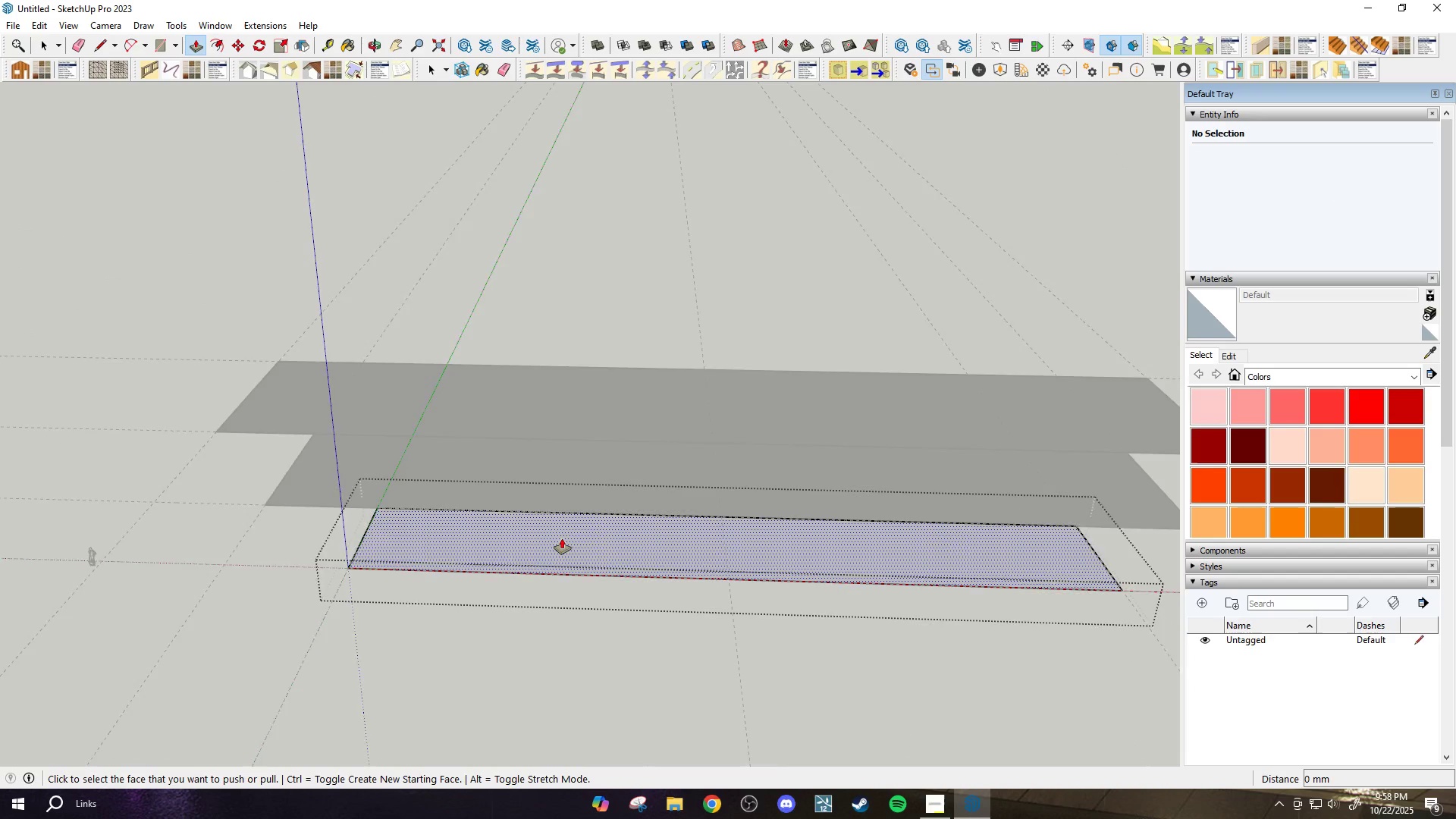 
scroll: coordinate [562, 538], scroll_direction: up, amount: 1.0
 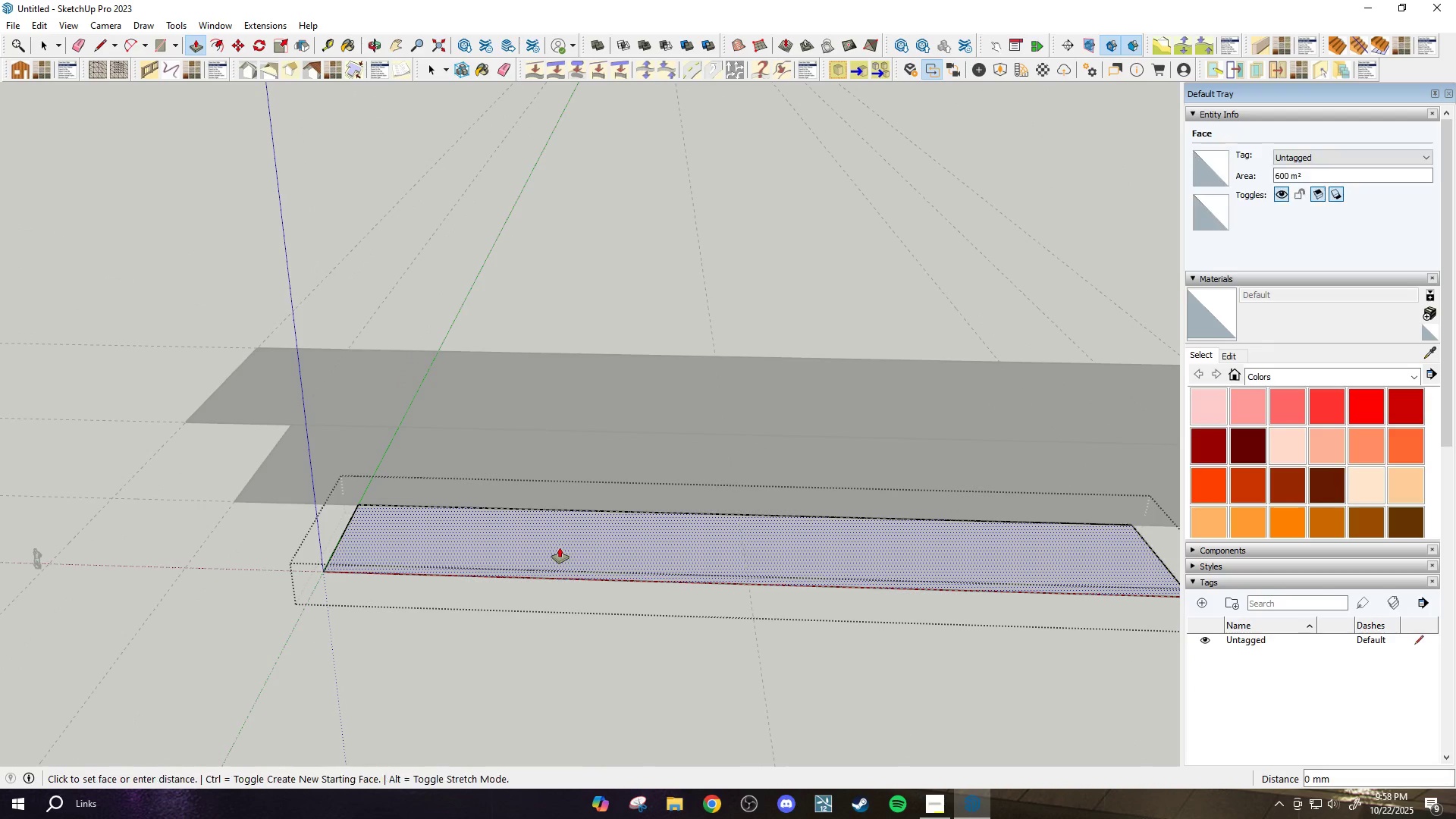 
left_click([560, 548])
 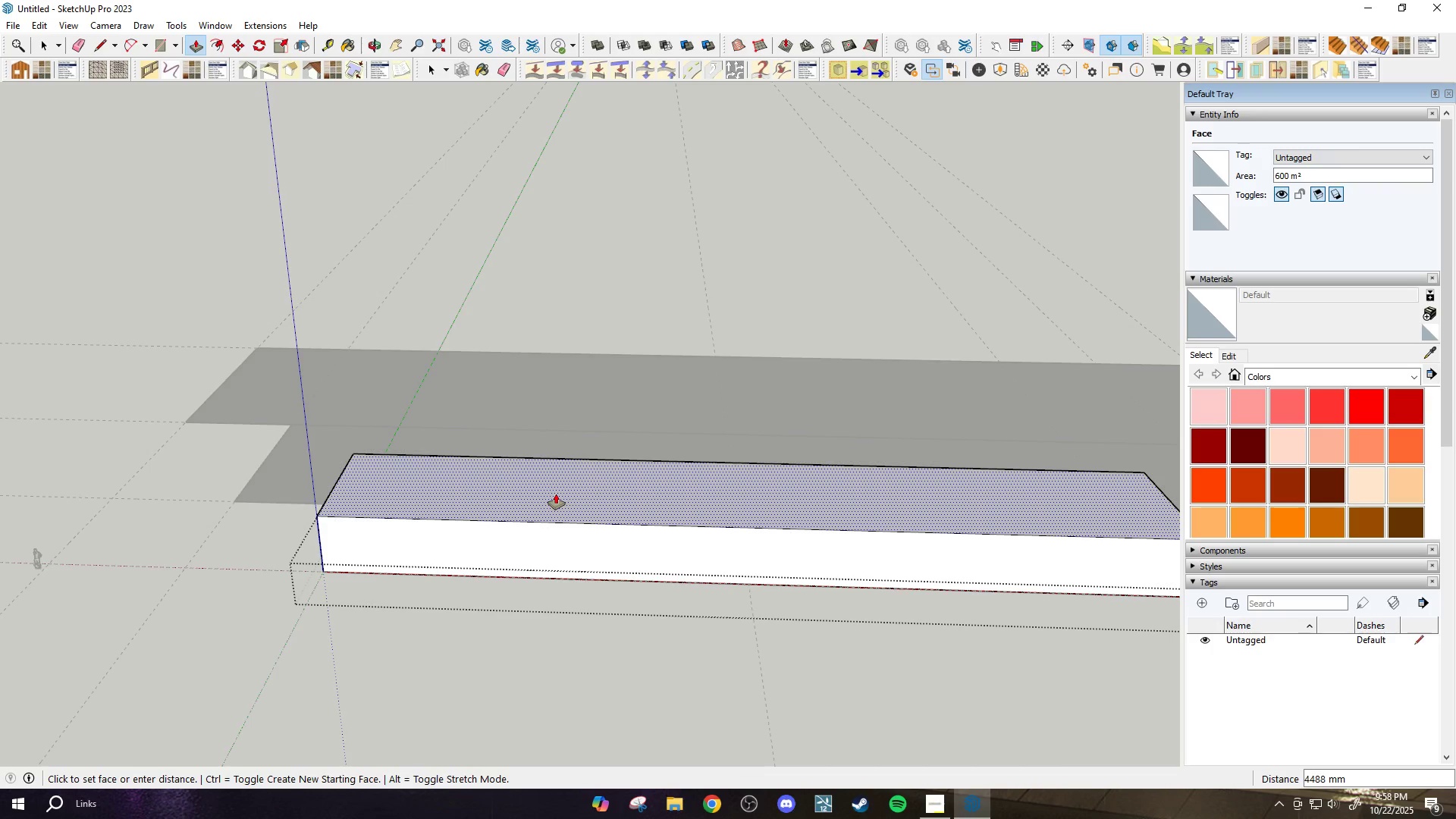 
type(6000)
 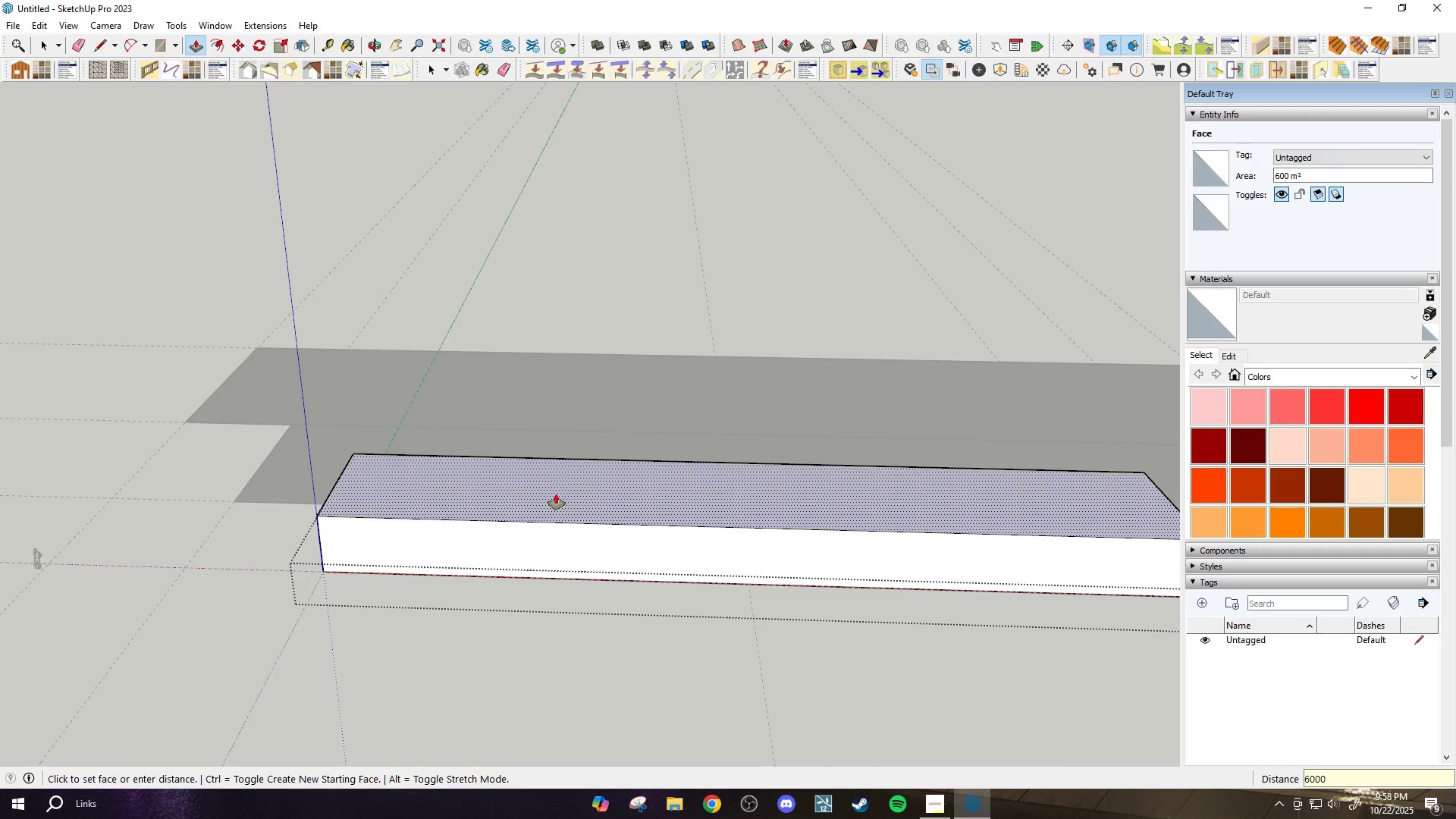 
key(Enter)
 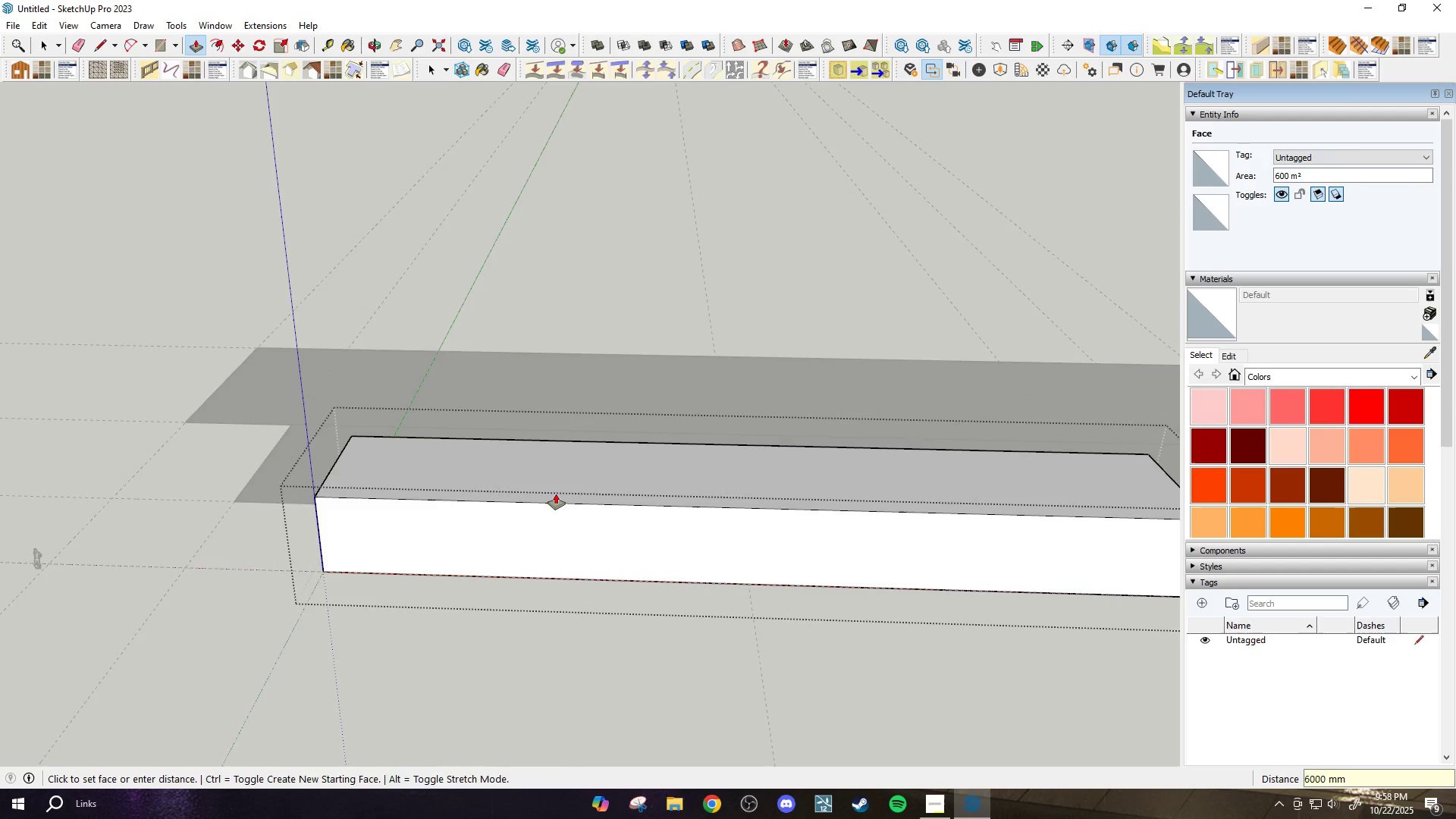 
scroll: coordinate [555, 497], scroll_direction: down, amount: 2.0
 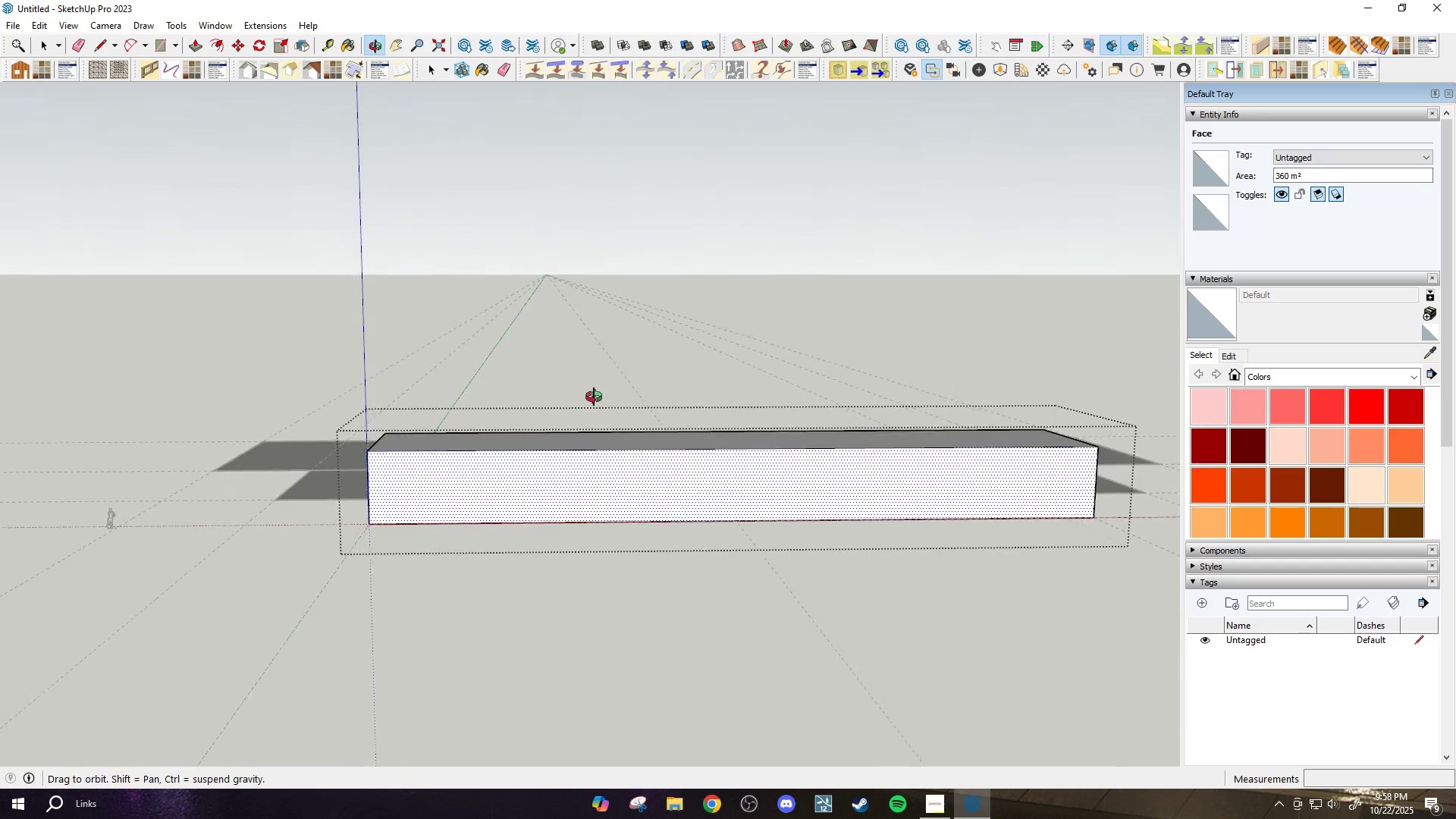 
scroll: coordinate [570, 472], scroll_direction: up, amount: 1.0
 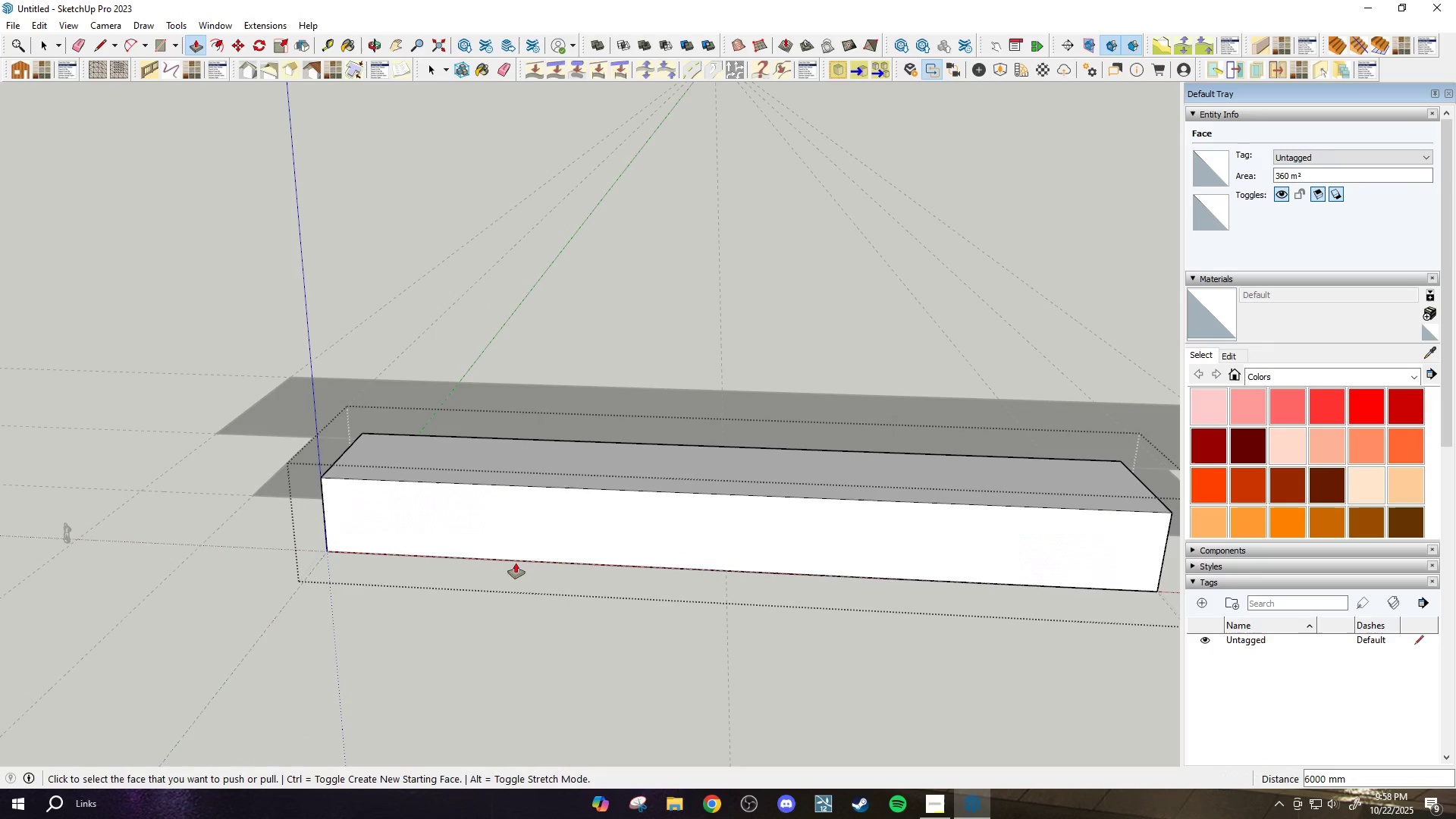 
key(T)
 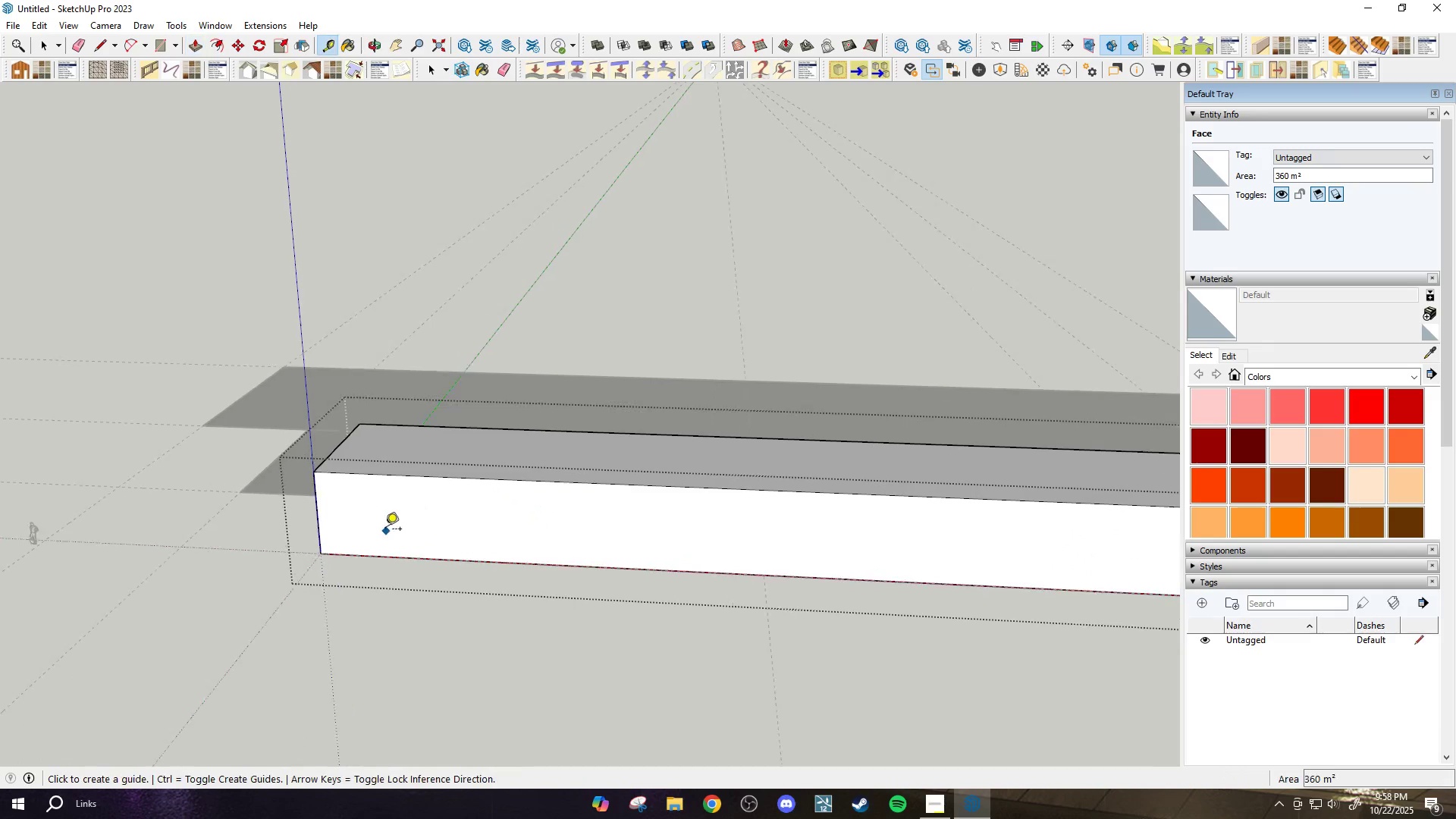 
scroll: coordinate [381, 527], scroll_direction: up, amount: 3.0
 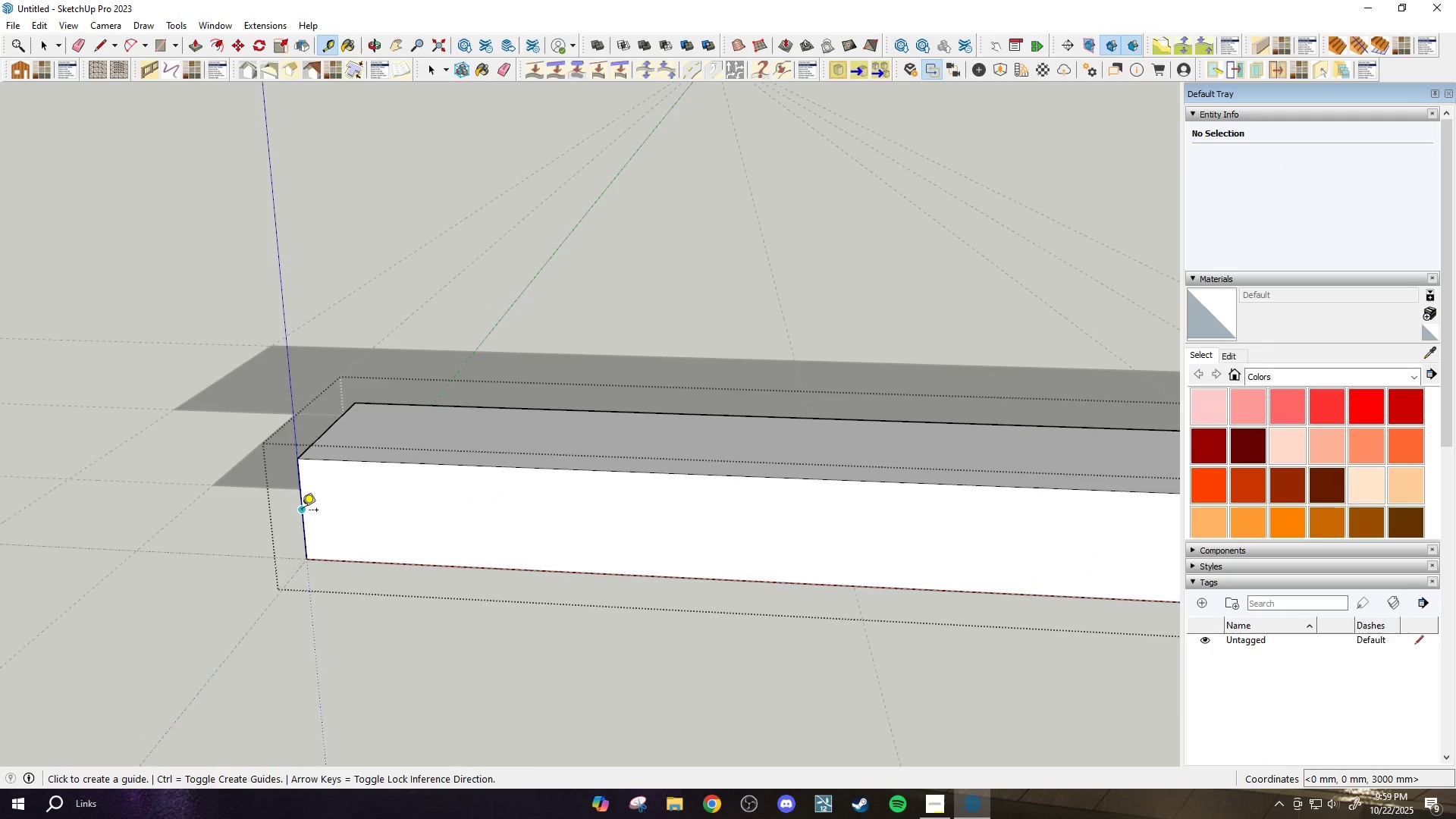 
left_click([302, 511])
 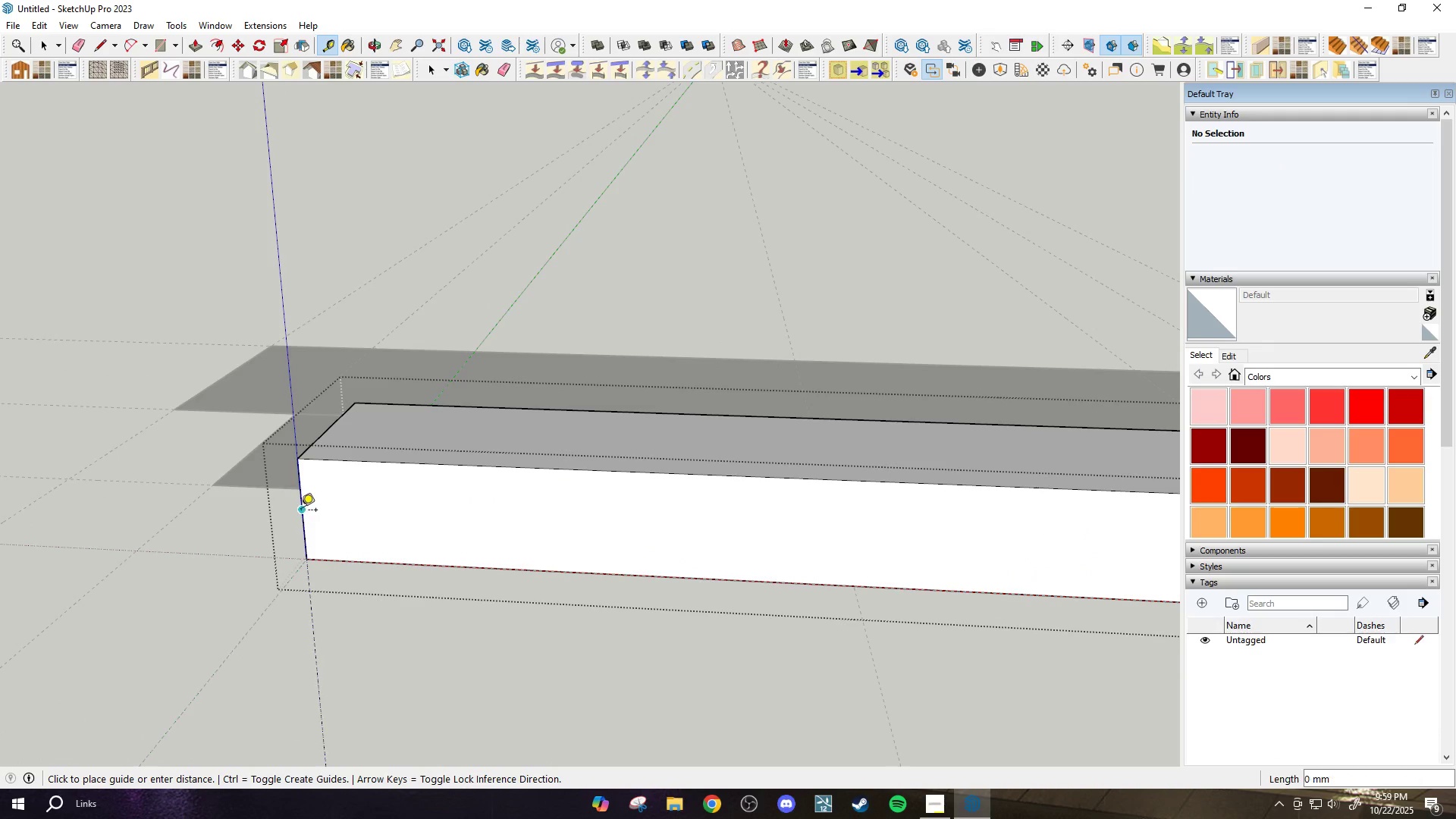 
scroll: coordinate [315, 516], scroll_direction: down, amount: 4.0
 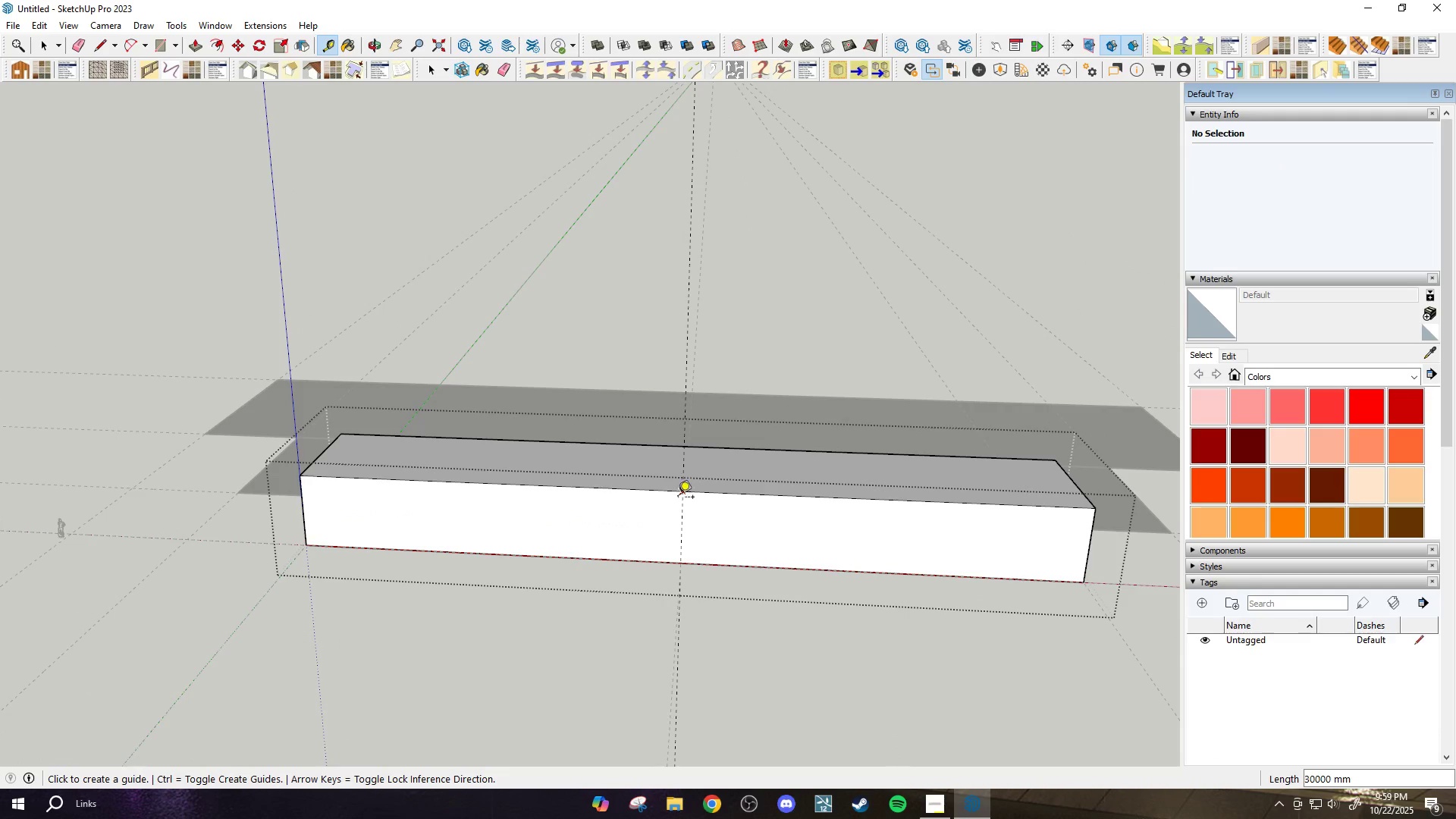 
scroll: coordinate [674, 529], scroll_direction: up, amount: 5.0
 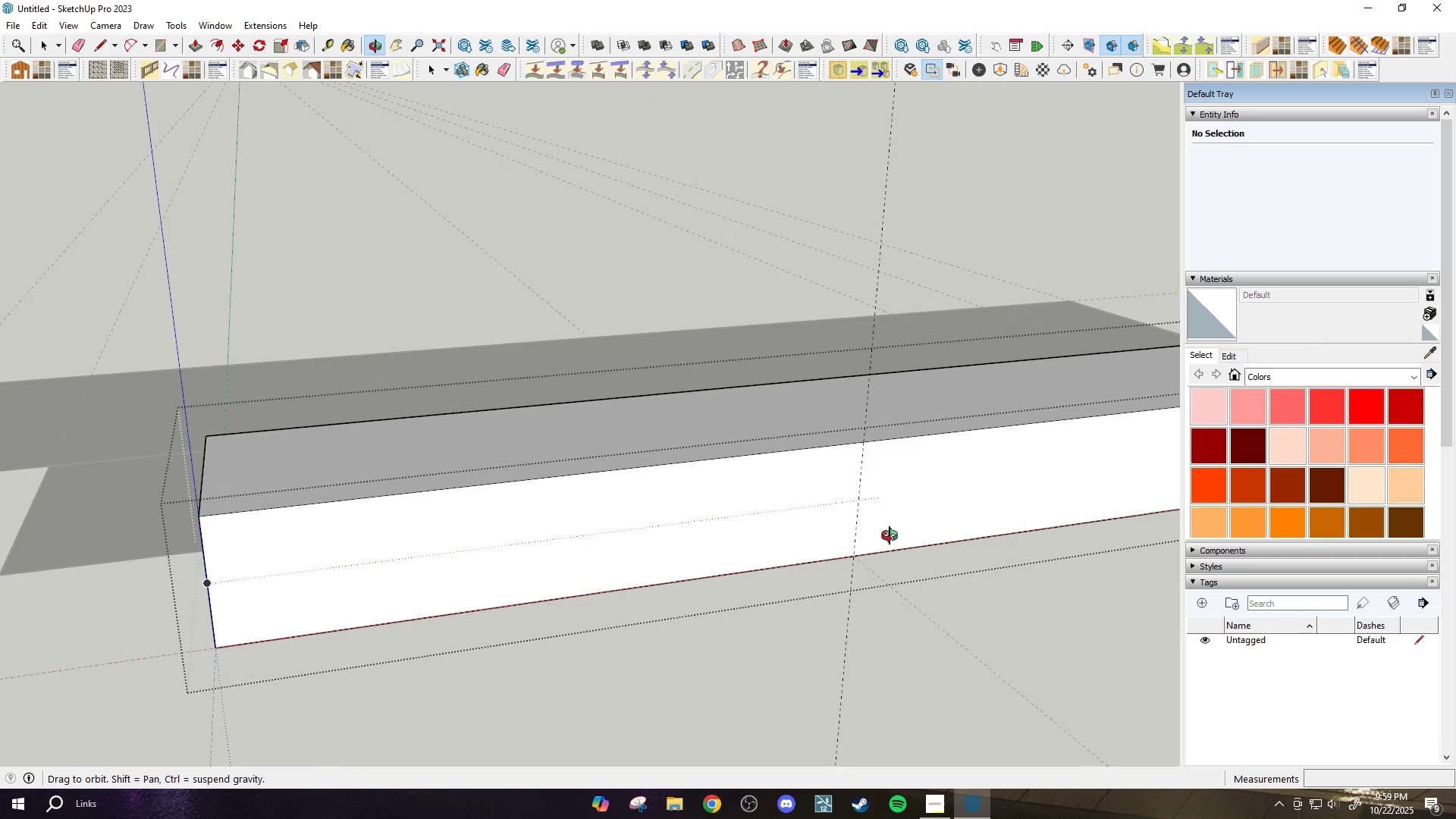 
scroll: coordinate [696, 505], scroll_direction: down, amount: 6.0
 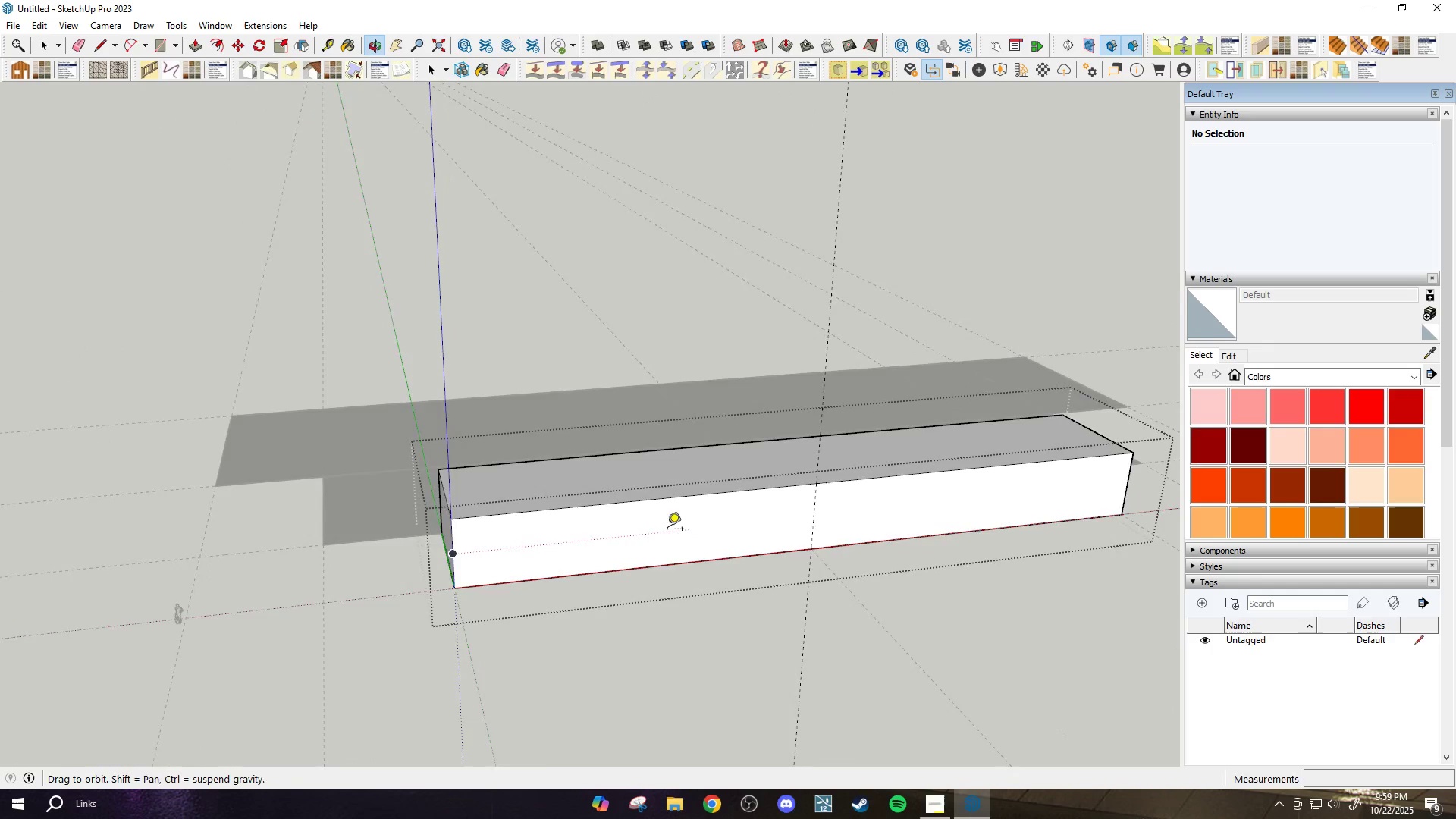 
type(at)
 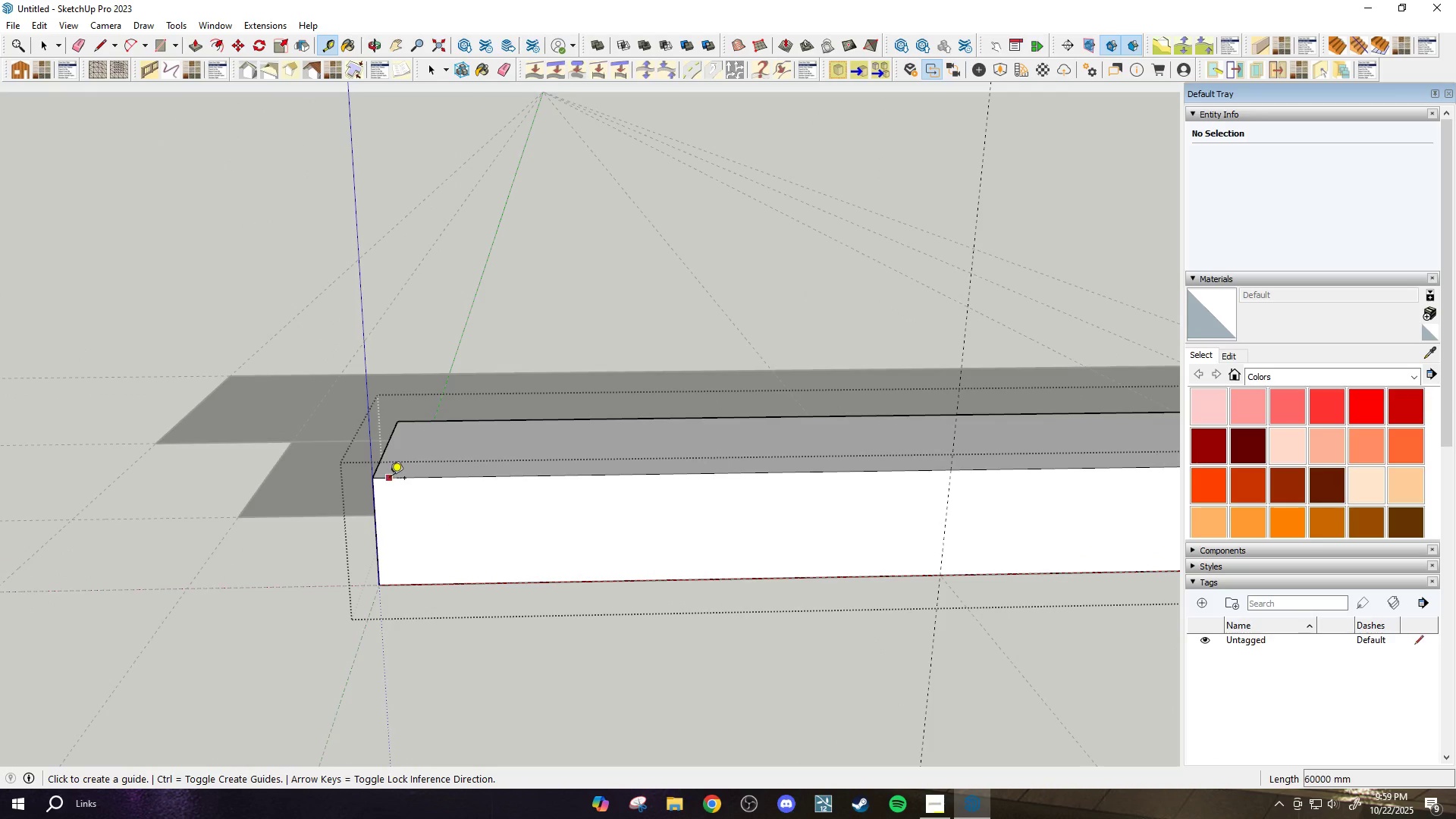 
scroll: coordinate [438, 523], scroll_direction: up, amount: 4.0
 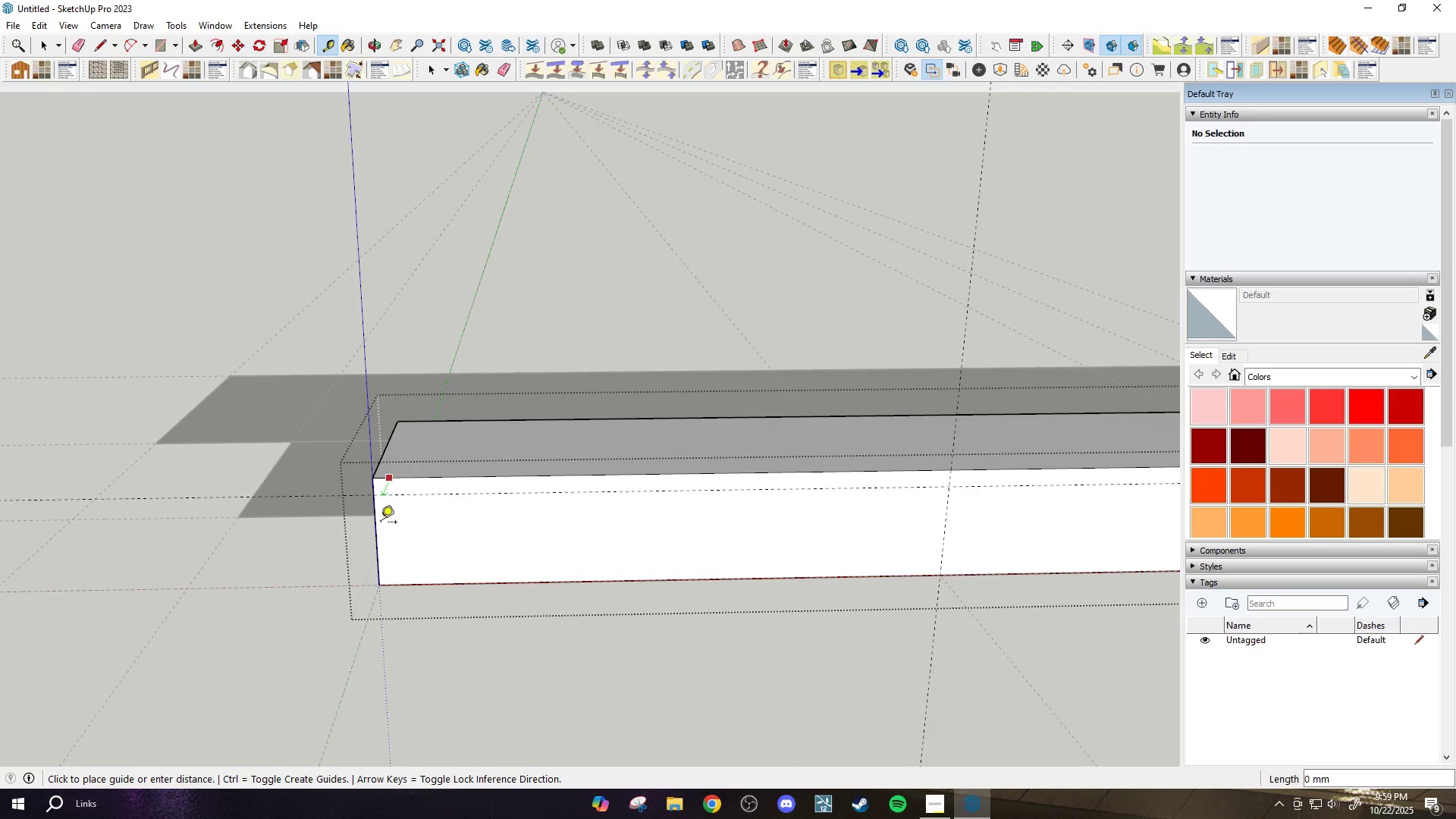 
left_click([377, 536])
 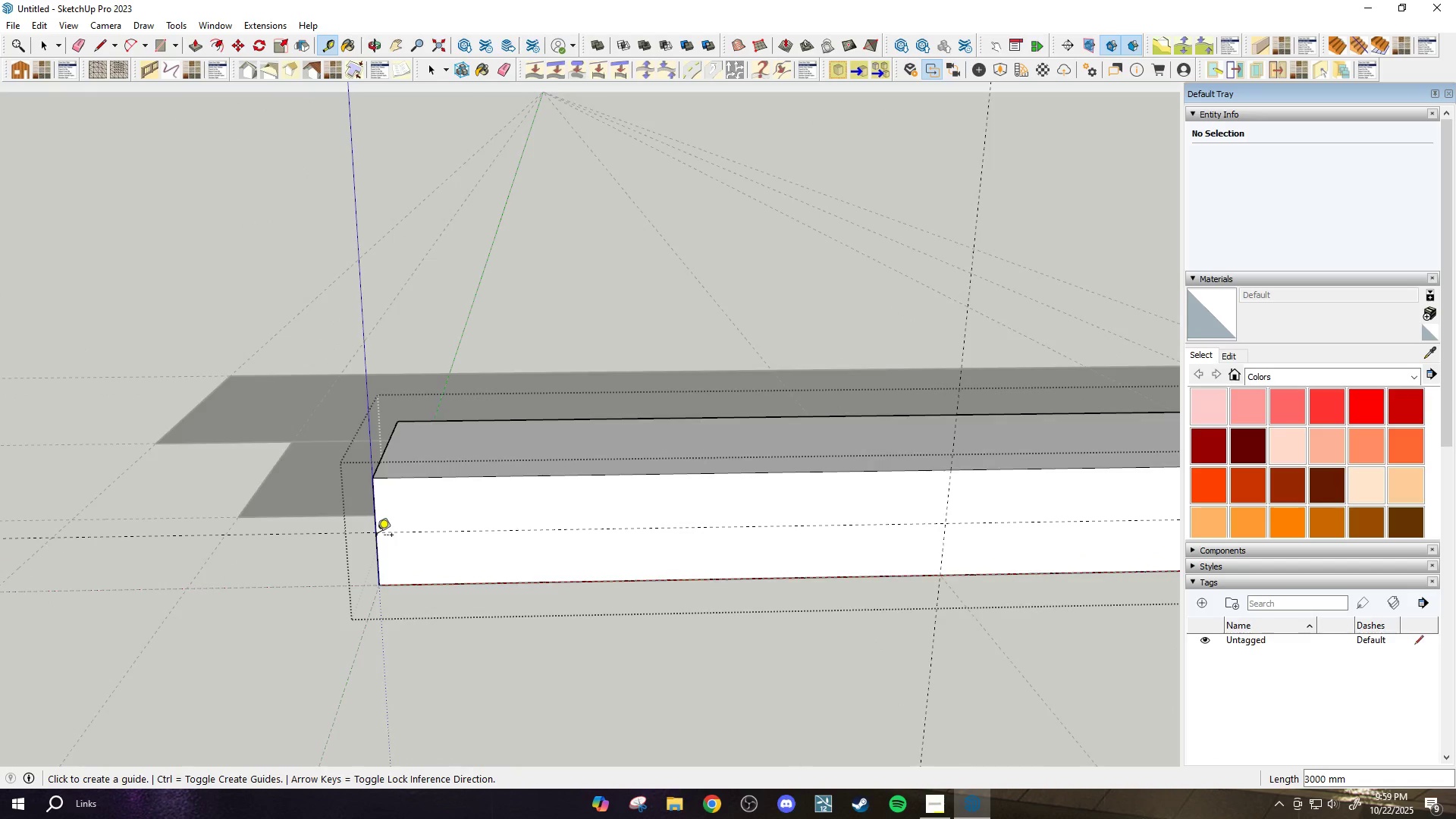 
scroll: coordinate [378, 536], scroll_direction: down, amount: 3.0
 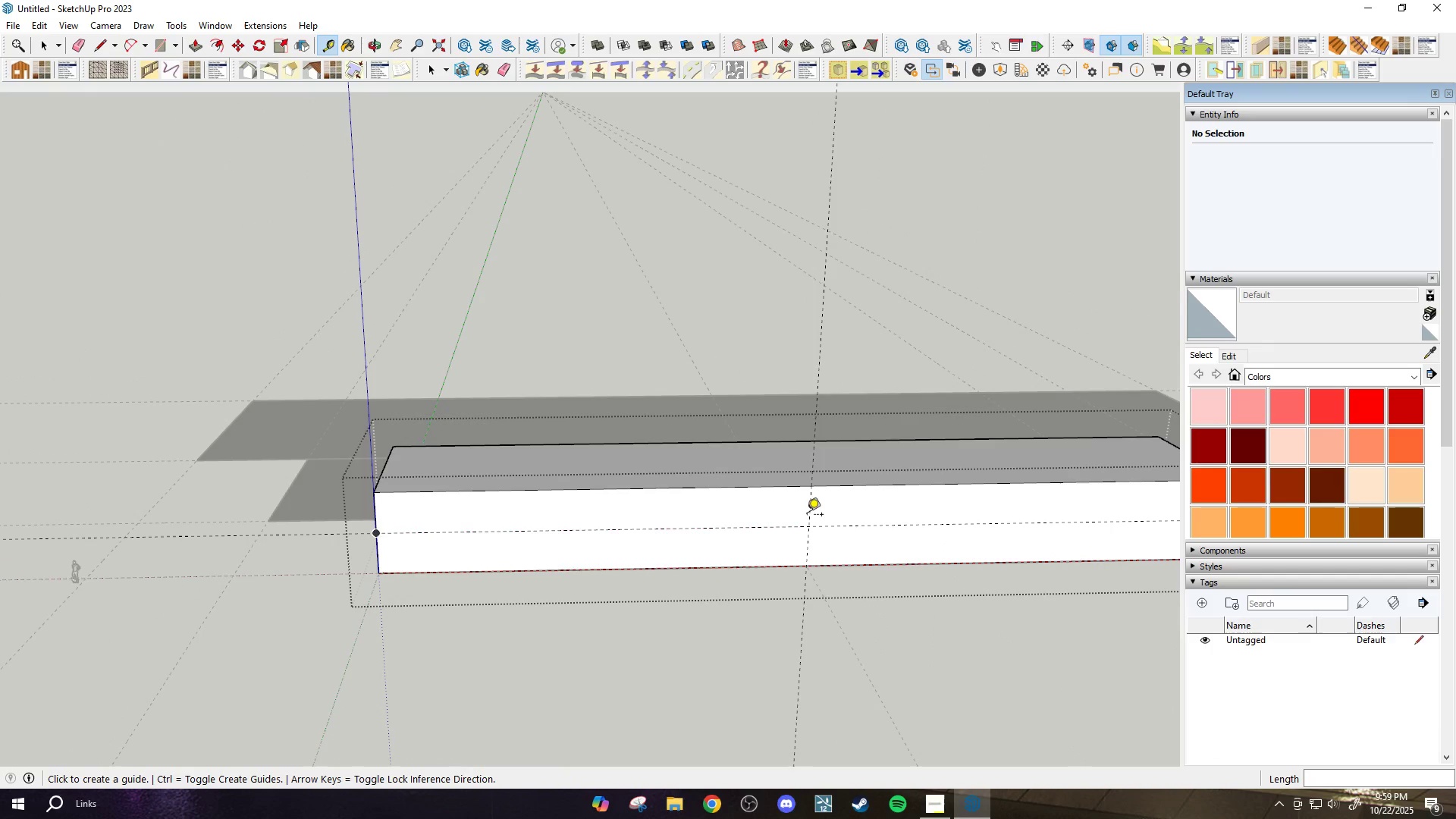 
left_click([812, 514])
 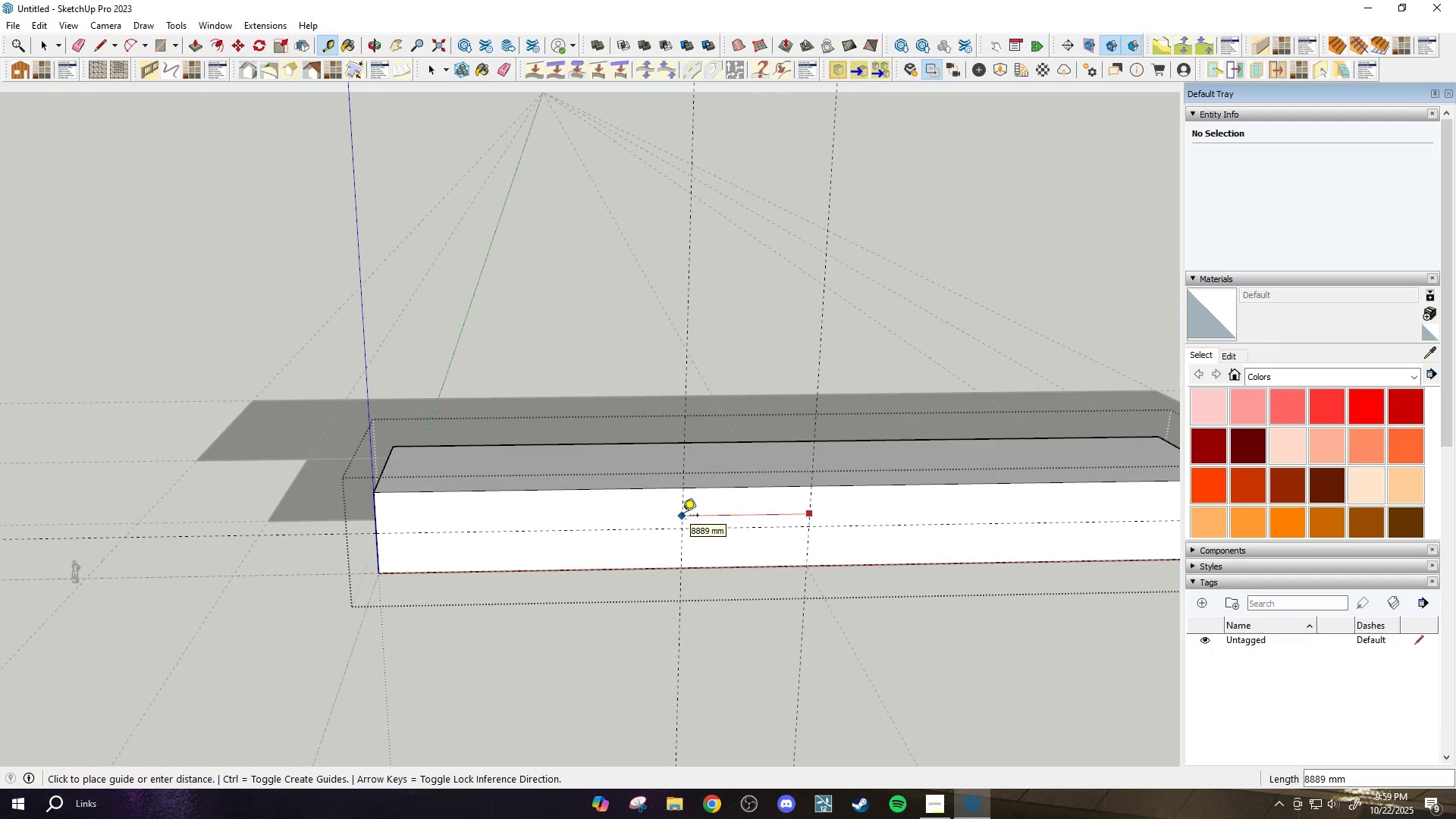 
type(9000)
 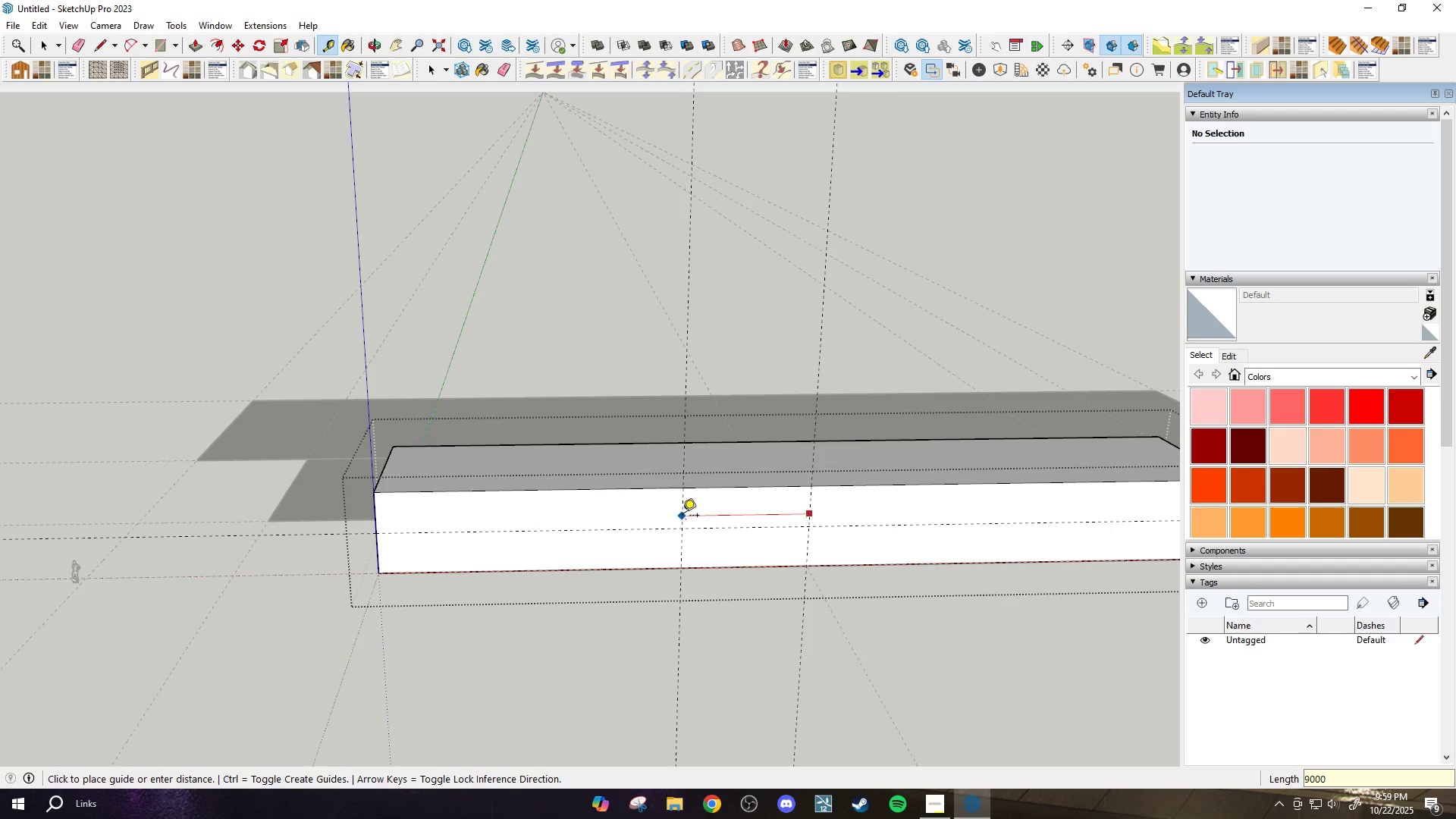 
key(Enter)
 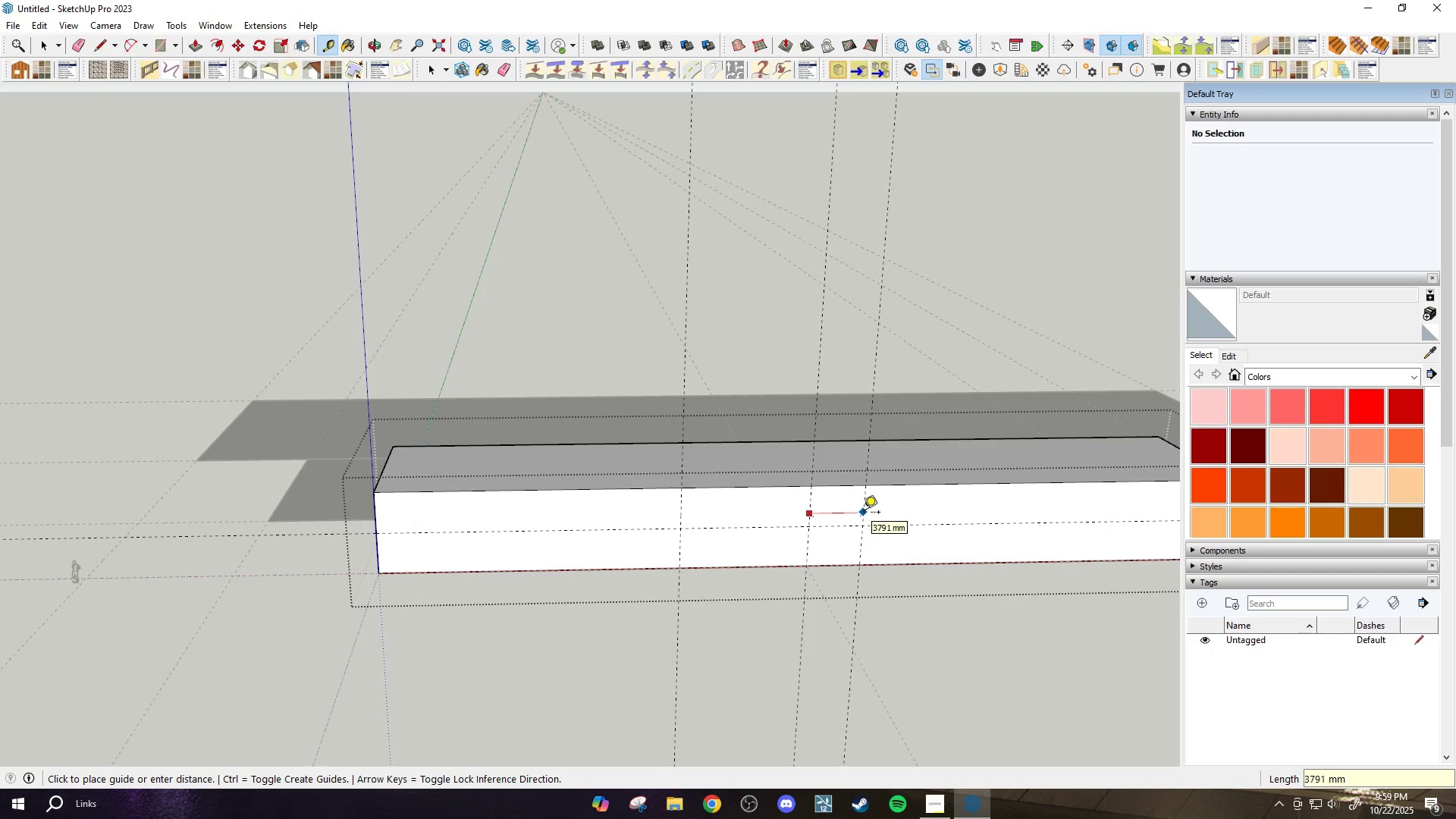 
type(9000)
 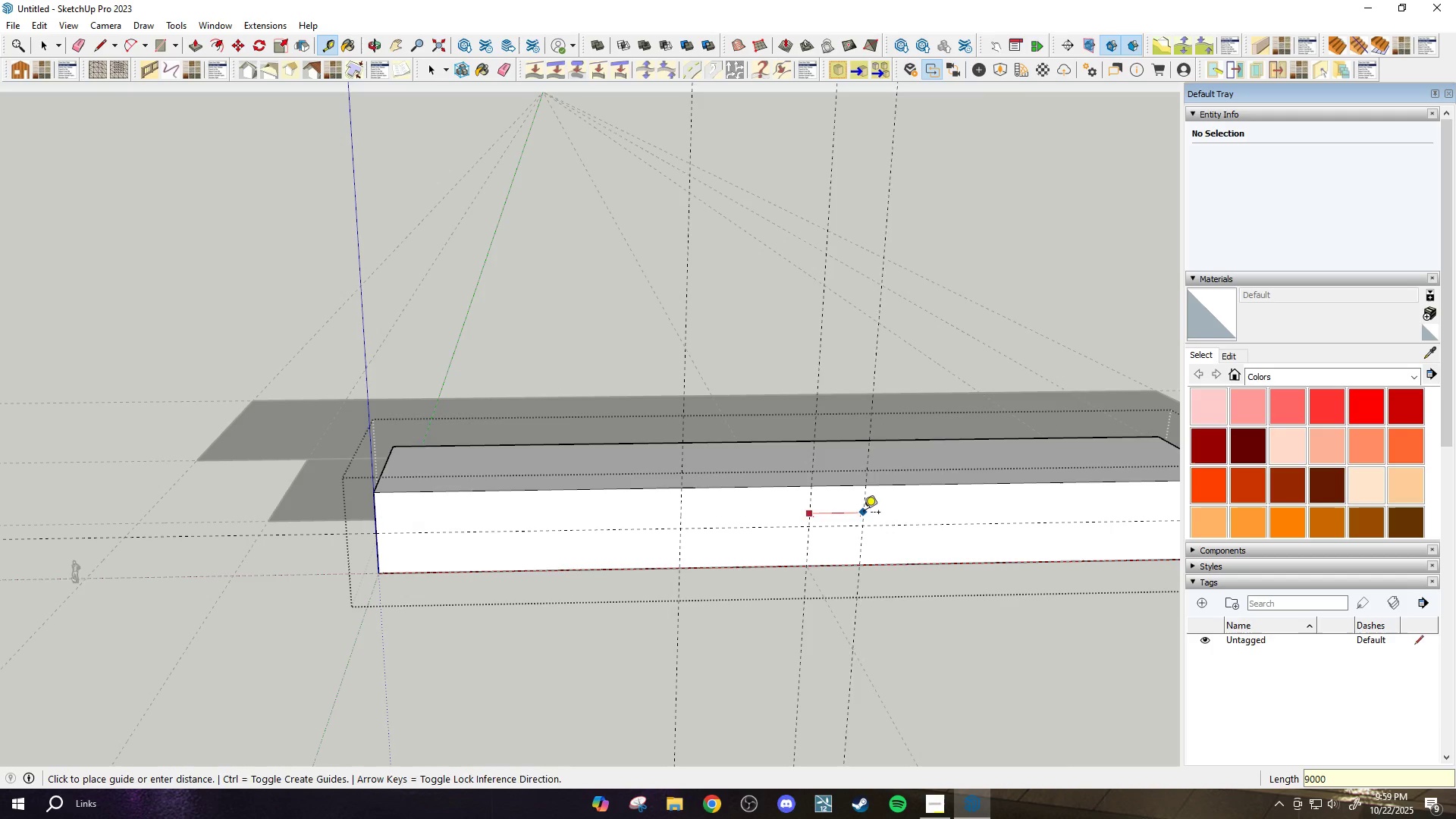 
key(Enter)
 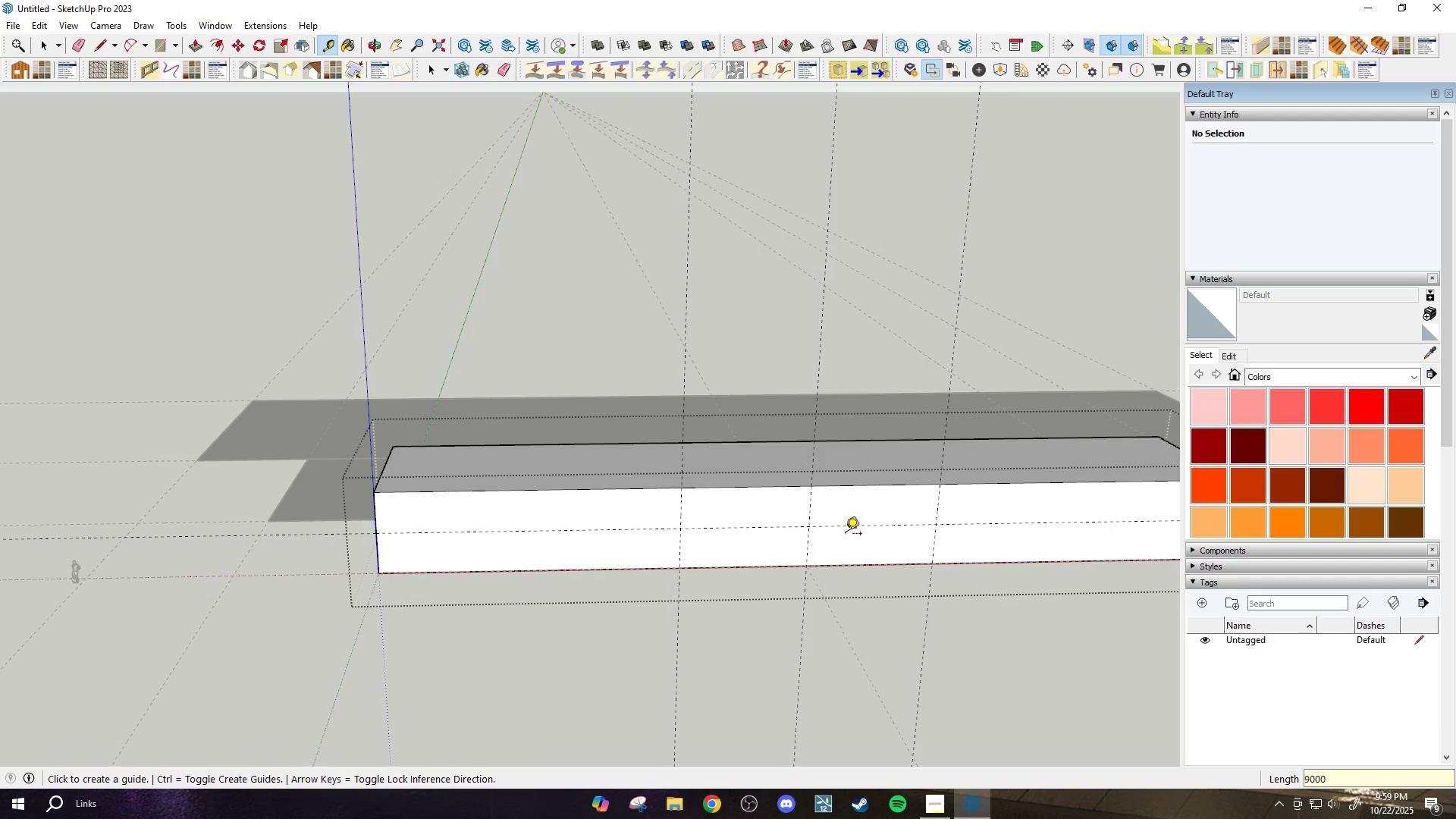 
key(A)
 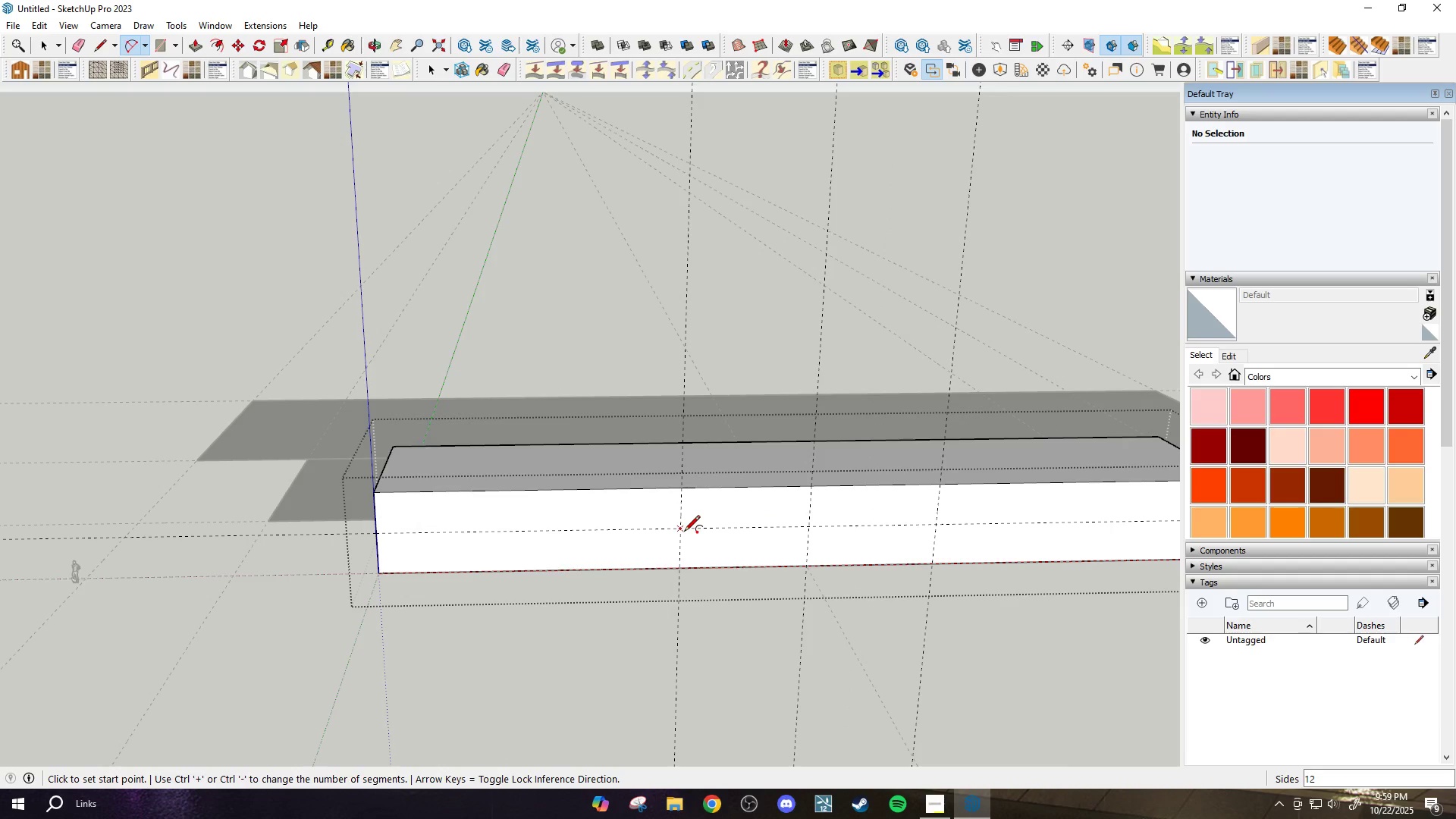 
left_click([684, 532])
 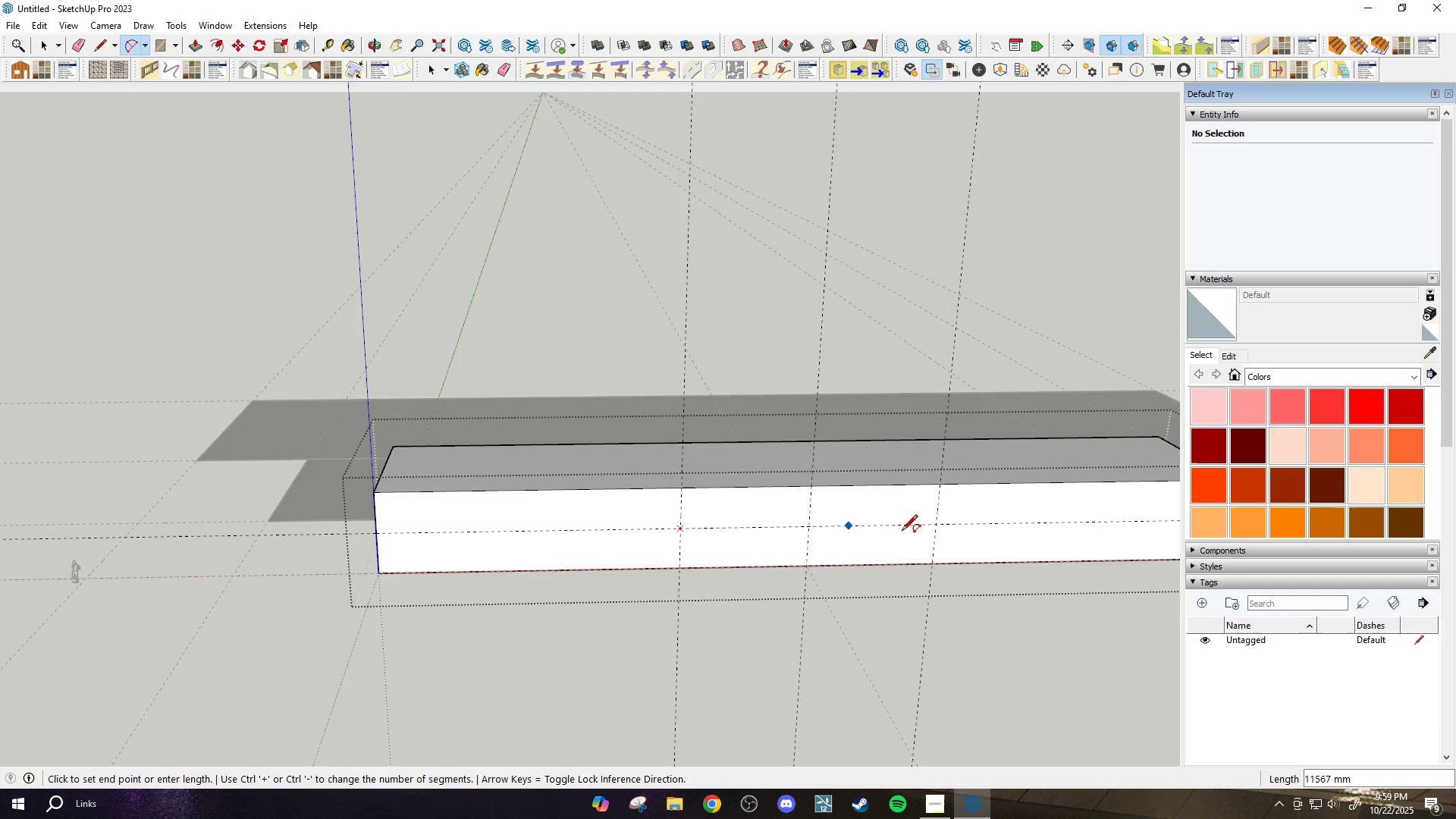 
scroll: coordinate [940, 529], scroll_direction: up, amount: 2.0
 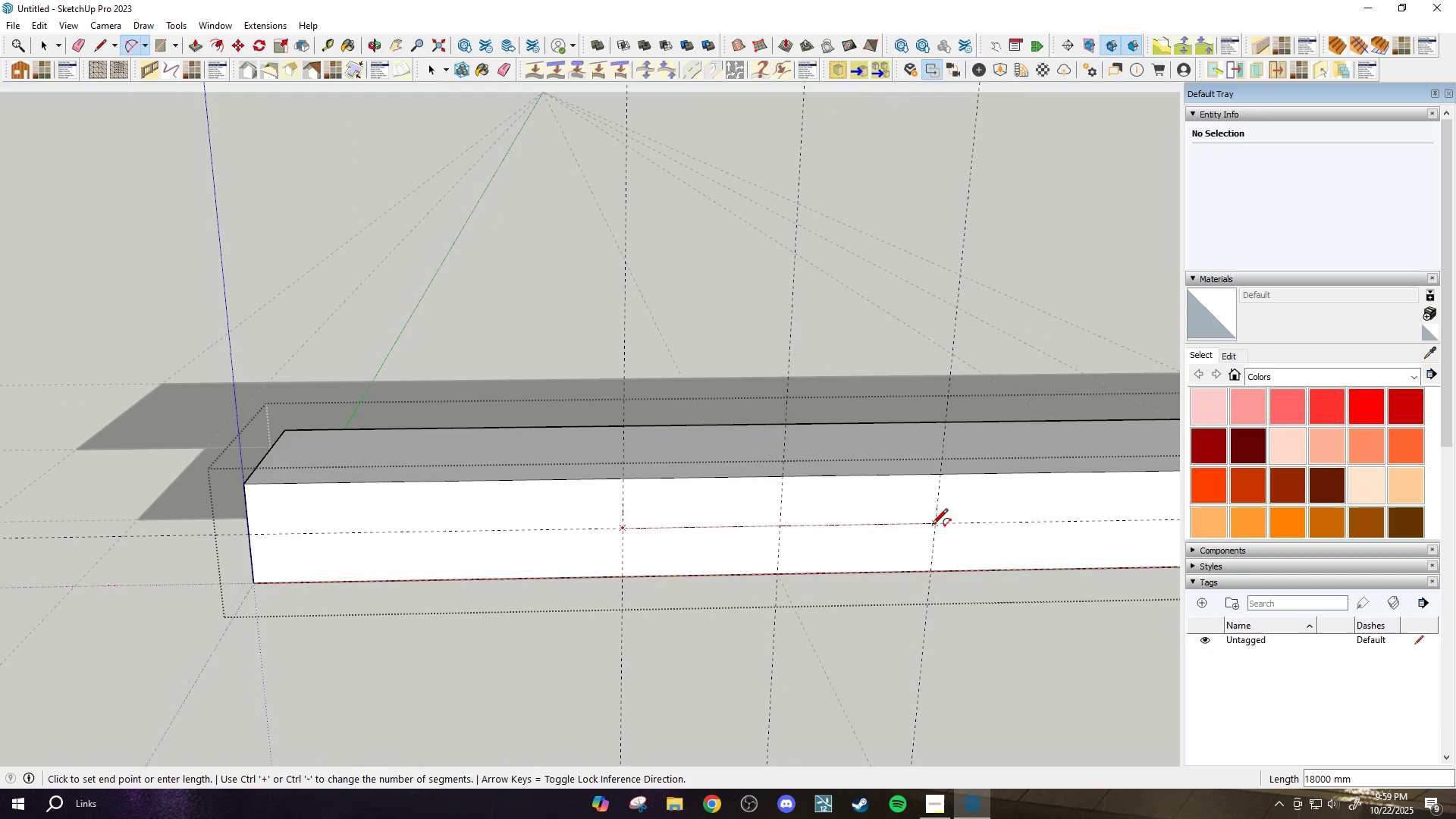 
left_click([932, 526])
 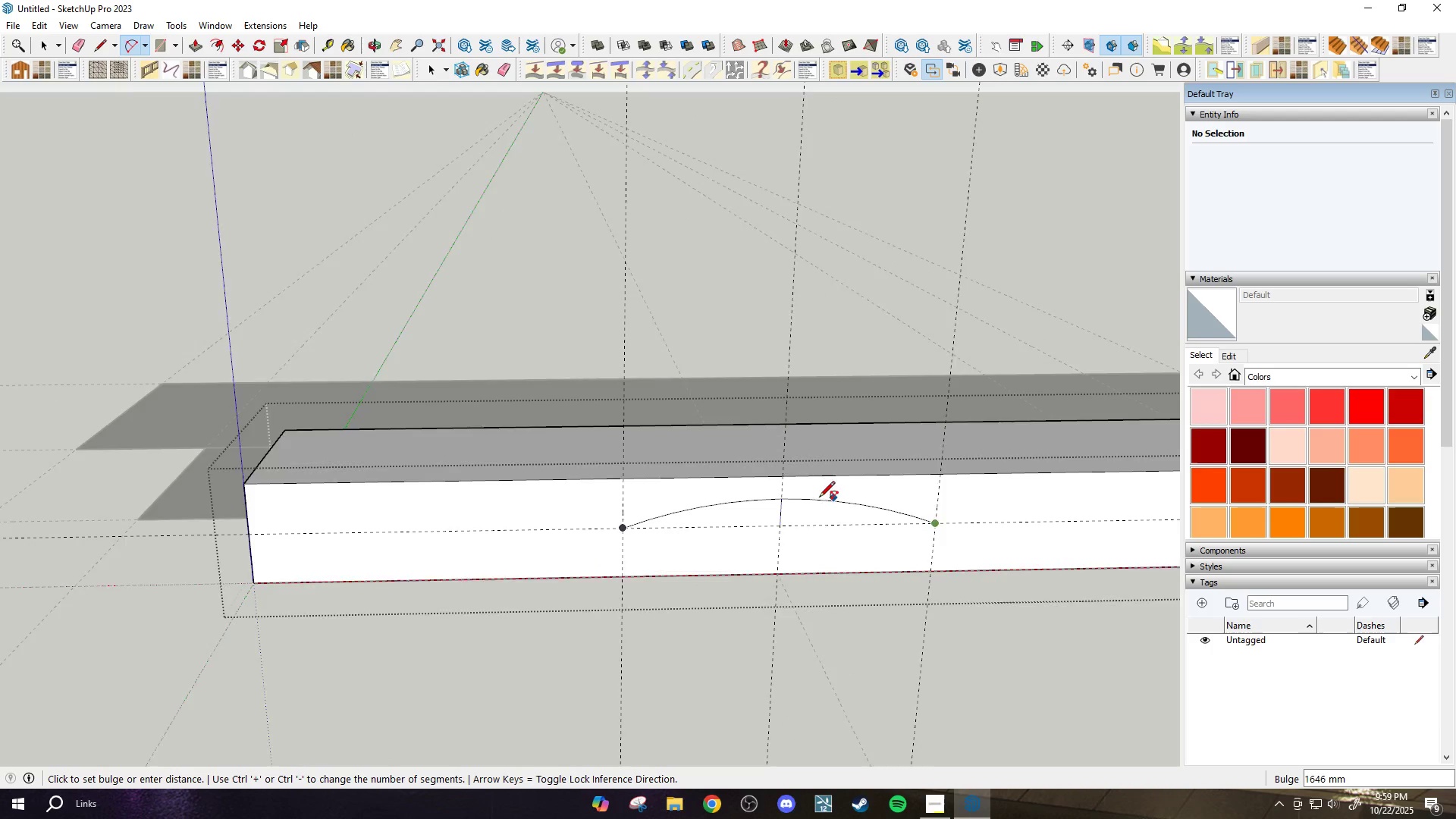 
scroll: coordinate [818, 498], scroll_direction: up, amount: 3.0
 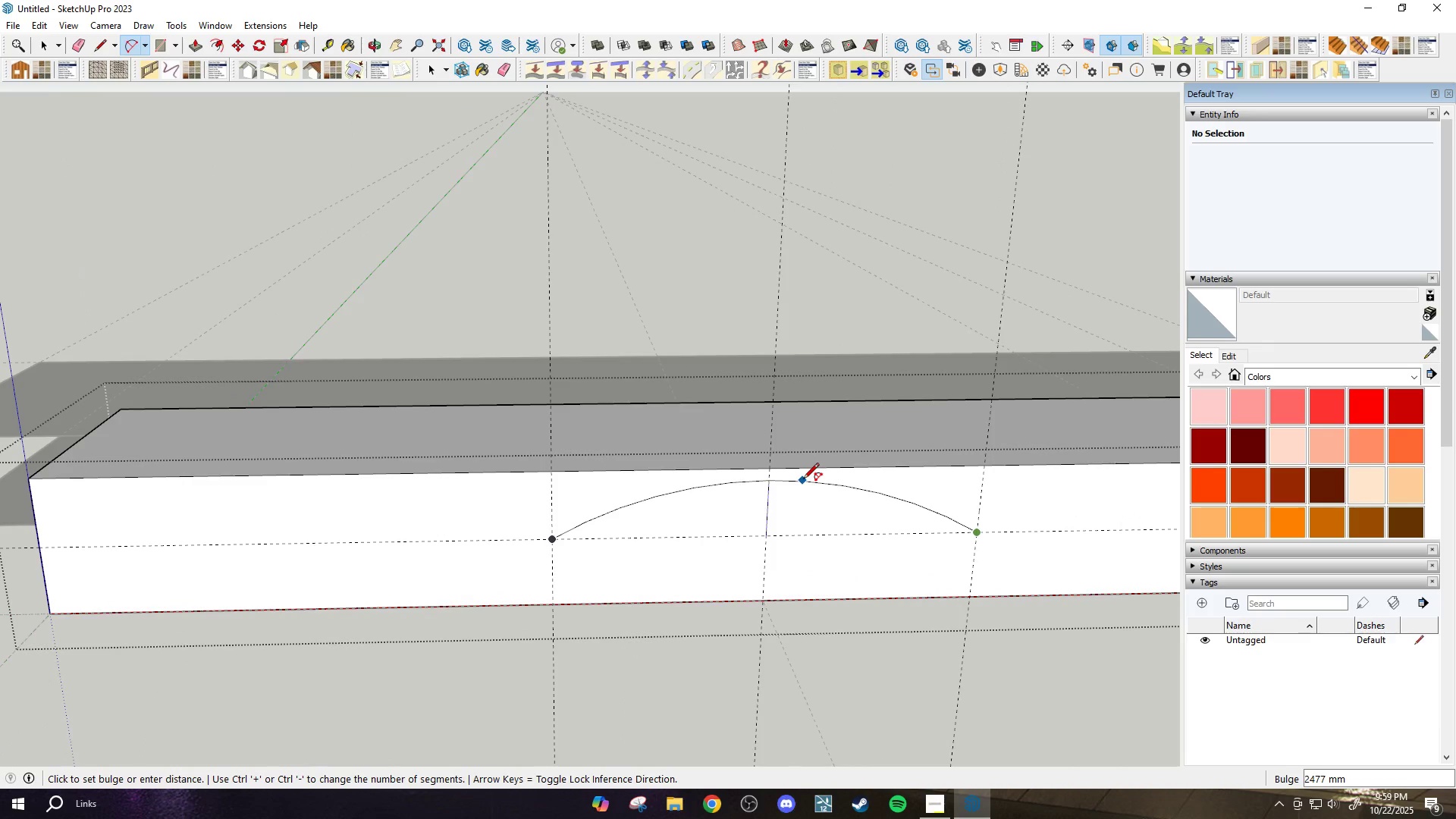 
left_click([803, 480])
 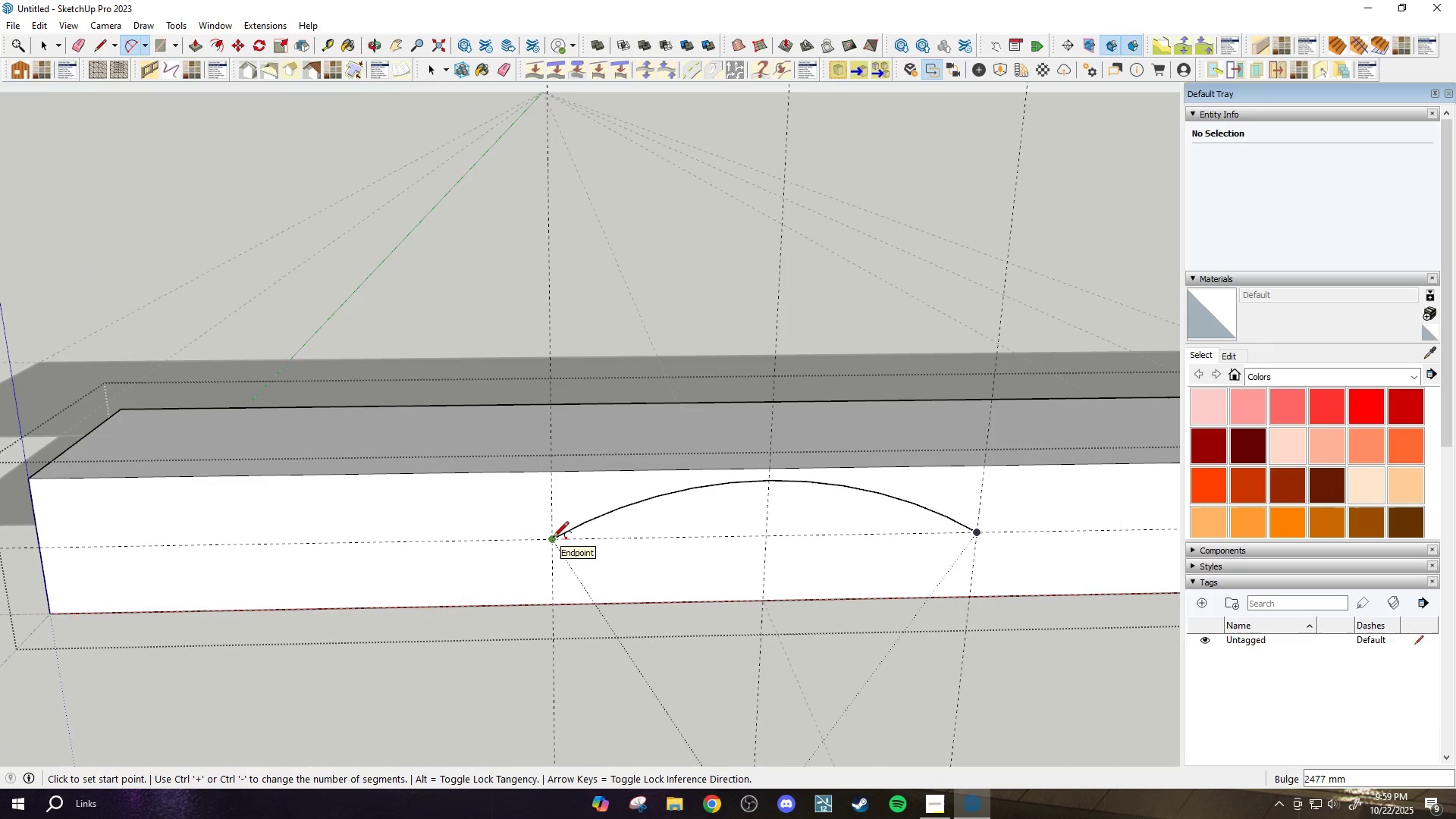 
left_click([553, 538])
 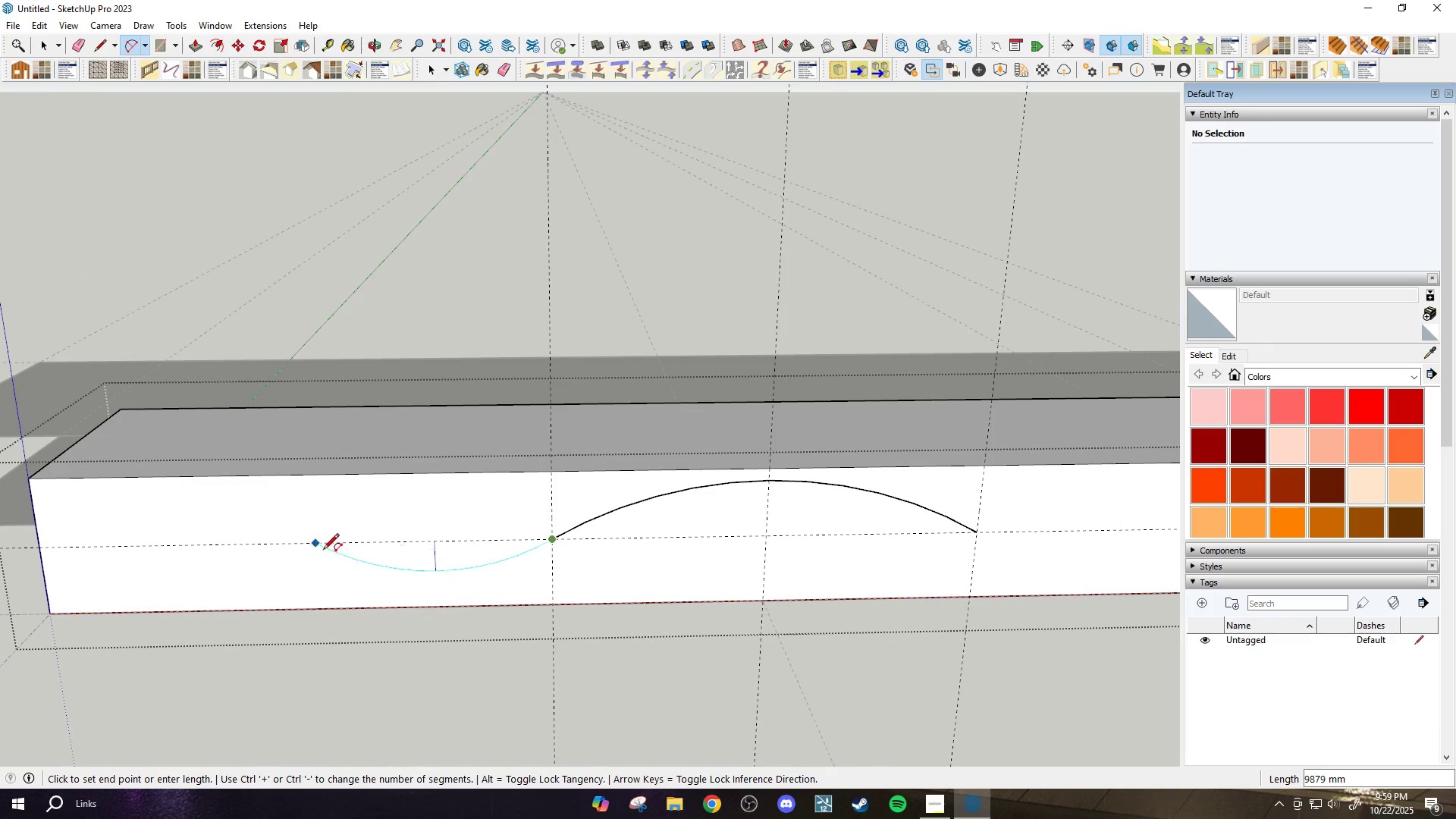 
scroll: coordinate [325, 549], scroll_direction: down, amount: 3.0
 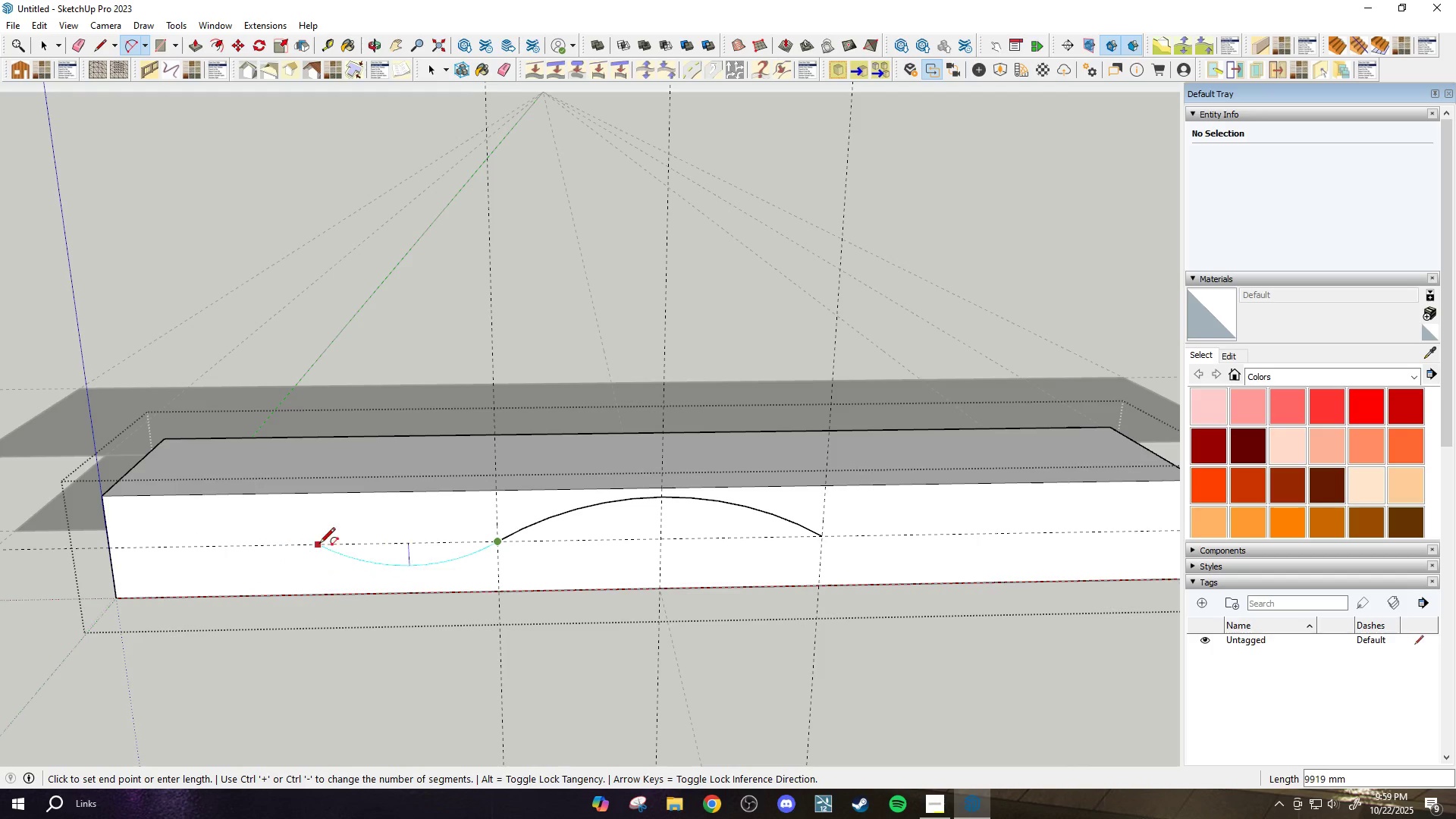 
wait(5.11)
 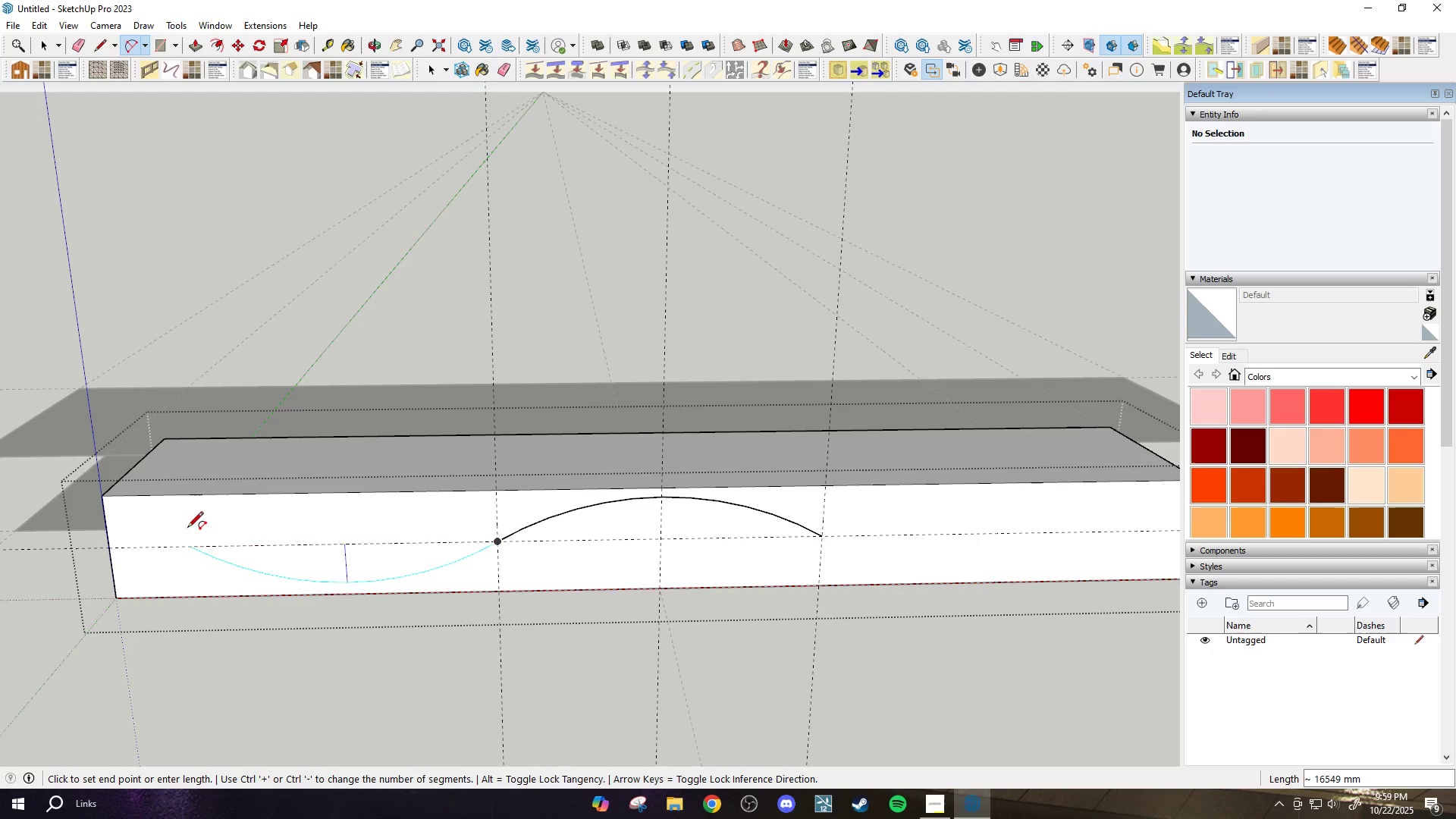 
key(Escape)
 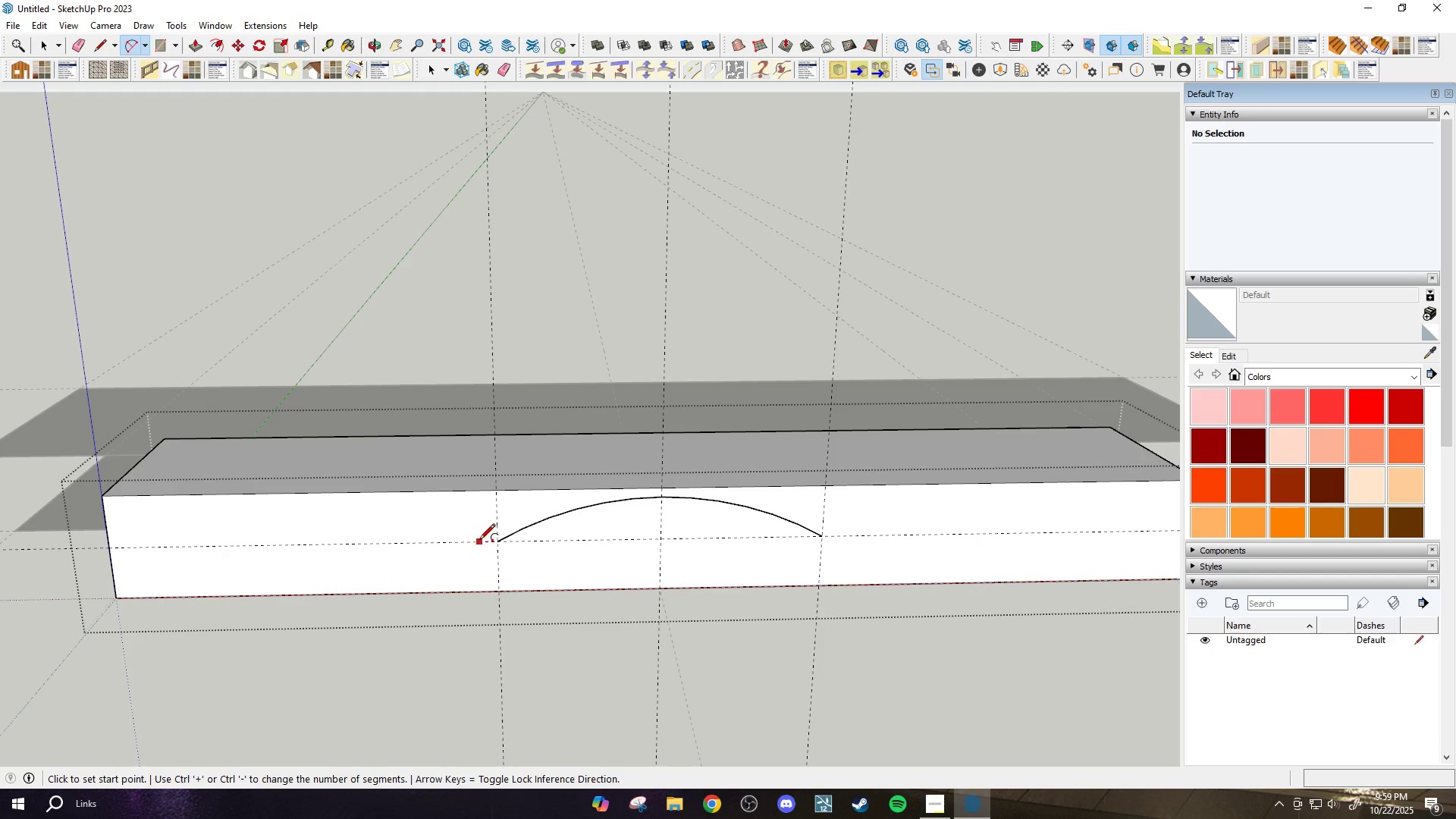 
scroll: coordinate [680, 493], scroll_direction: up, amount: 5.0
 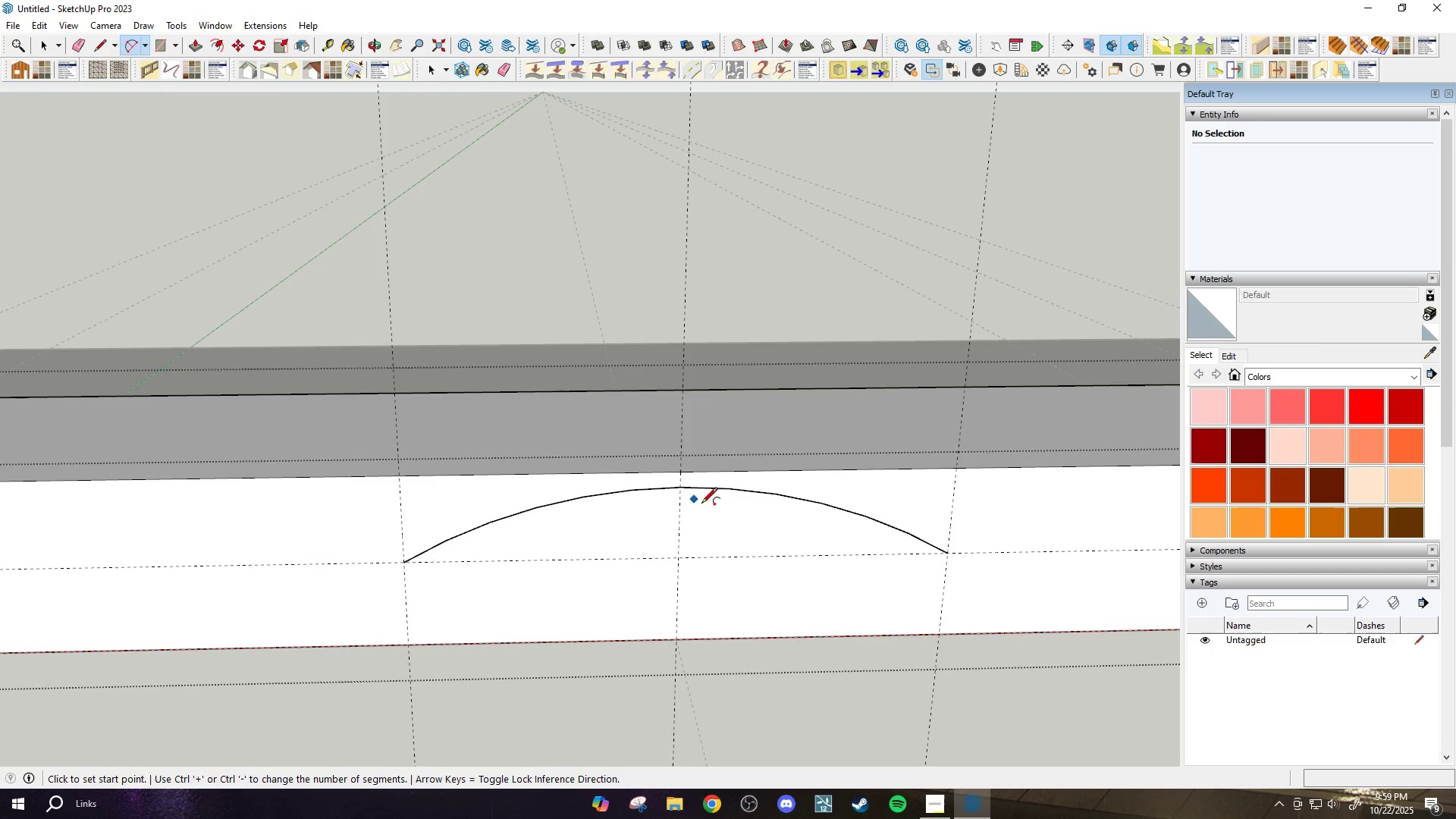 
scroll: coordinate [756, 541], scroll_direction: down, amount: 2.0
 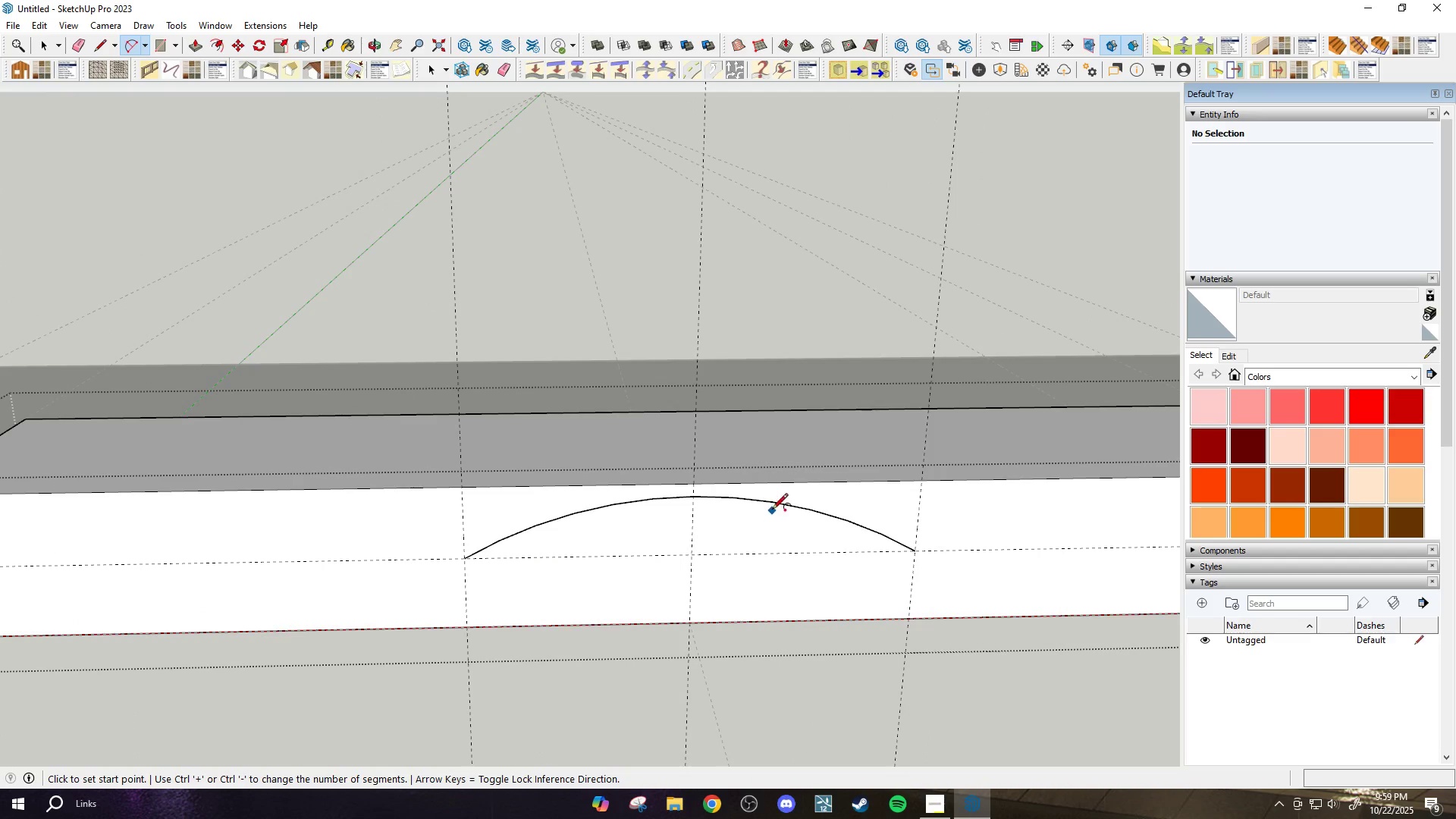 
type(ea)
 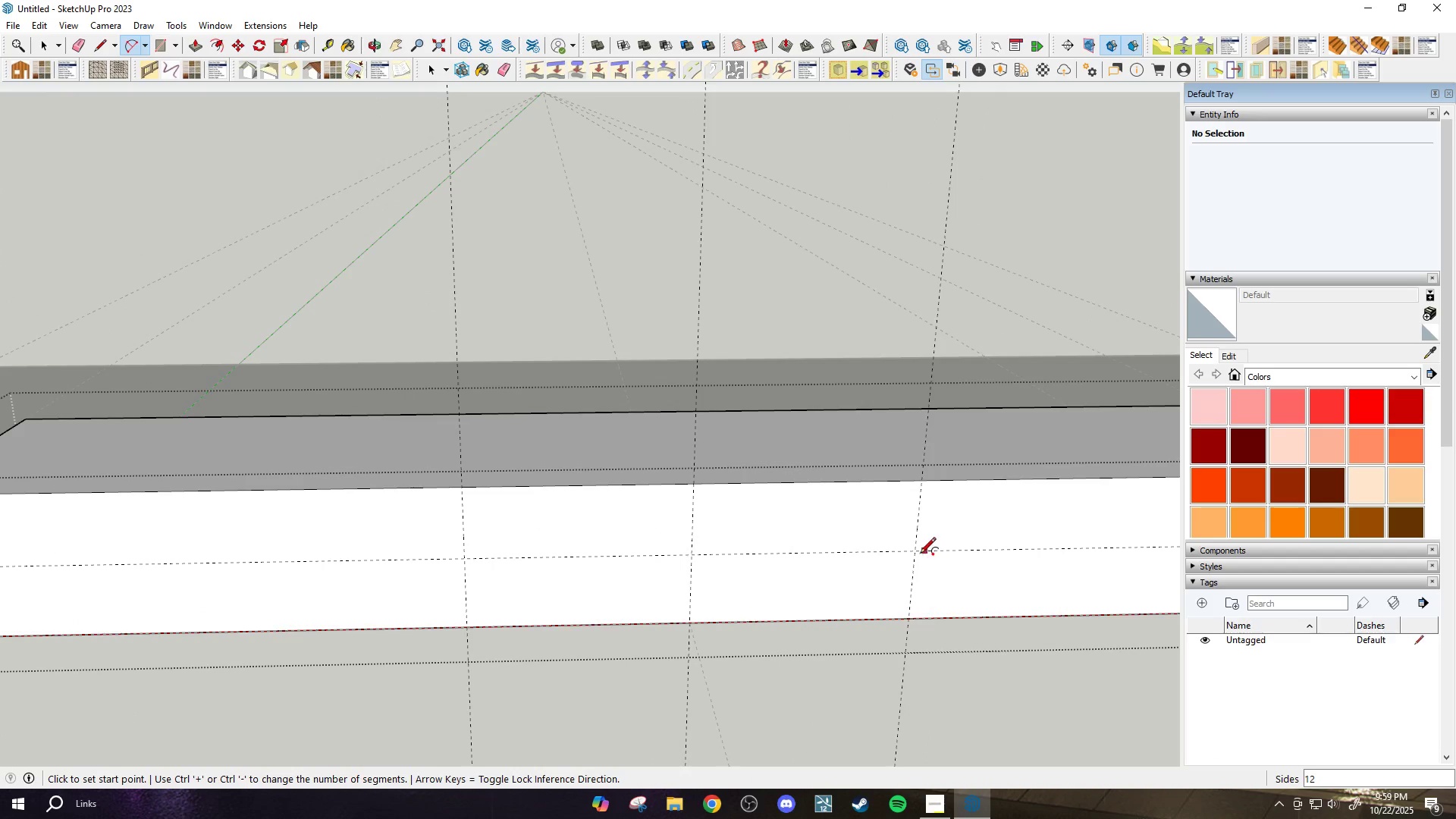 
left_click_drag(start_coordinate=[768, 507], to_coordinate=[765, 501])
 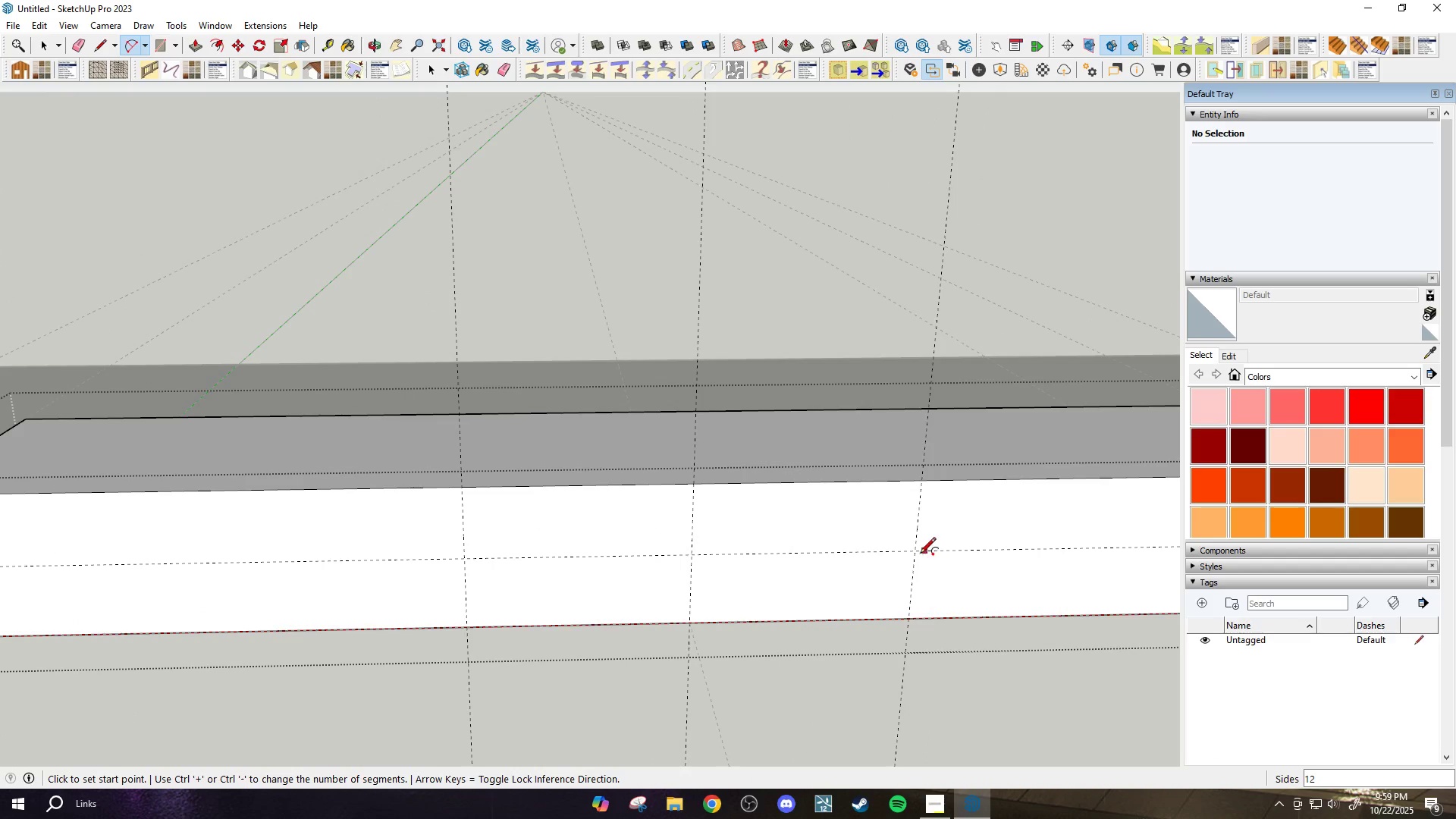 
left_click([917, 554])
 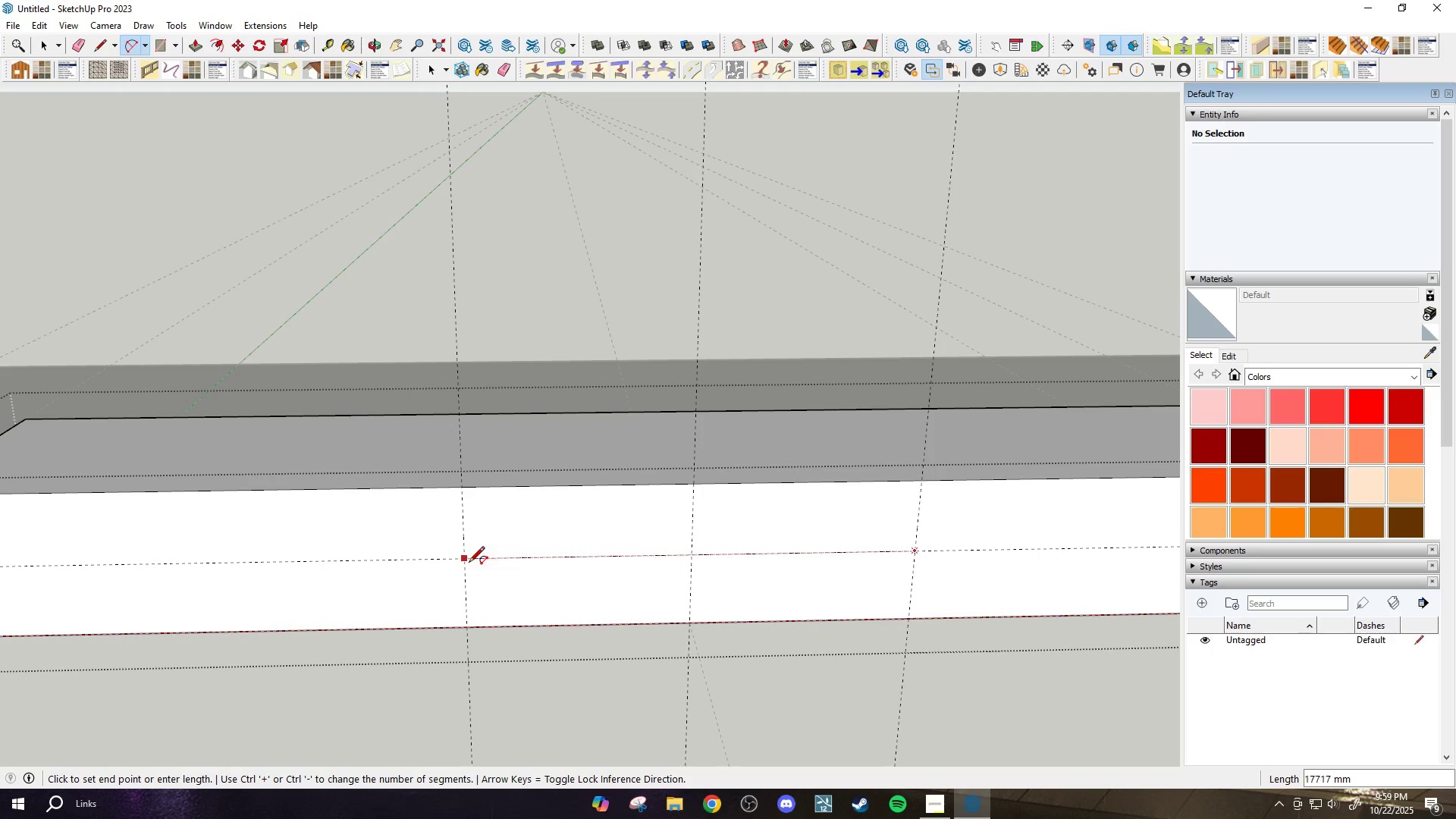 
left_click_drag(start_coordinate=[467, 563], to_coordinate=[473, 560])
 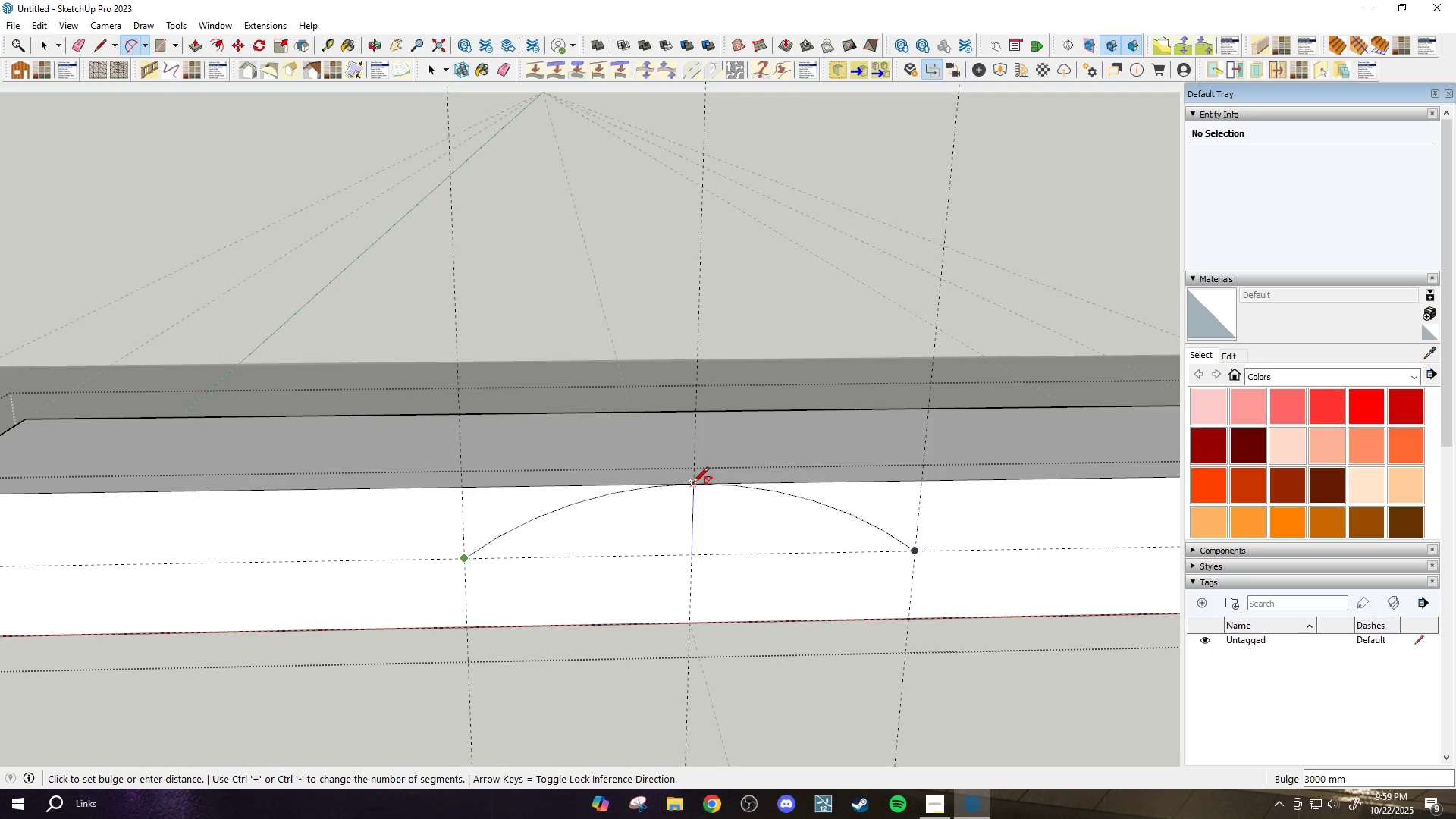 
left_click([693, 484])
 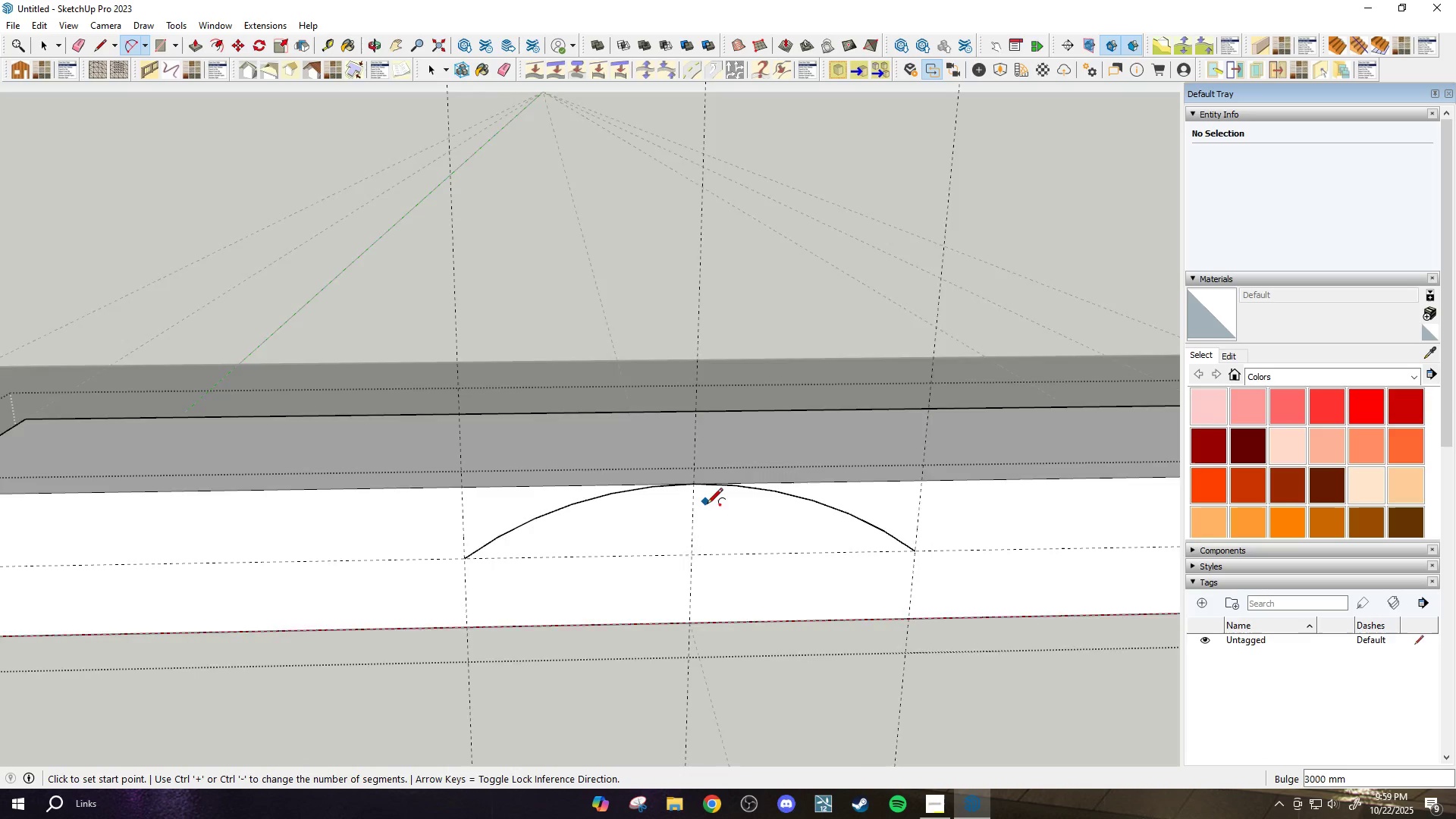 
scroll: coordinate [569, 521], scroll_direction: down, amount: 2.0
 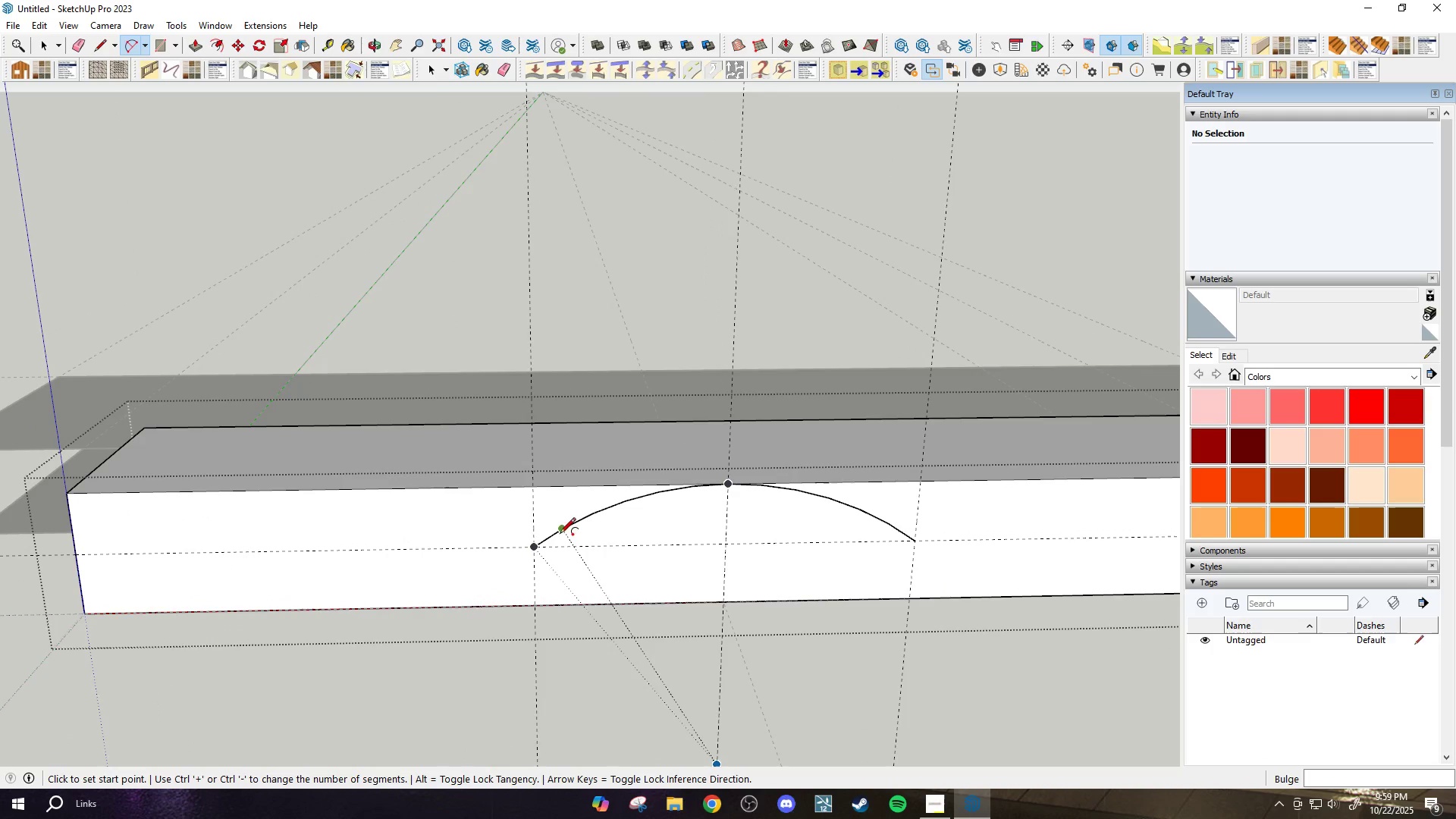 
left_click([563, 532])
 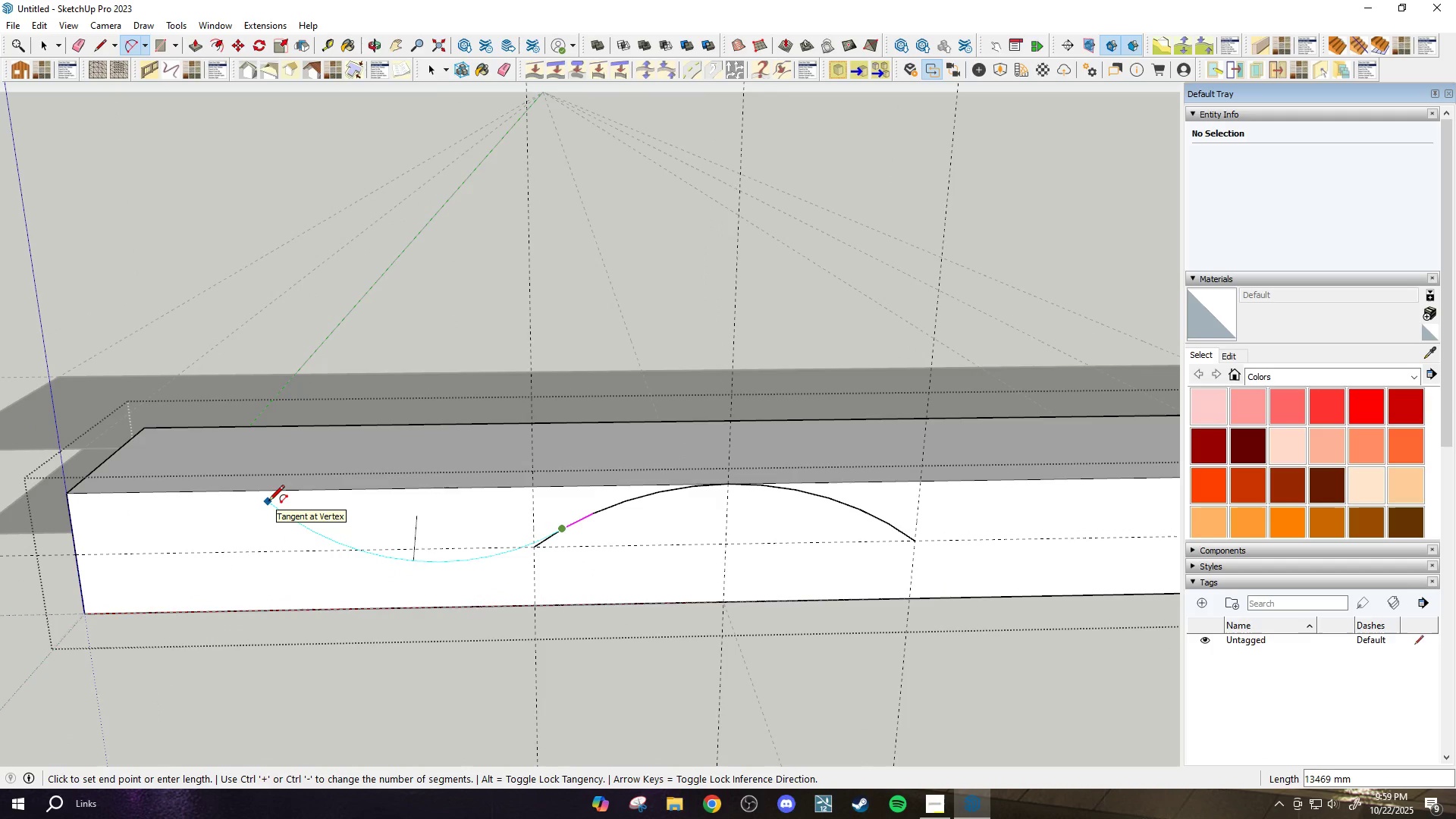 
key(Escape)
 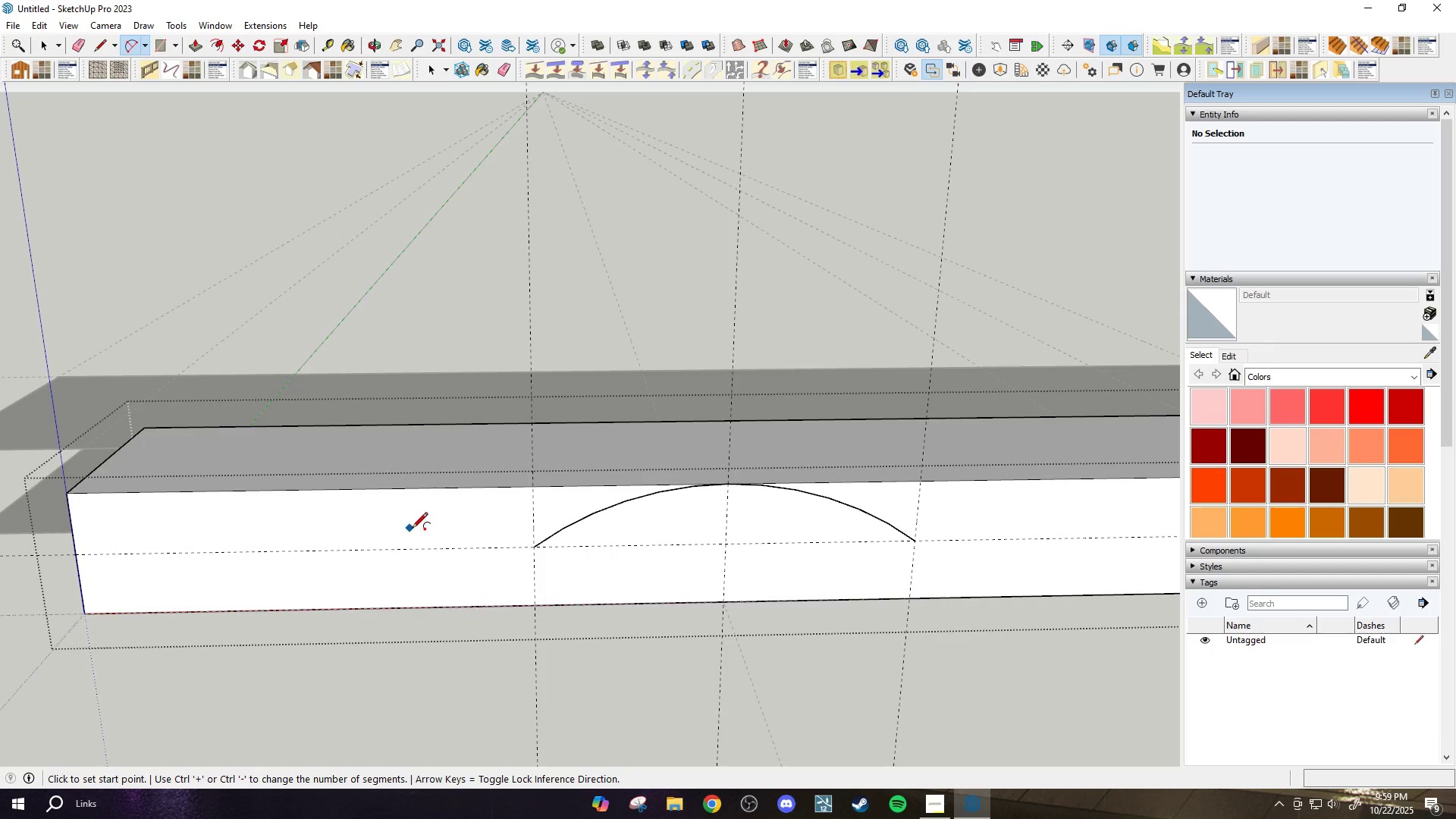 
scroll: coordinate [438, 500], scroll_direction: down, amount: 2.0
 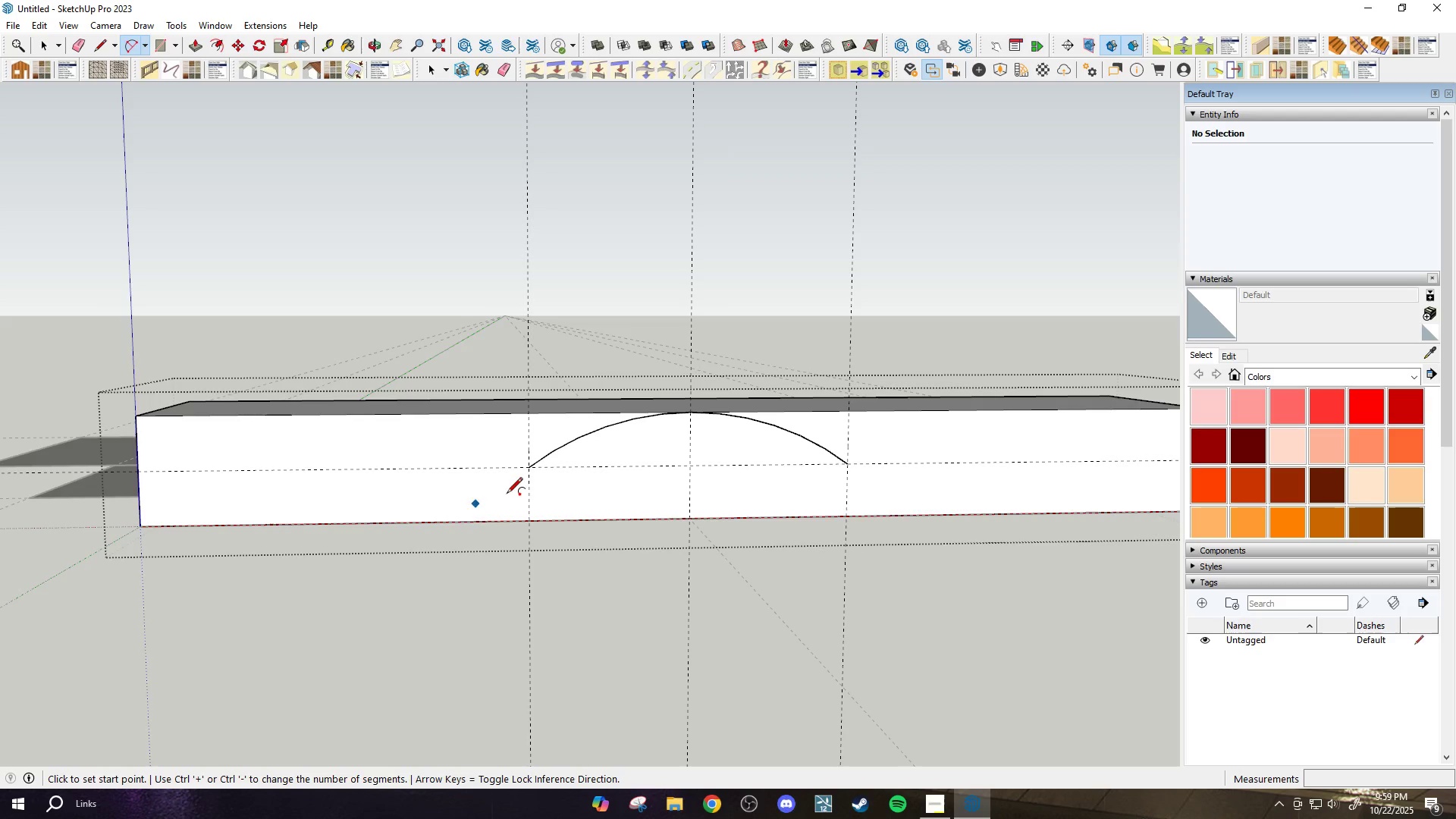 
mouse_move([565, 469])
 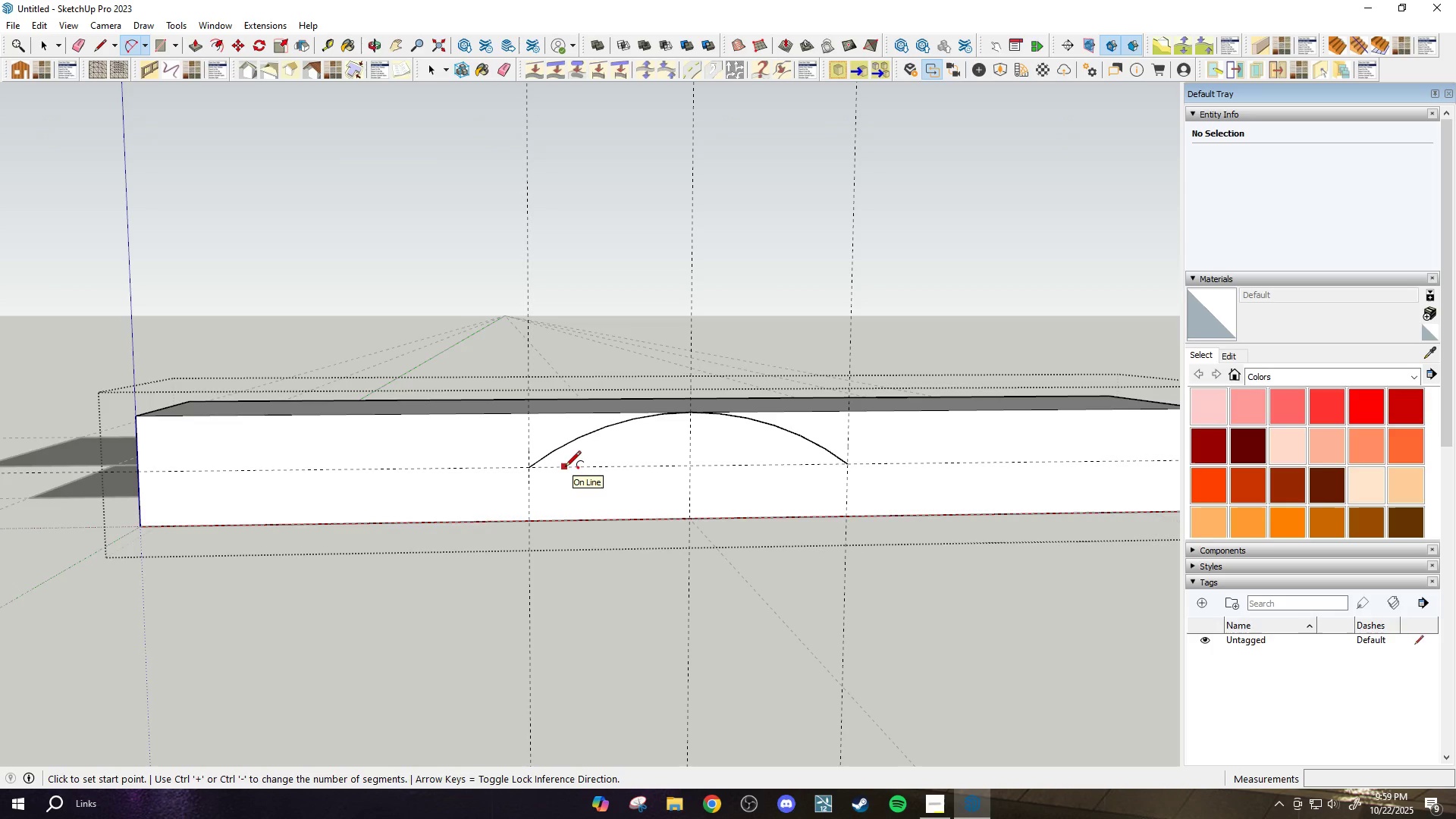 
mouse_move([581, 474])
 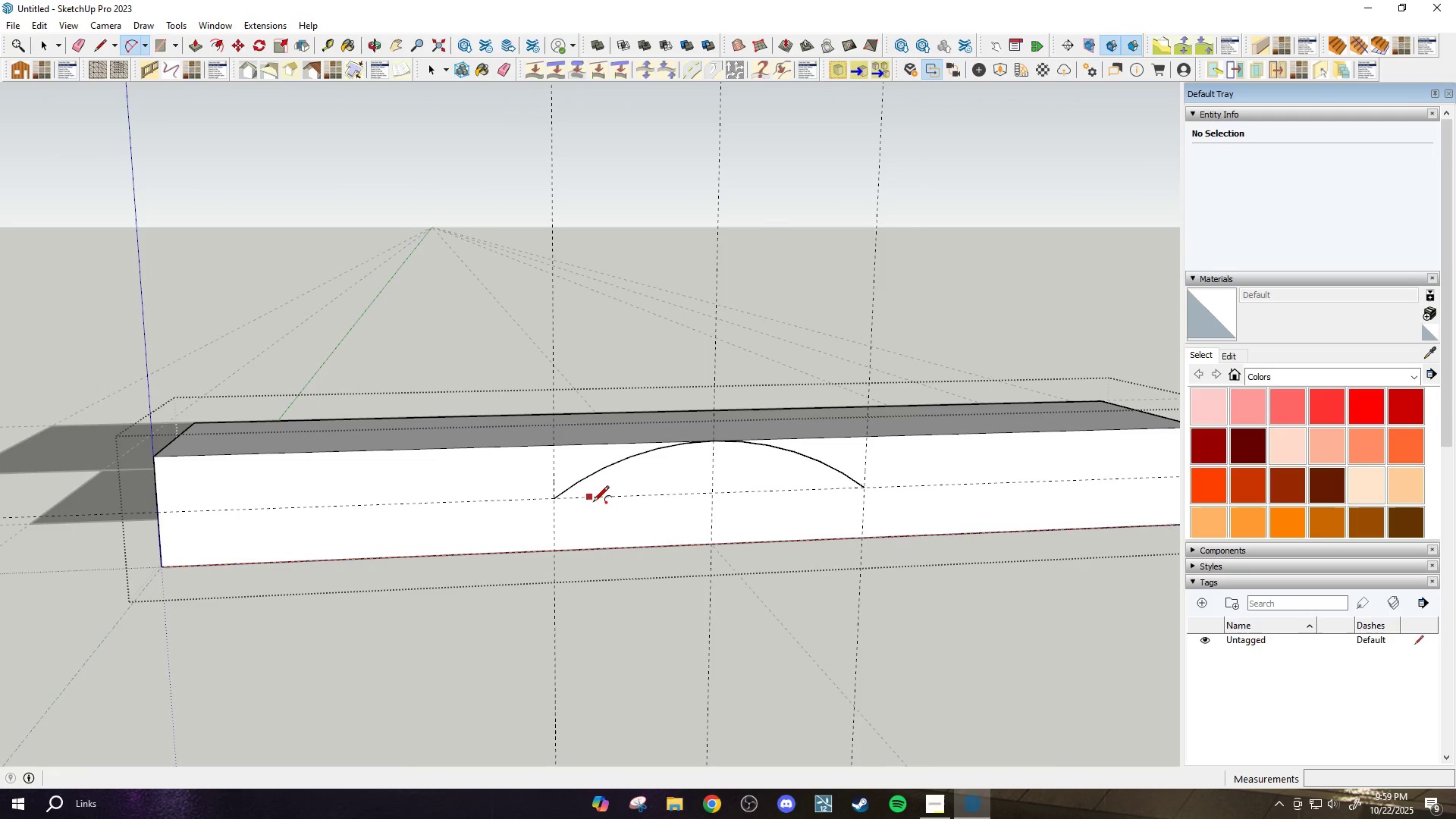 
wait(8.58)
 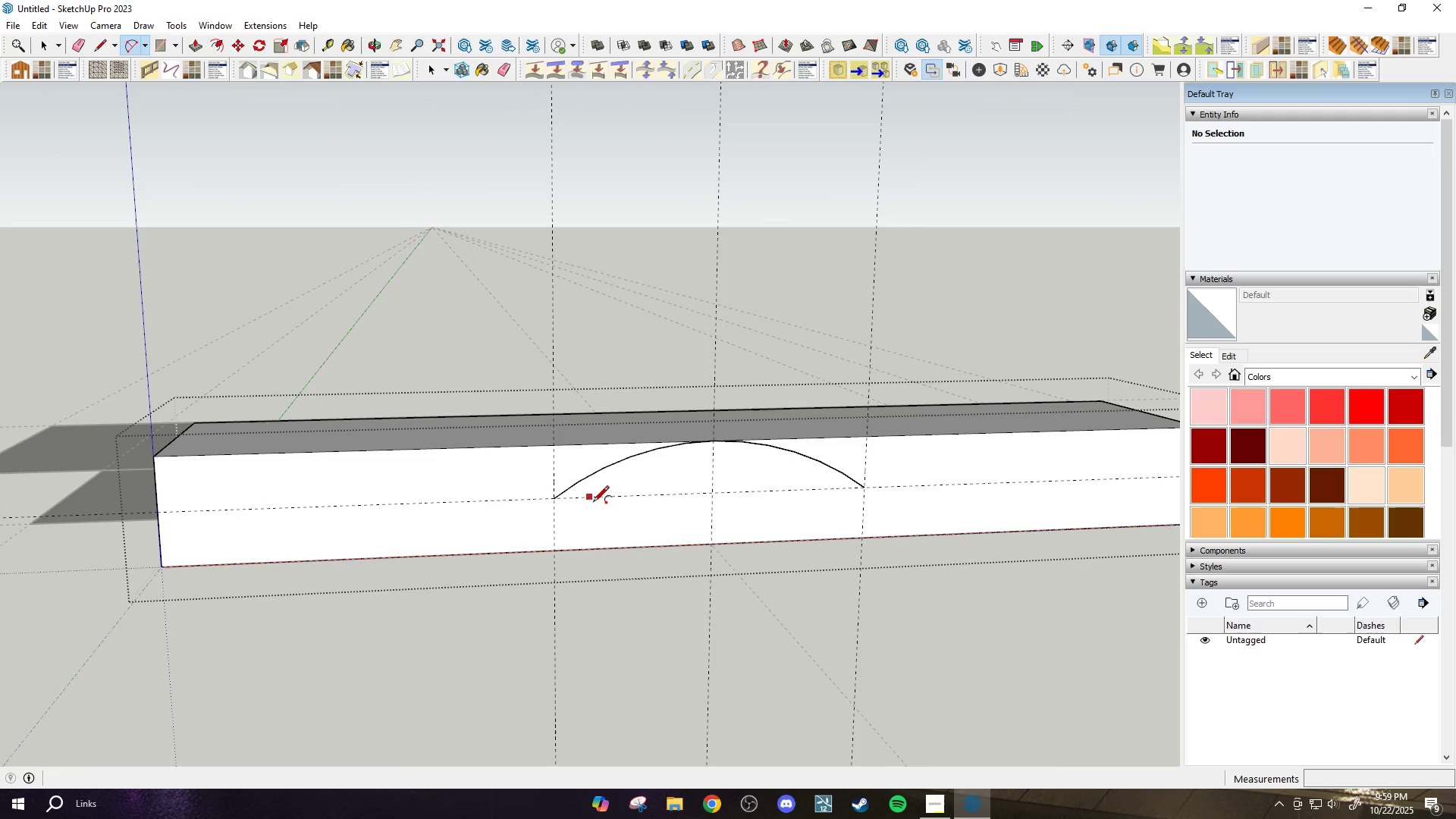 
key(T)
 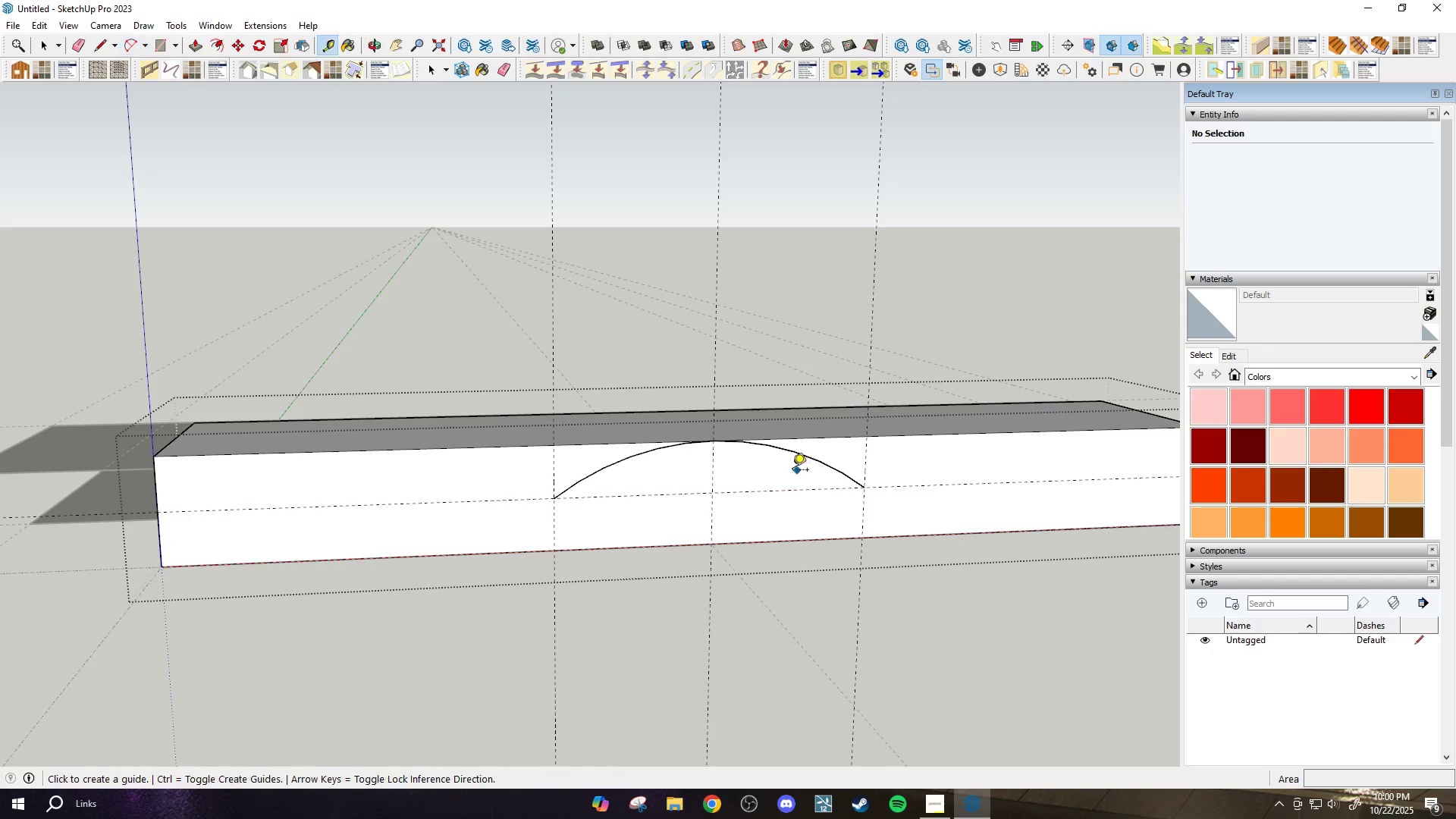 
scroll: coordinate [795, 471], scroll_direction: up, amount: 1.0
 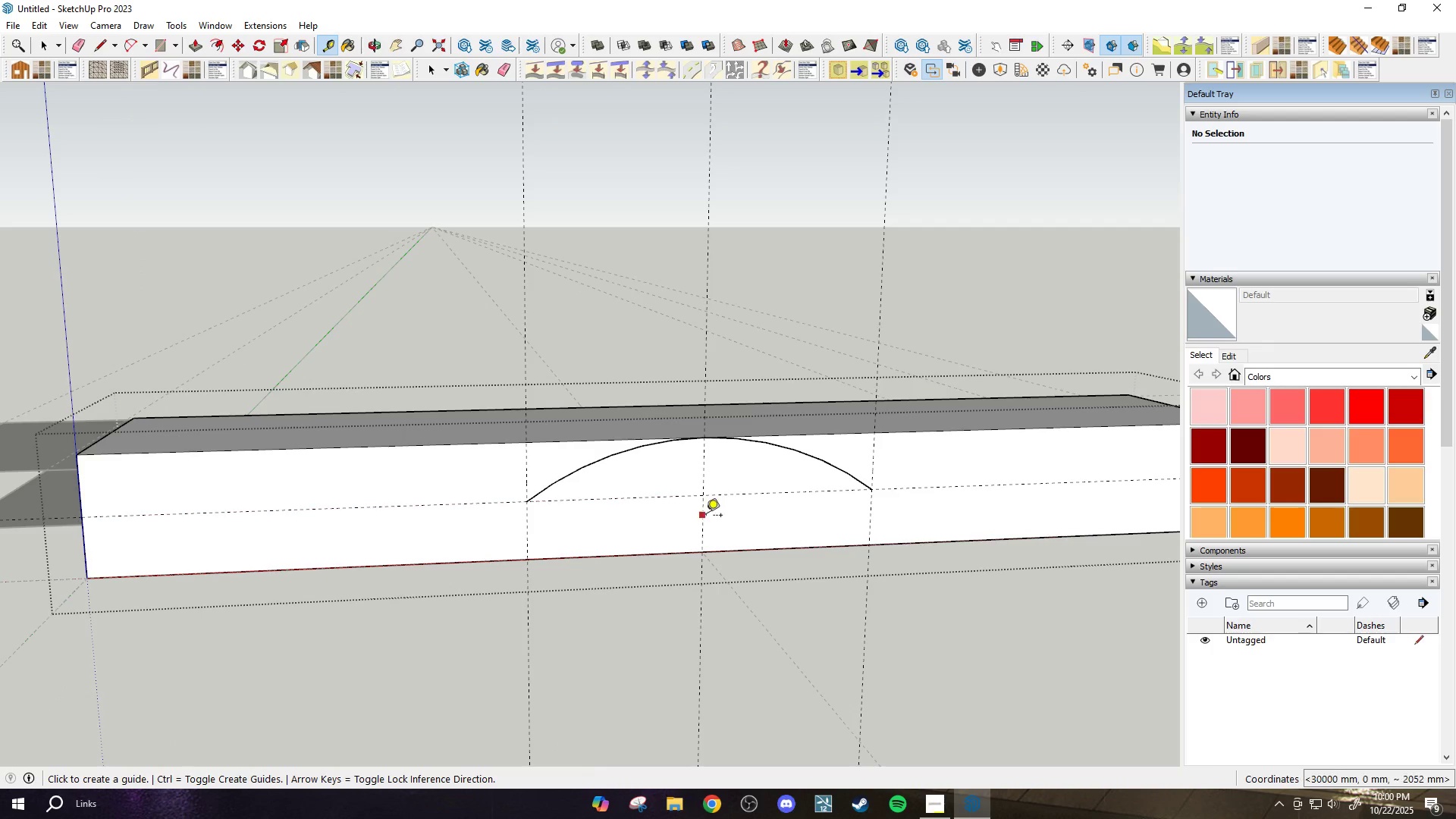 
left_click([706, 516])
 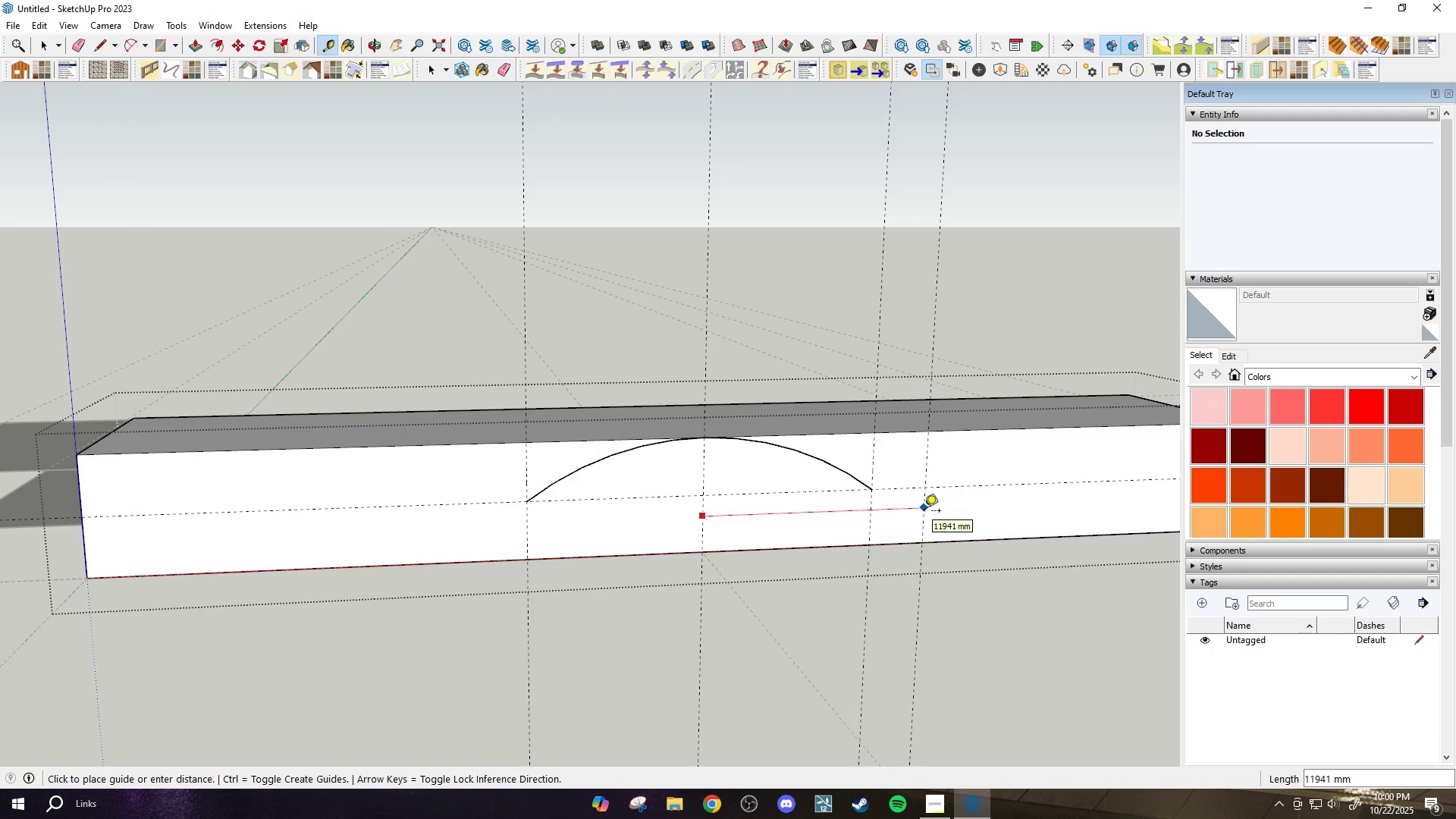 
type(15000)
 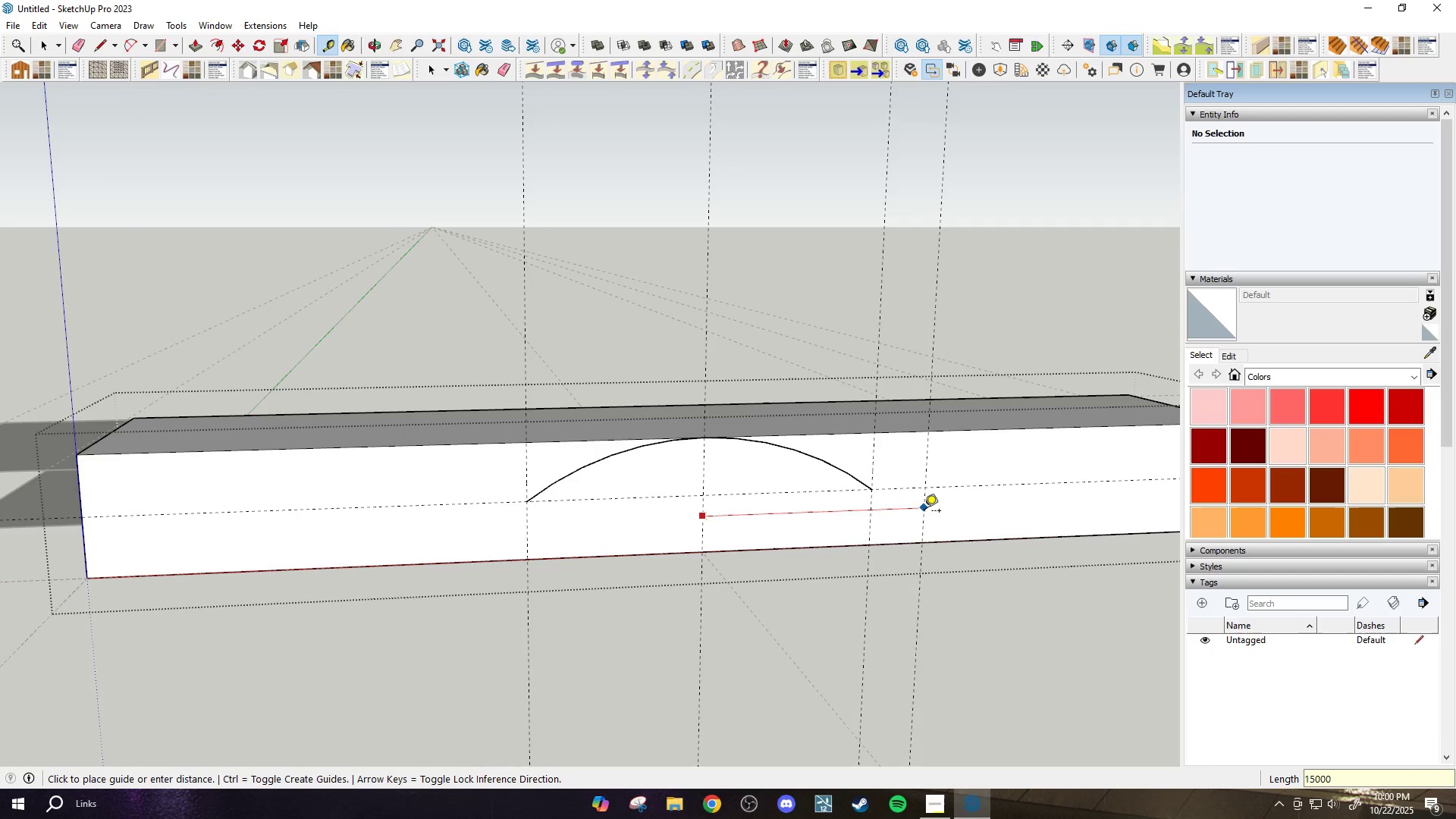 
key(Enter)
 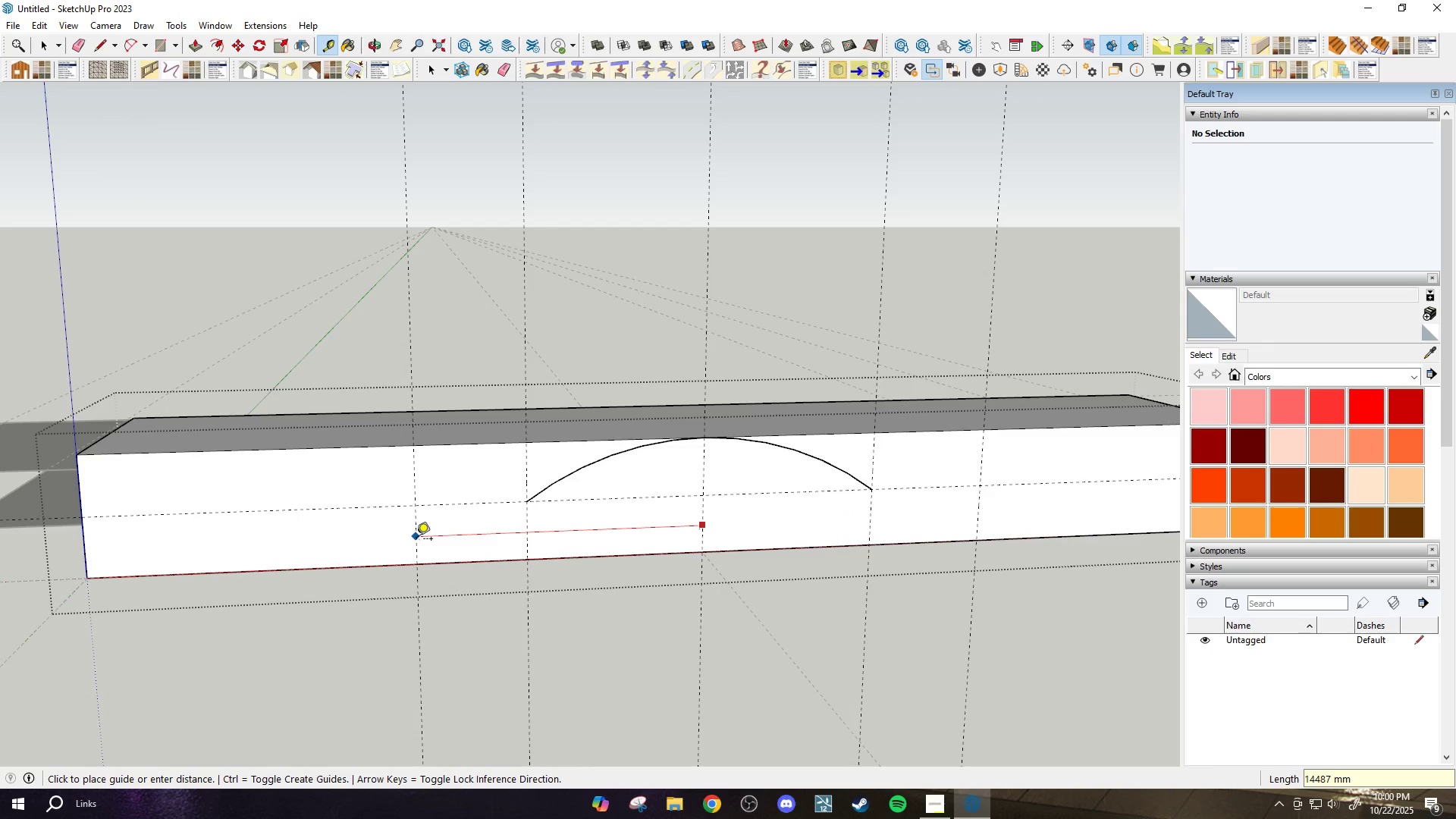 
type(15000)
 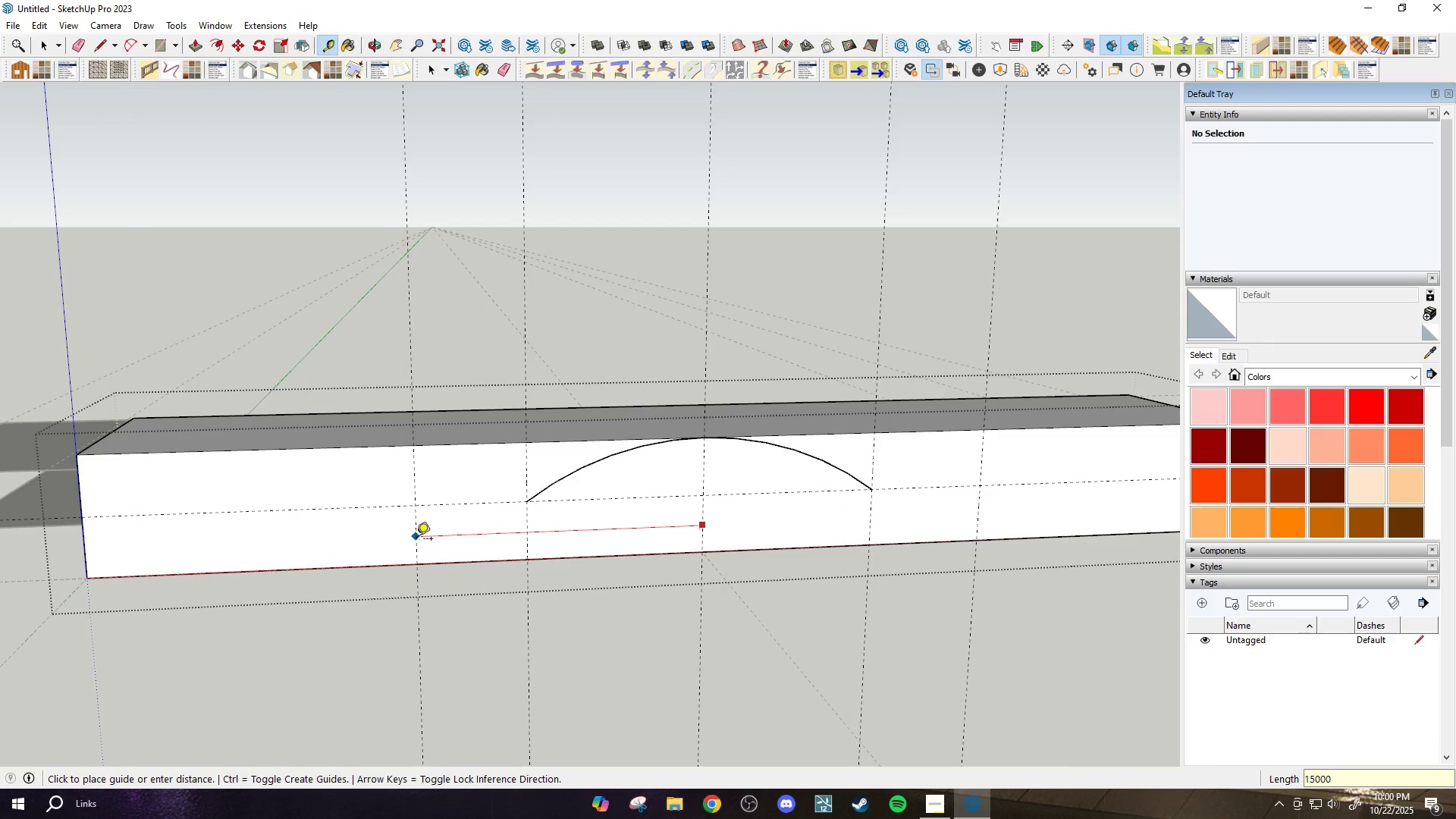 
key(Enter)
 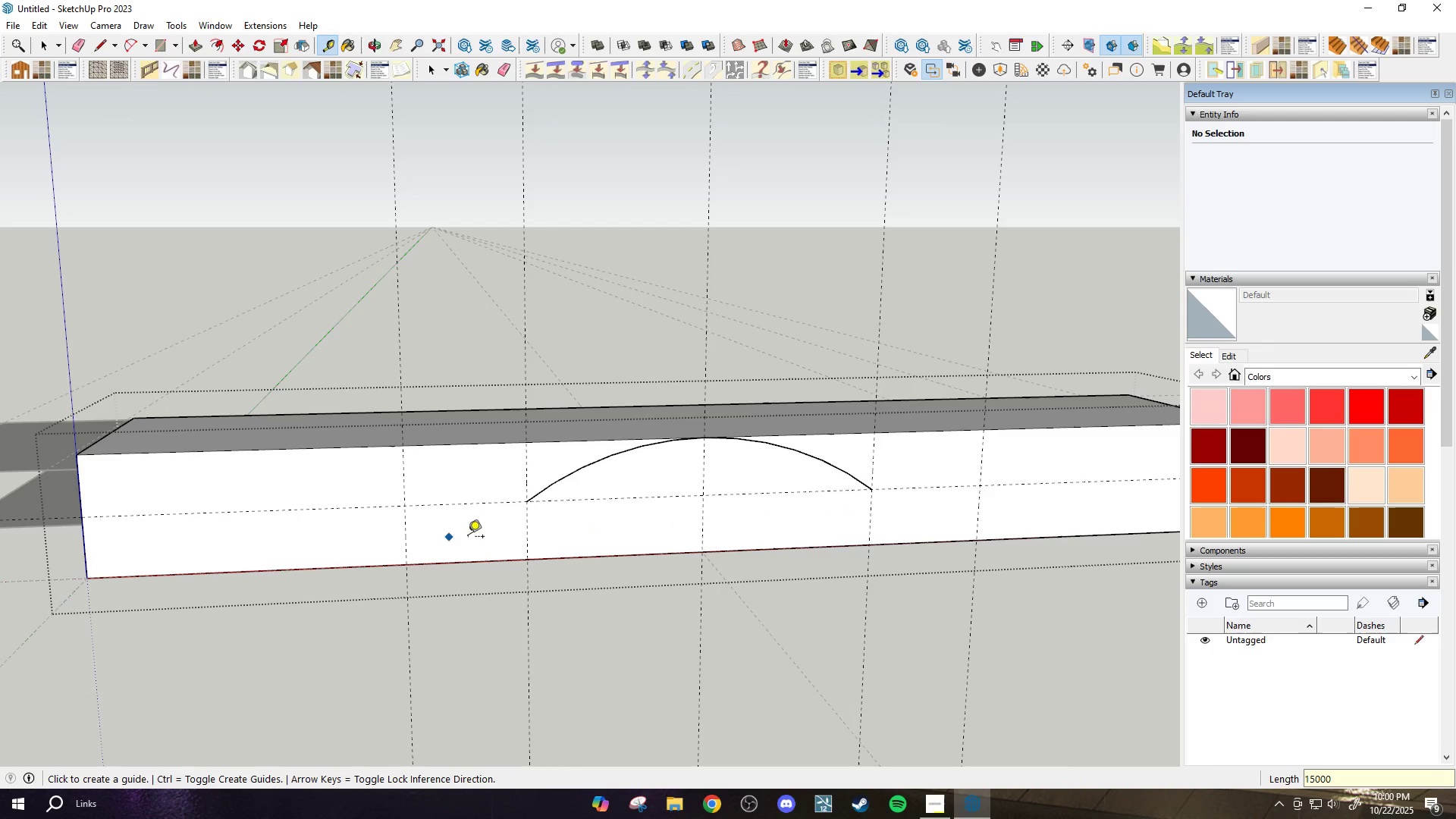 
key(E)
 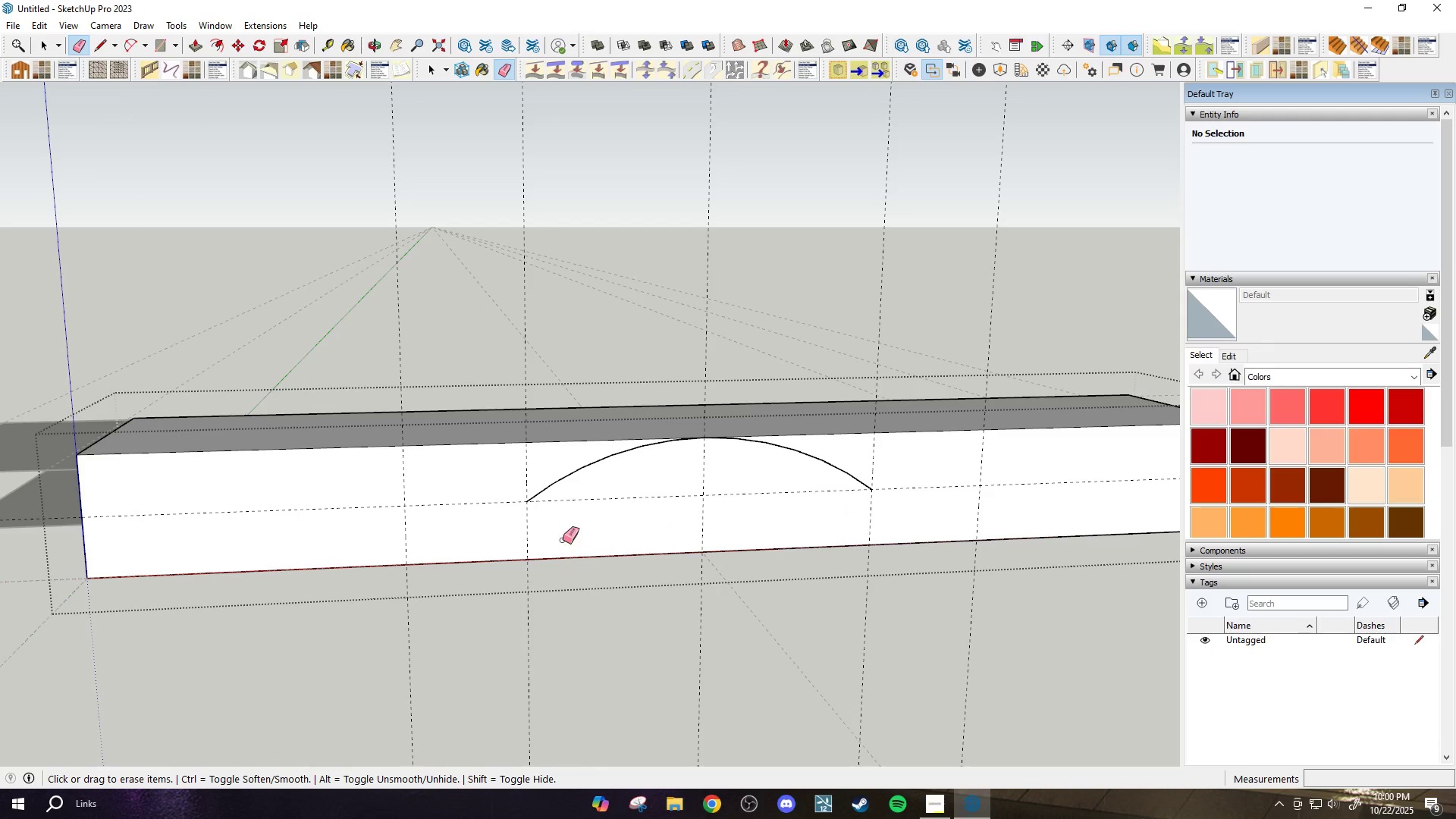 
left_click_drag(start_coordinate=[555, 539], to_coordinate=[486, 534])
 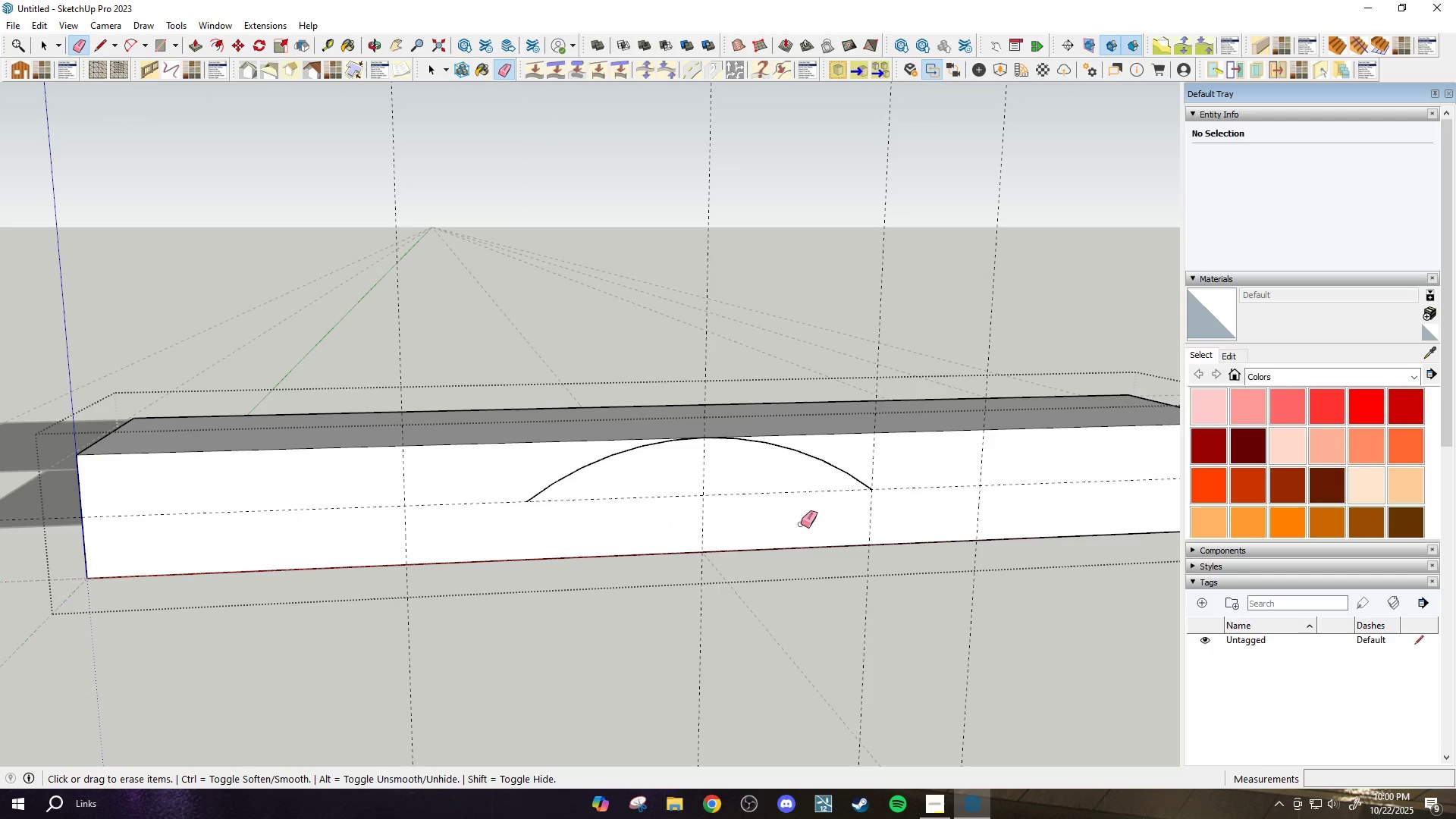 
left_click_drag(start_coordinate=[852, 519], to_coordinate=[879, 518])
 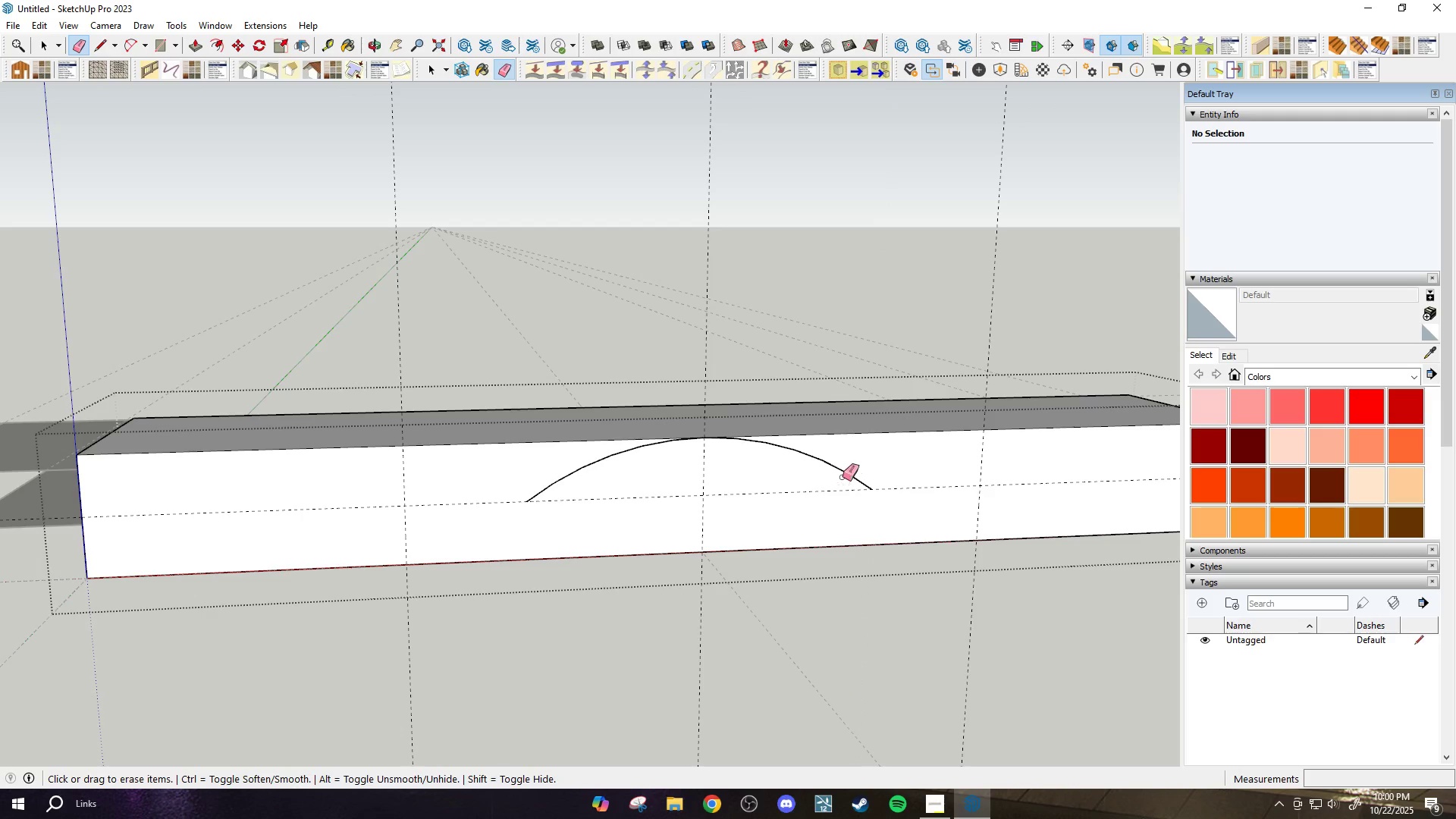 
left_click_drag(start_coordinate=[836, 466], to_coordinate=[834, 461])
 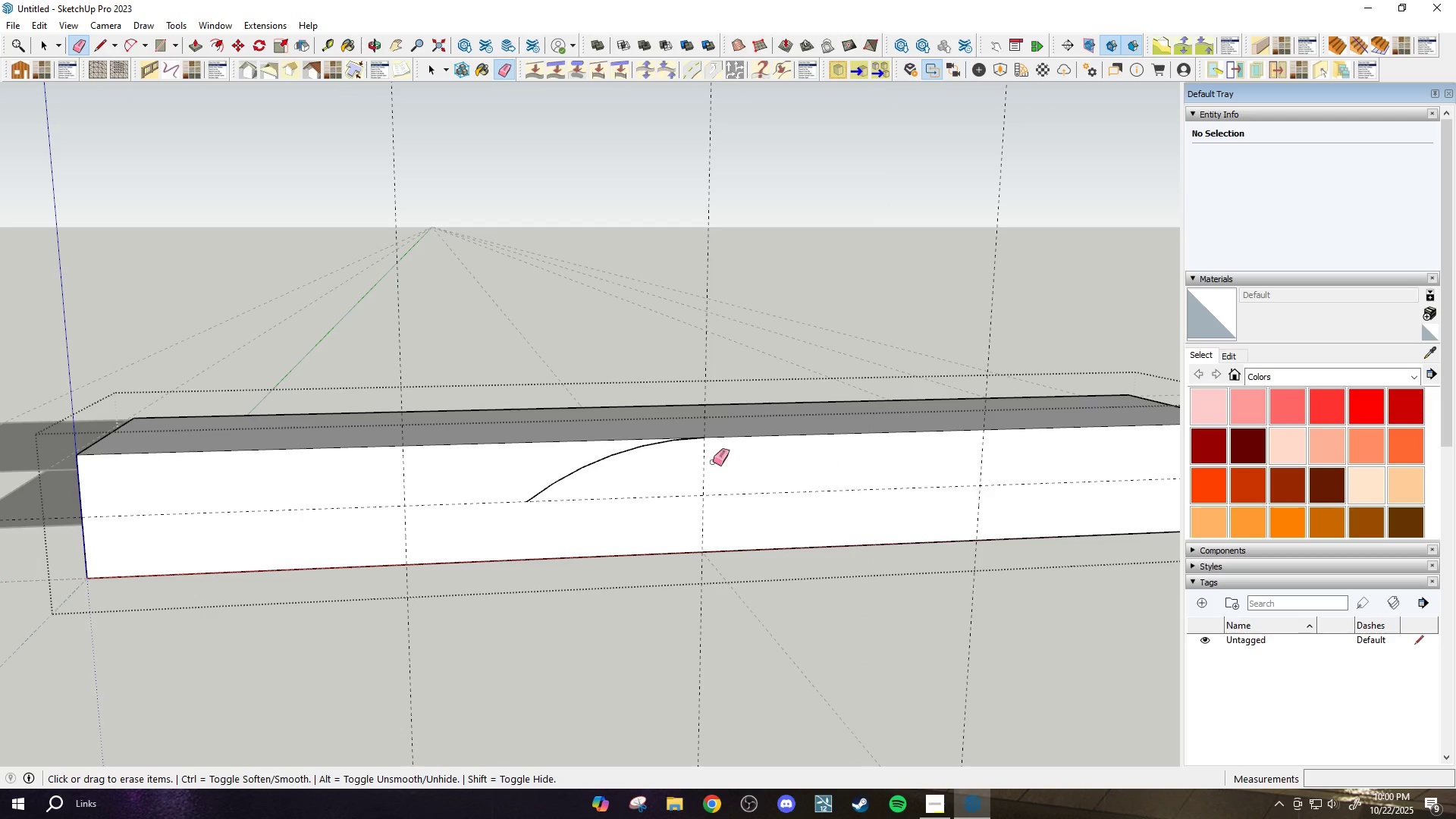 
left_click_drag(start_coordinate=[635, 460], to_coordinate=[581, 463])
 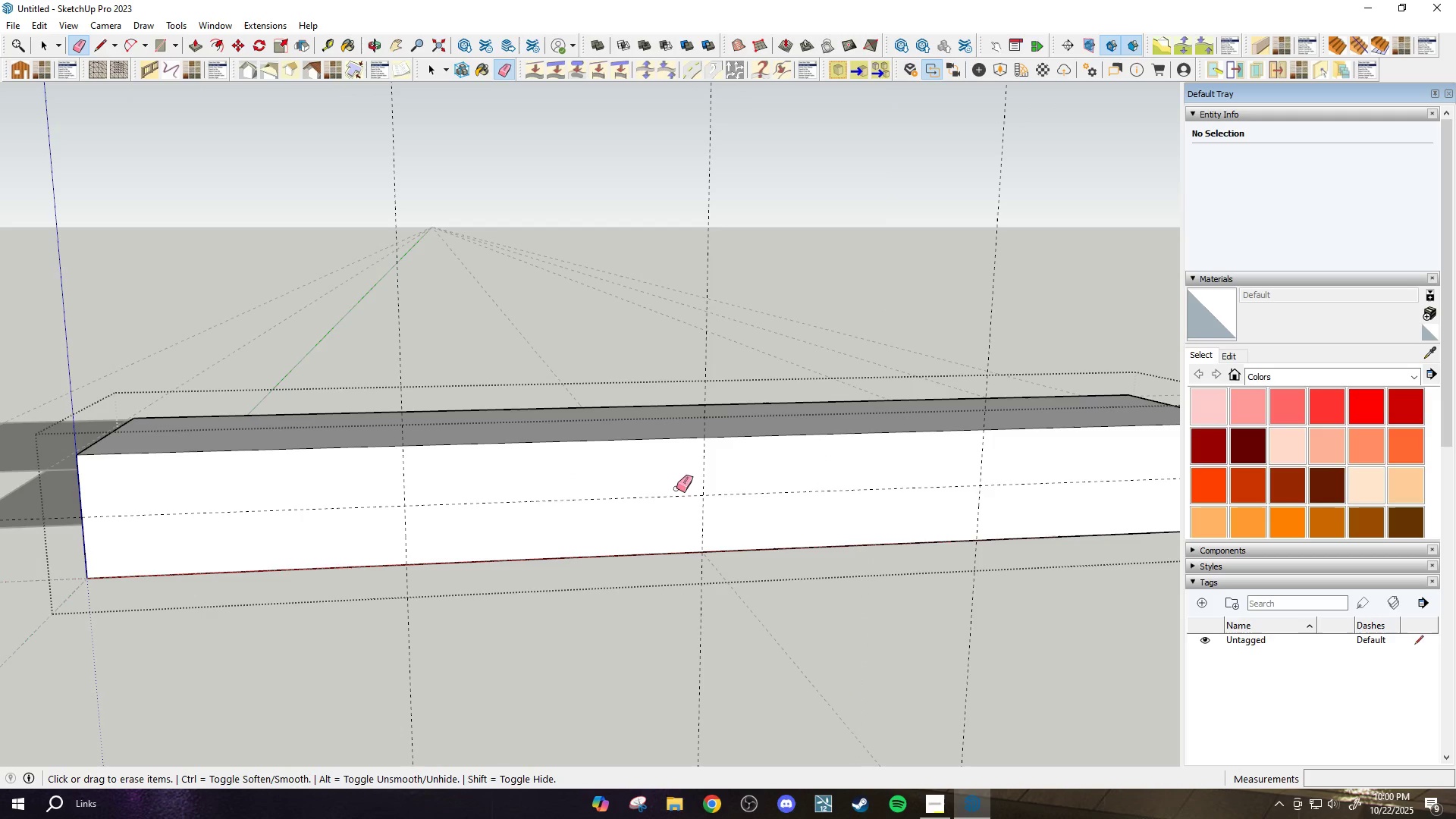 
key(A)
 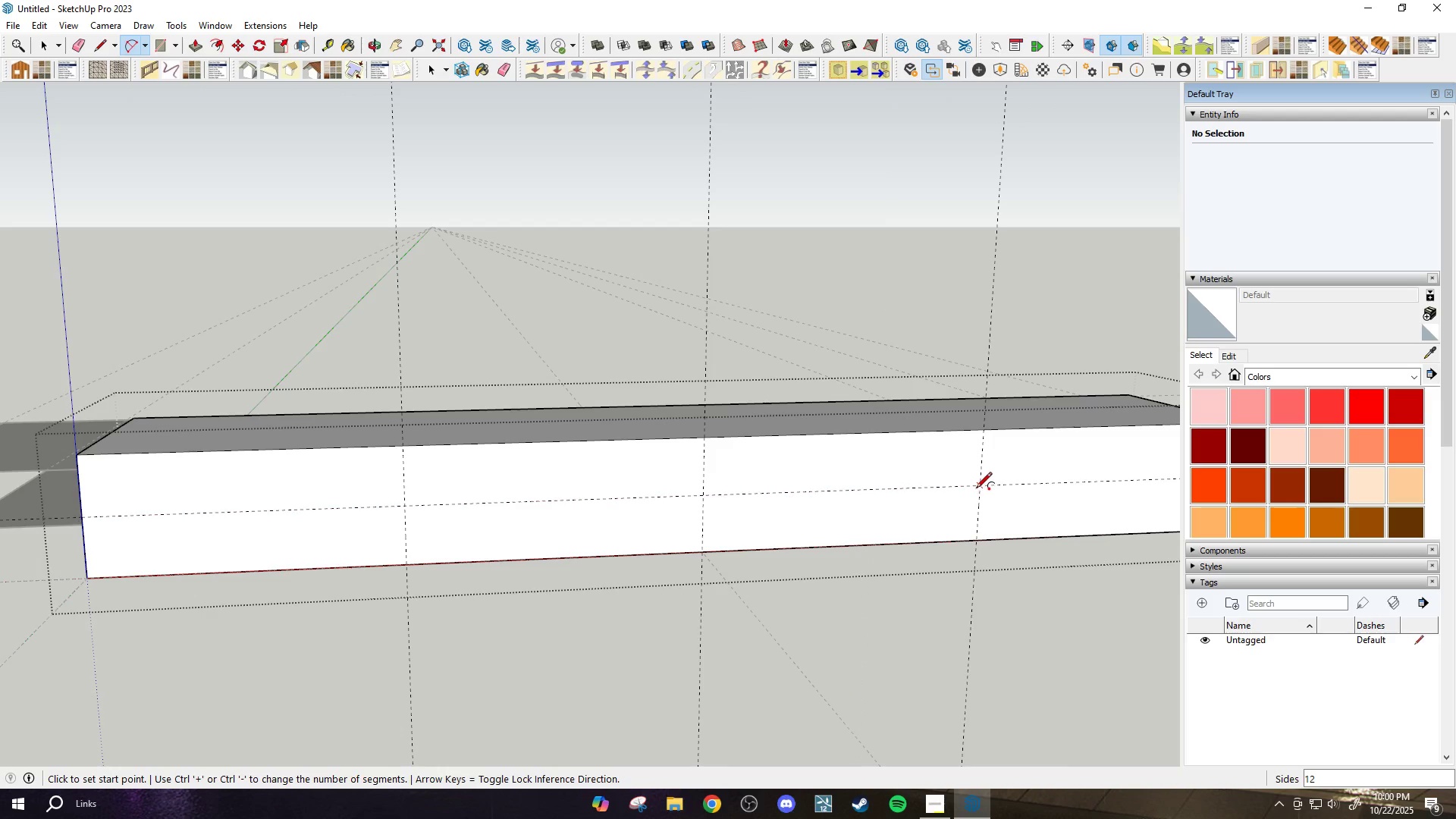 
left_click([976, 488])
 